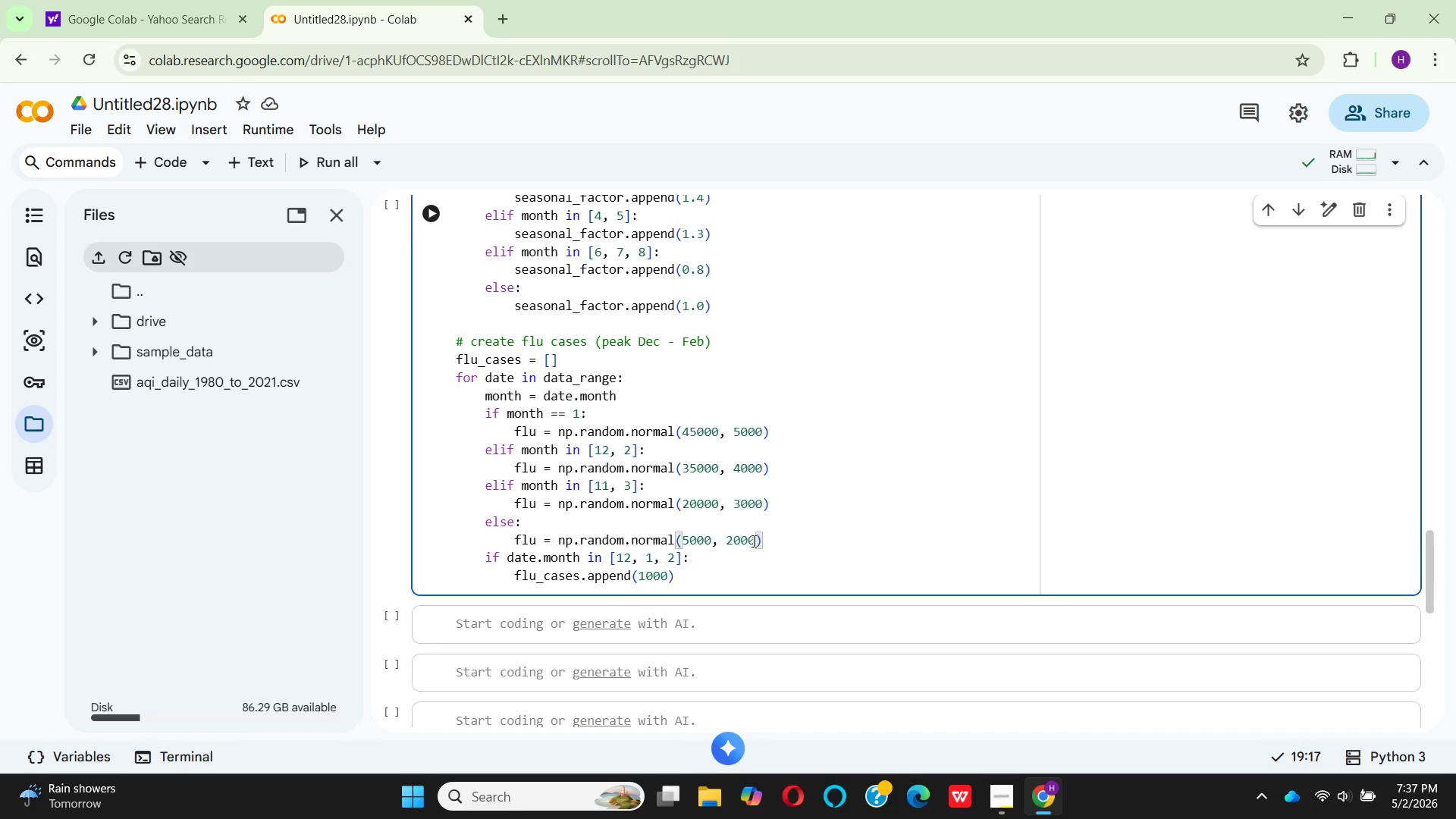 
wait(5.19)
 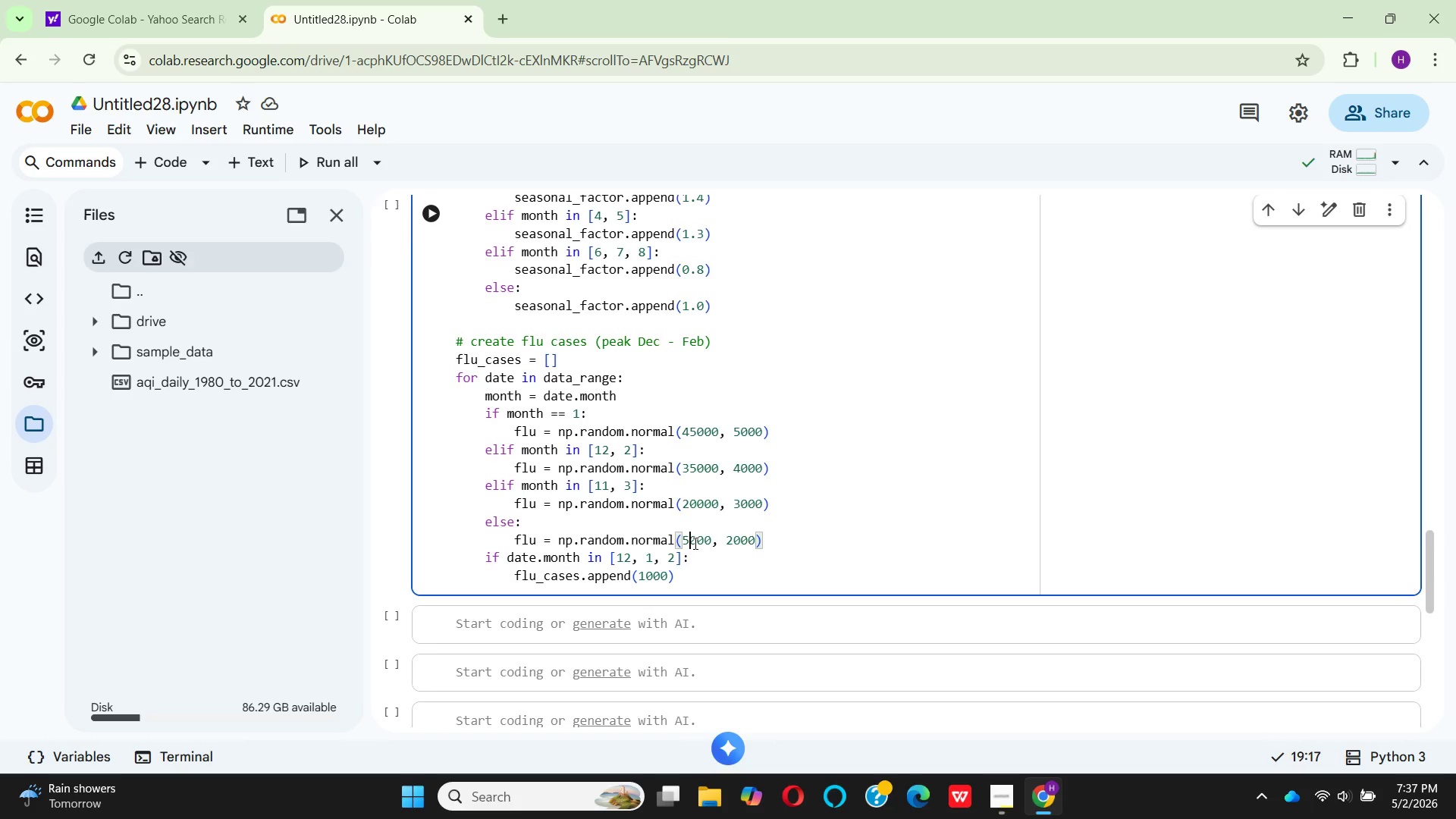 
left_click([729, 545])
 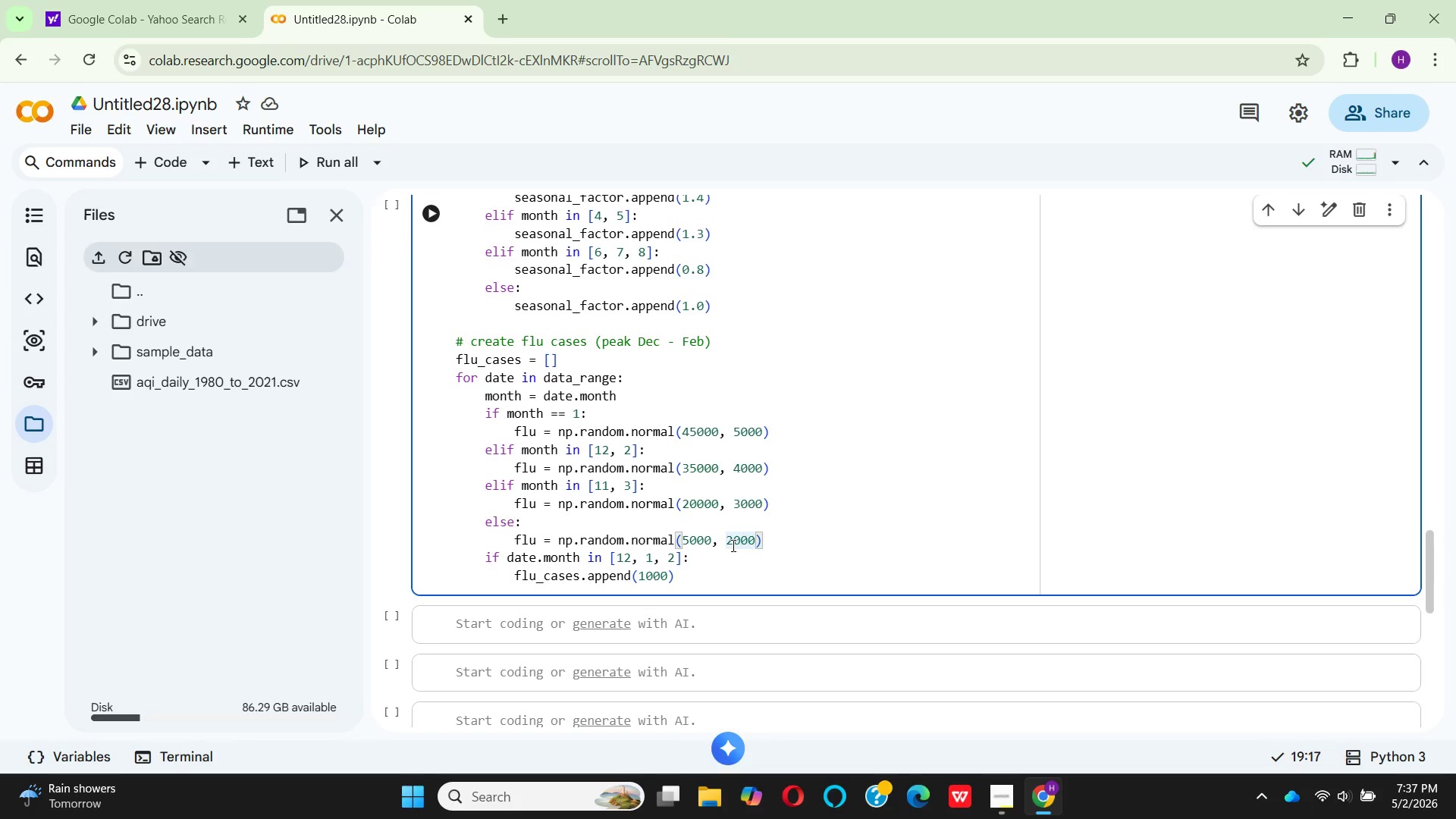 
left_click([732, 545])
 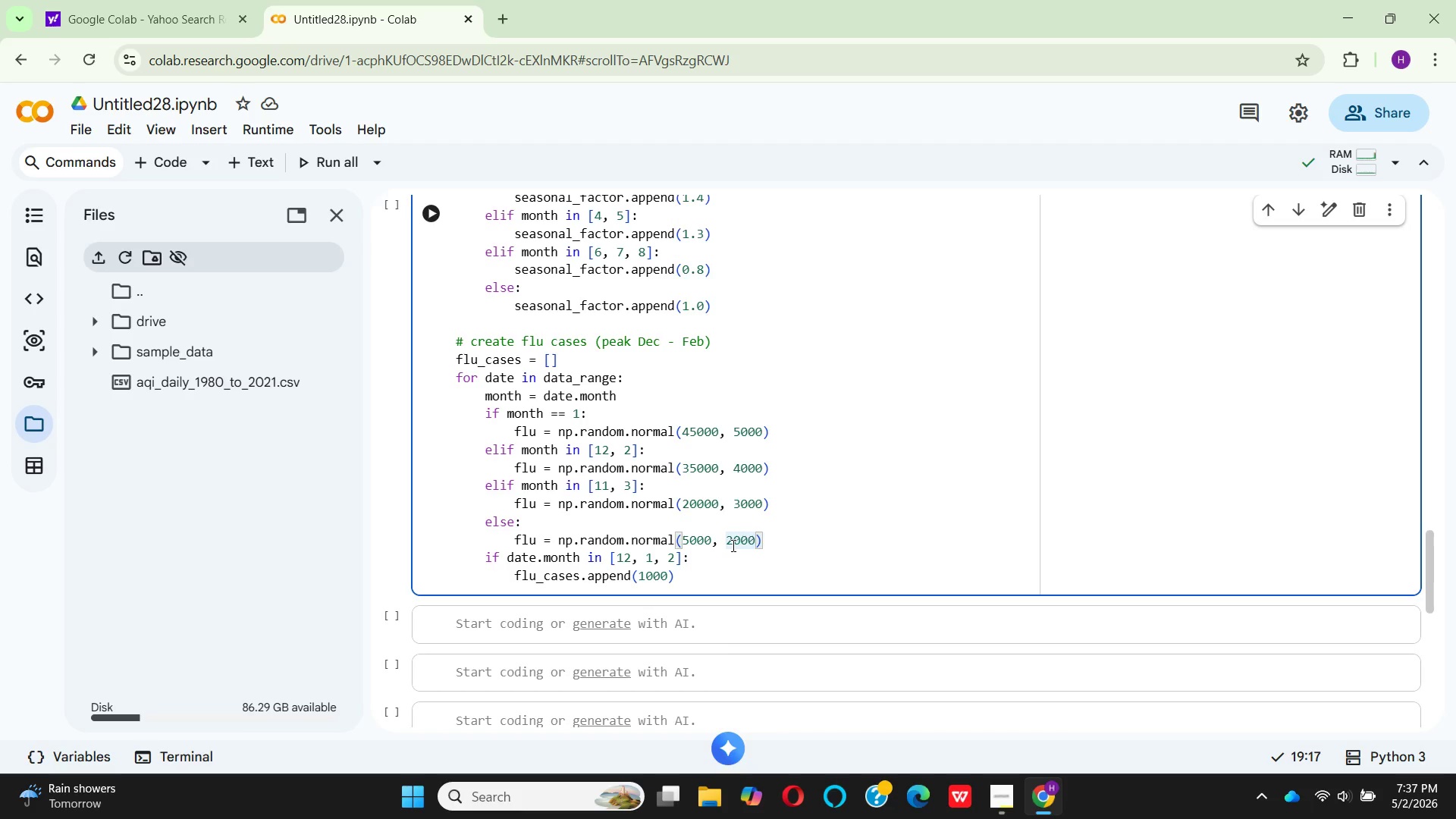 
key(Backspace)
 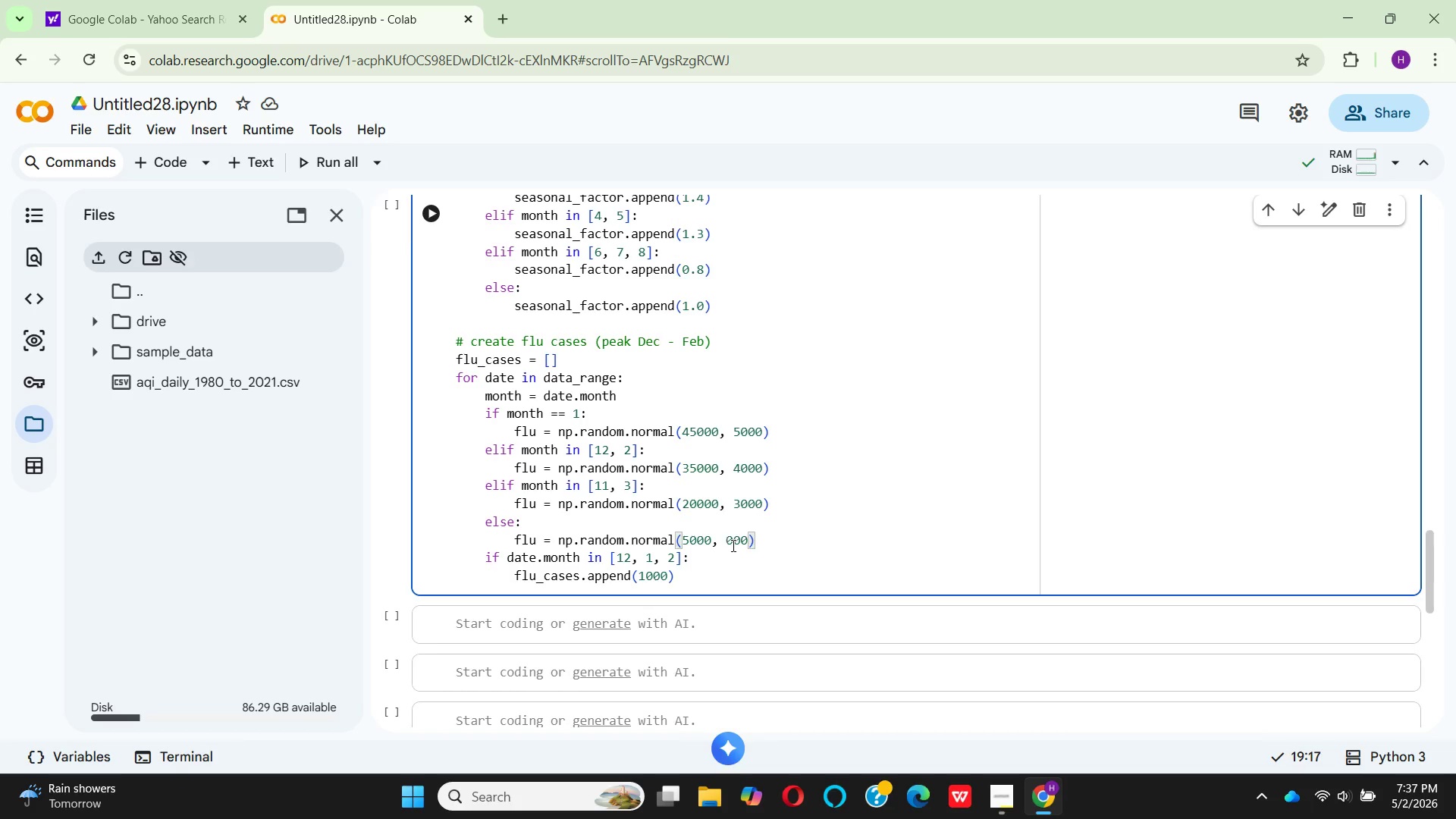 
key(1)
 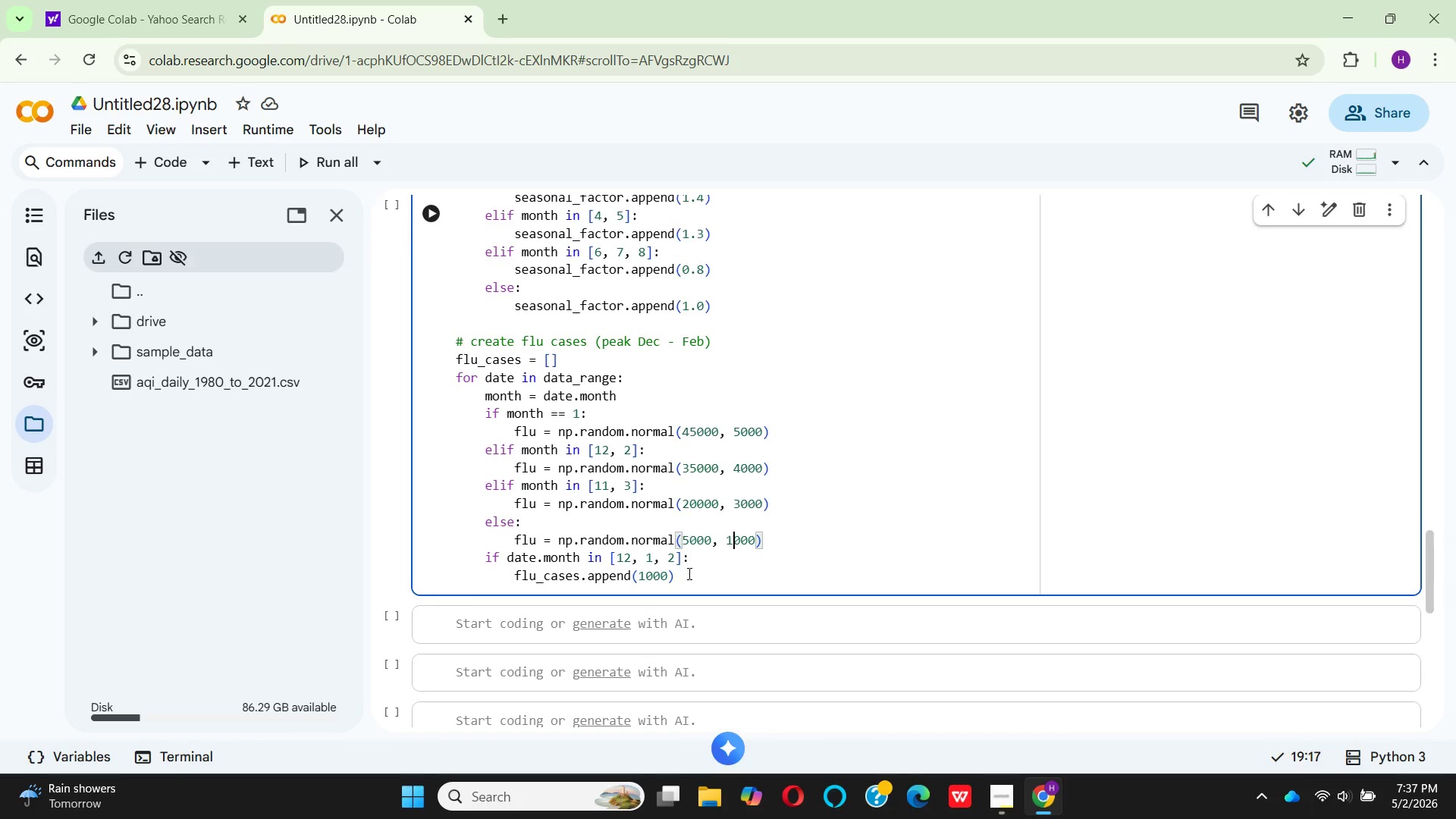 
wait(7.14)
 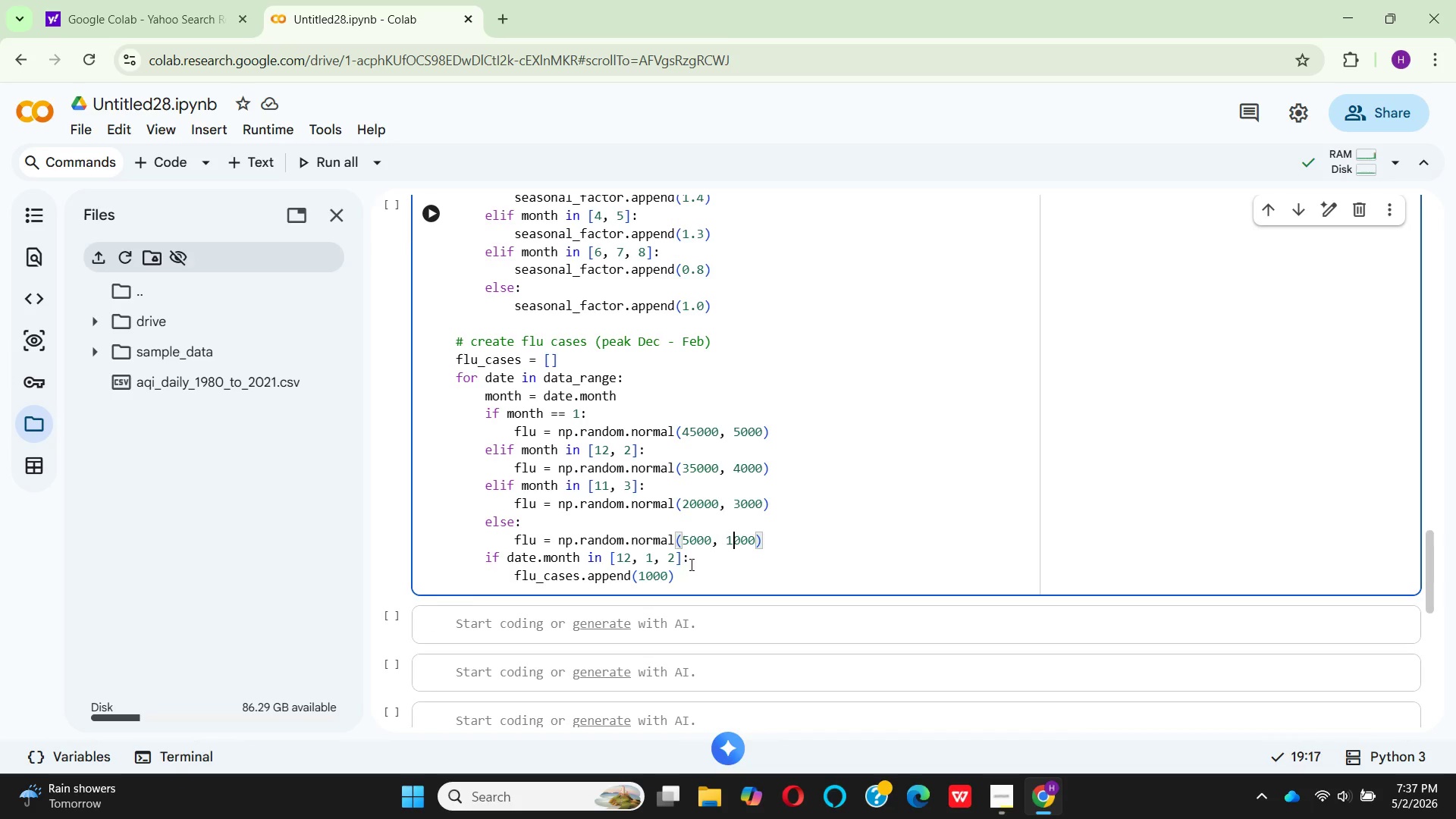 
left_click_drag(start_coordinate=[704, 564], to_coordinate=[487, 551])
 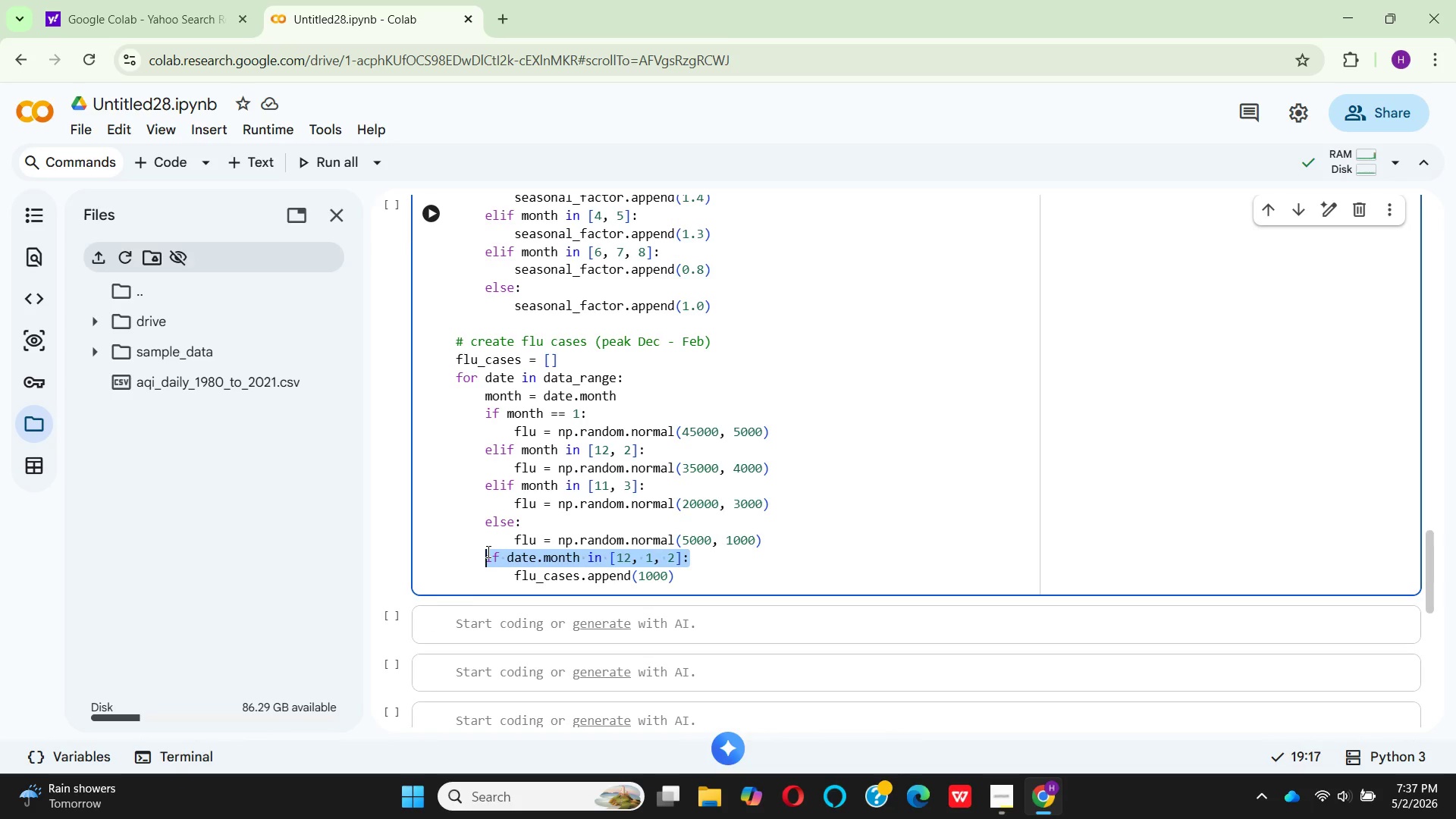 
key(Backspace)
 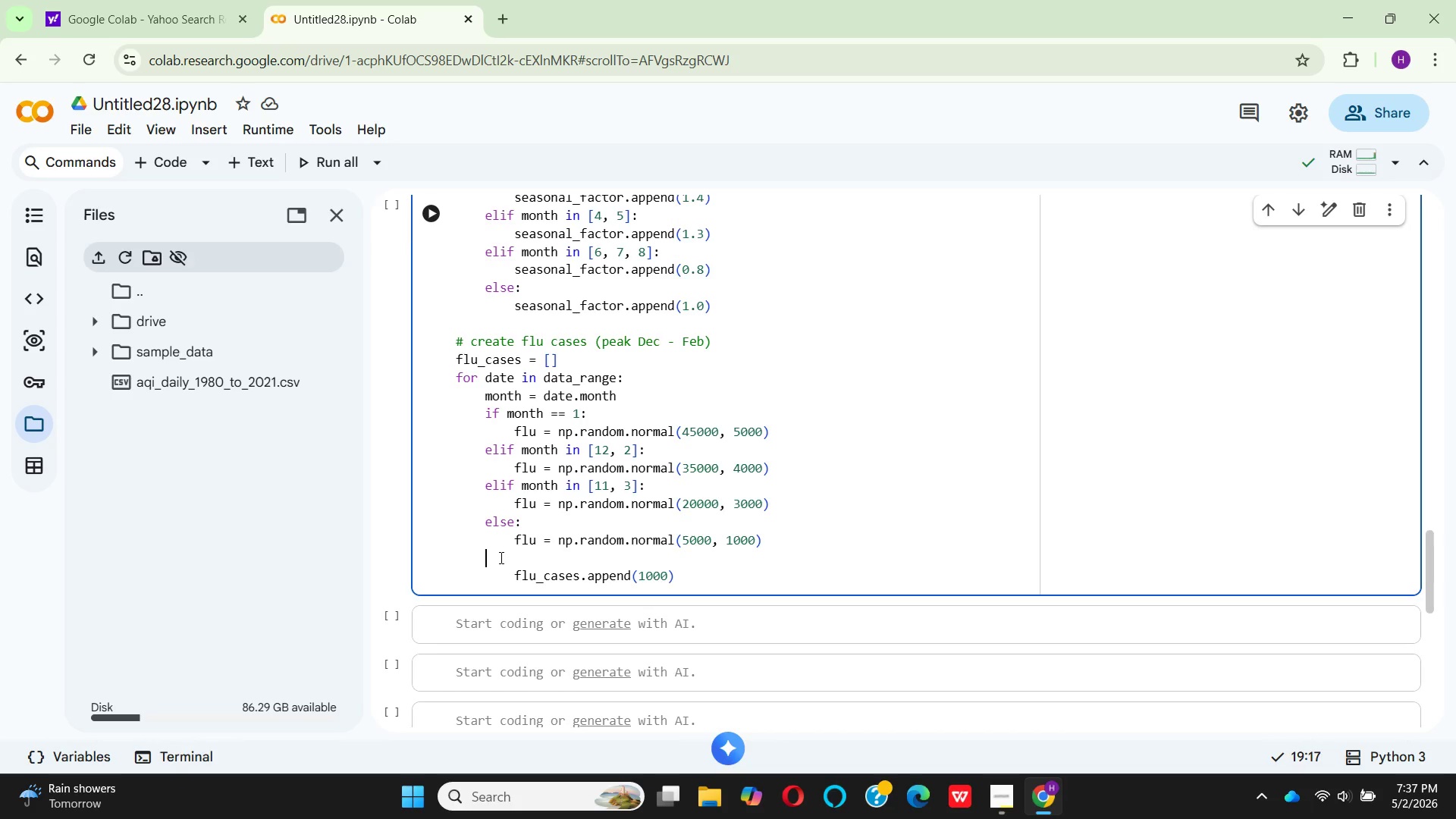 
key(Backspace)
 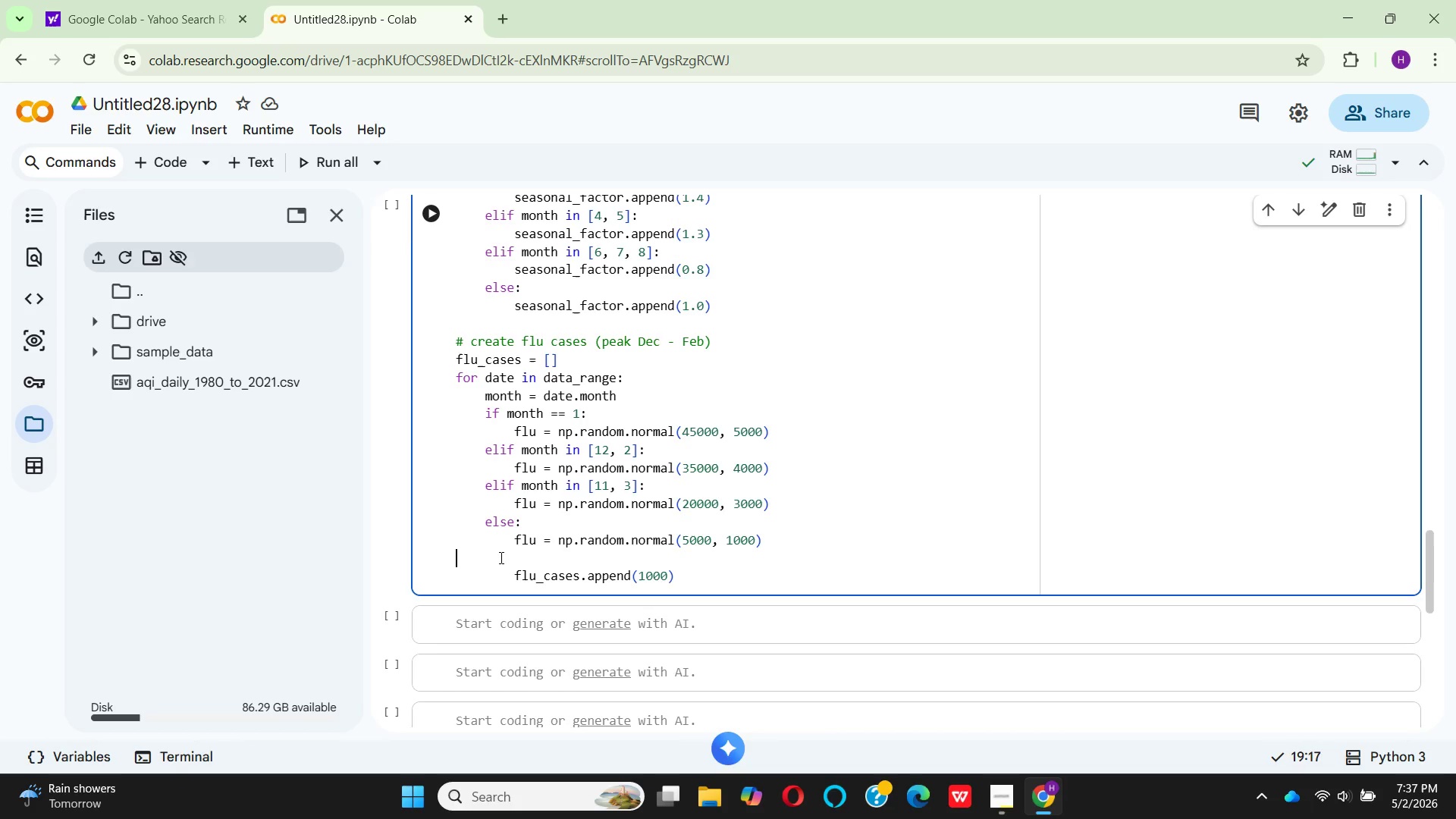 
key(Backspace)
 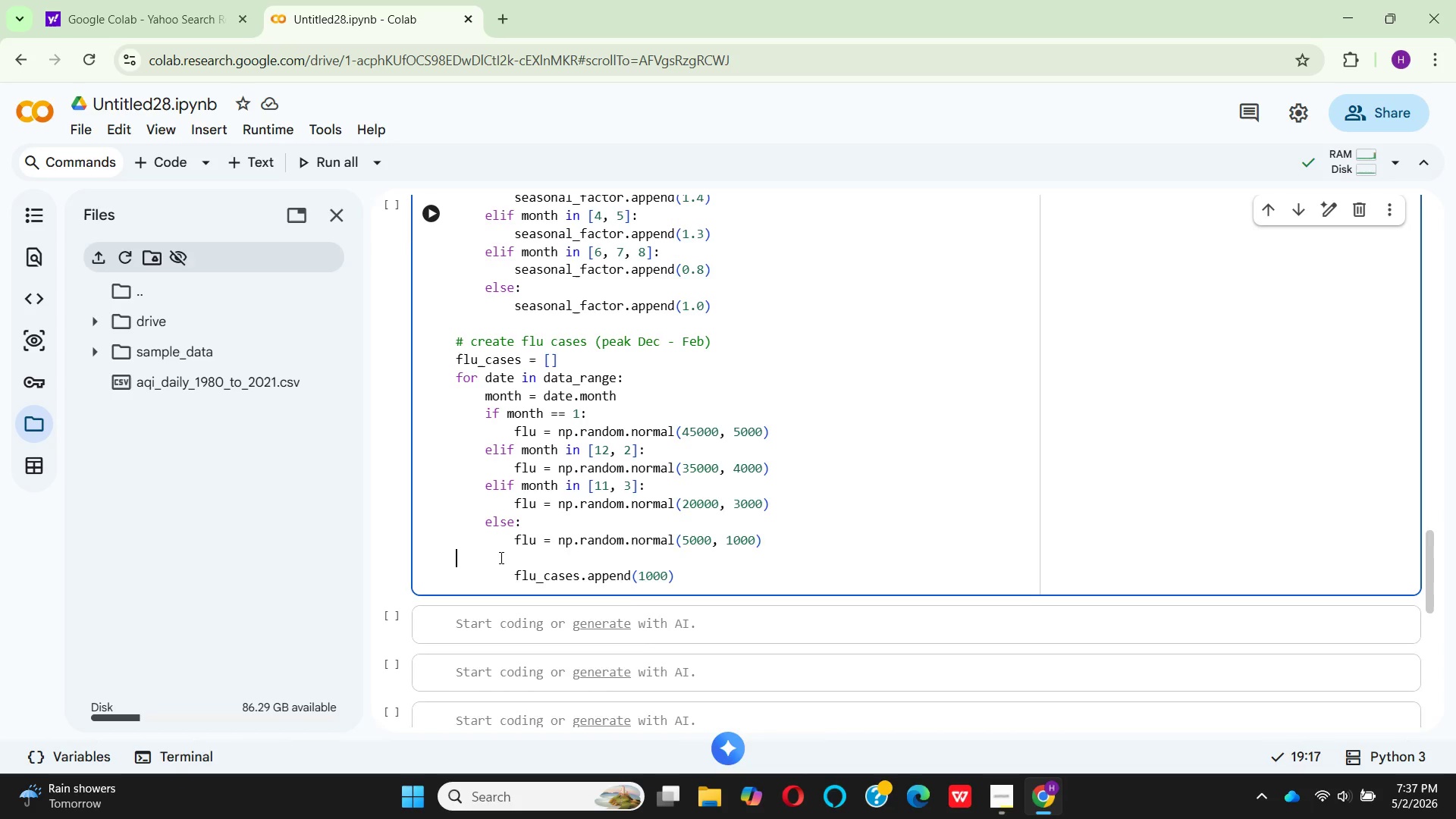 
key(Backspace)
 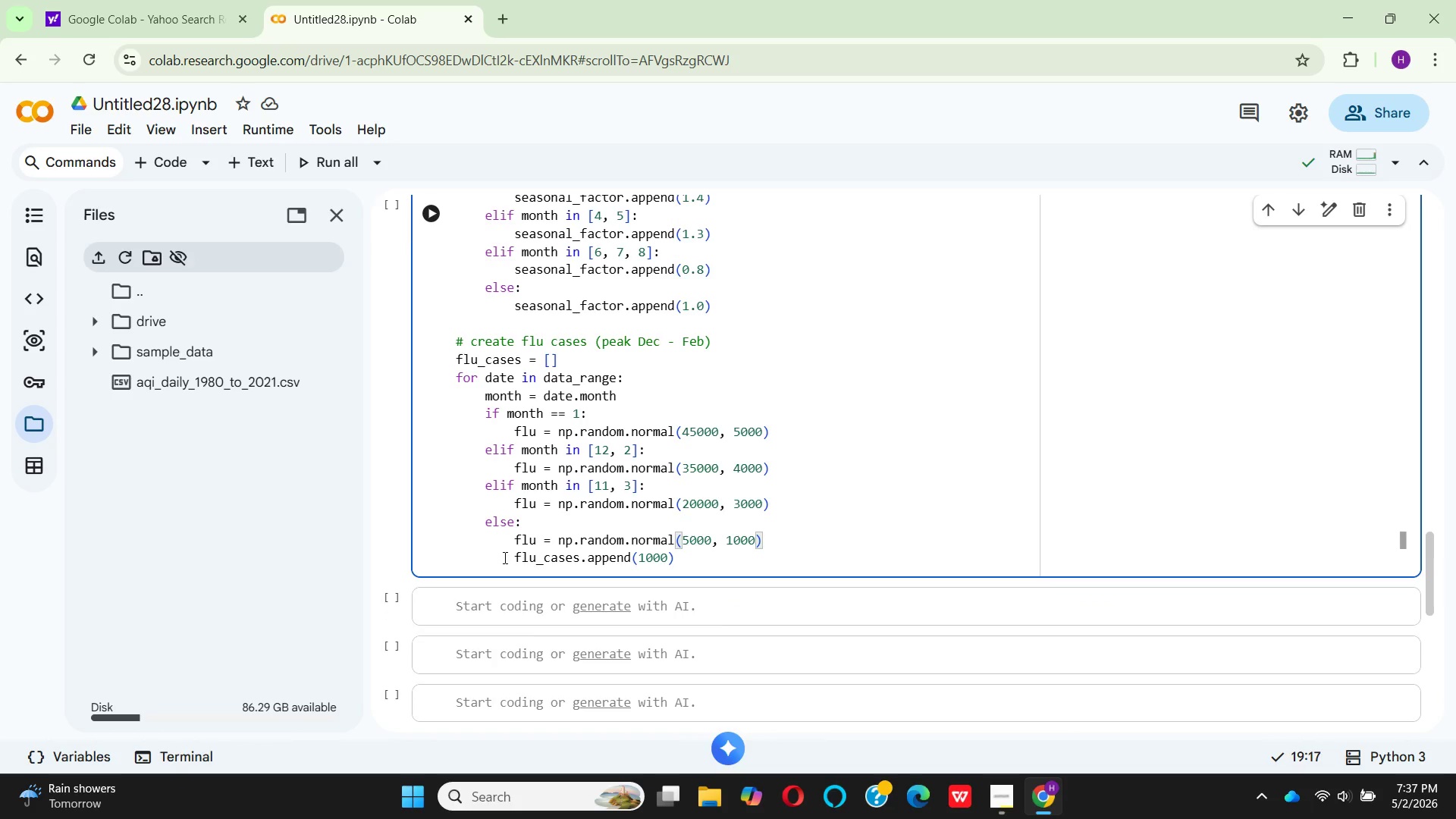 
left_click([510, 557])
 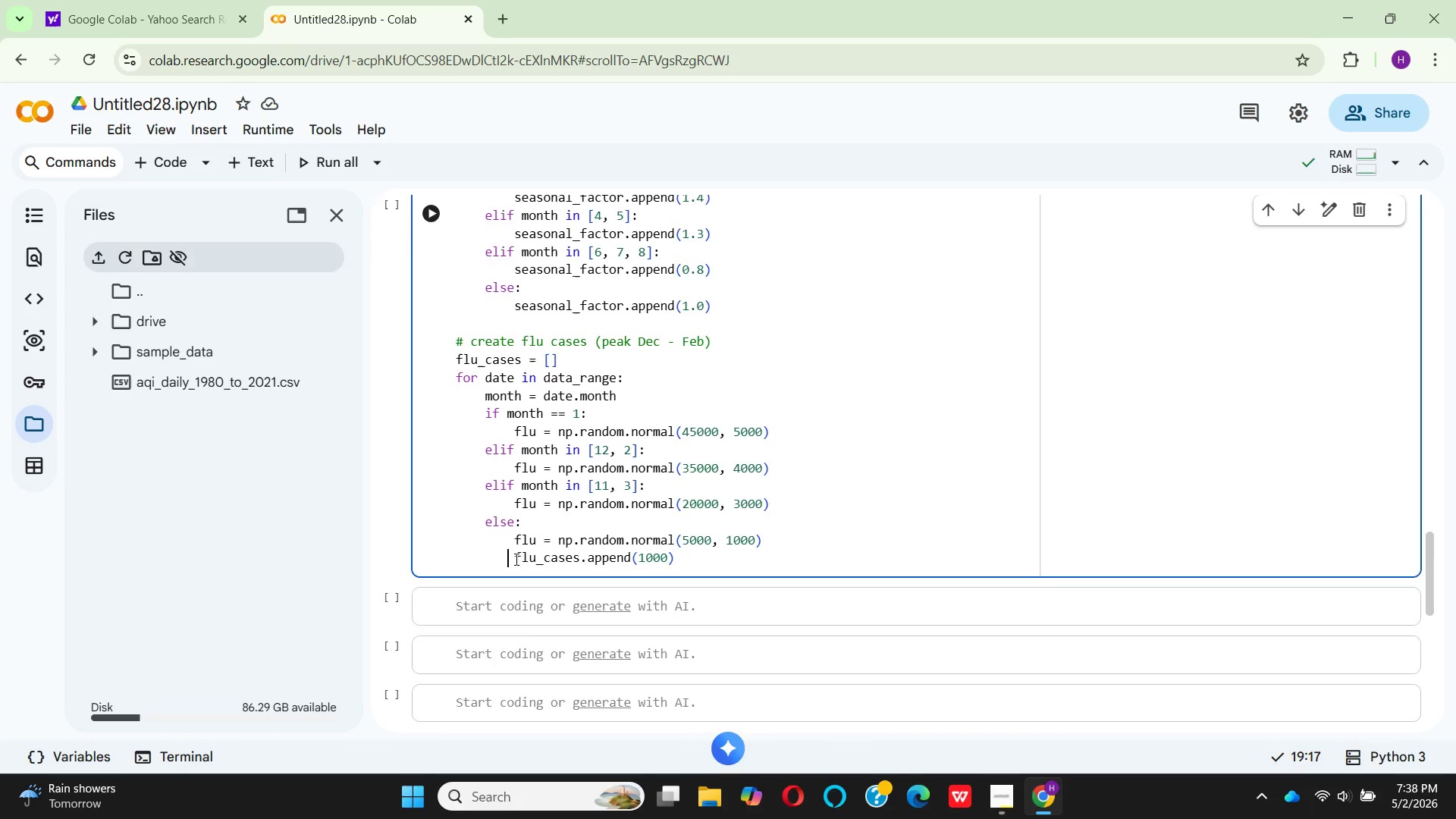 
left_click([515, 559])
 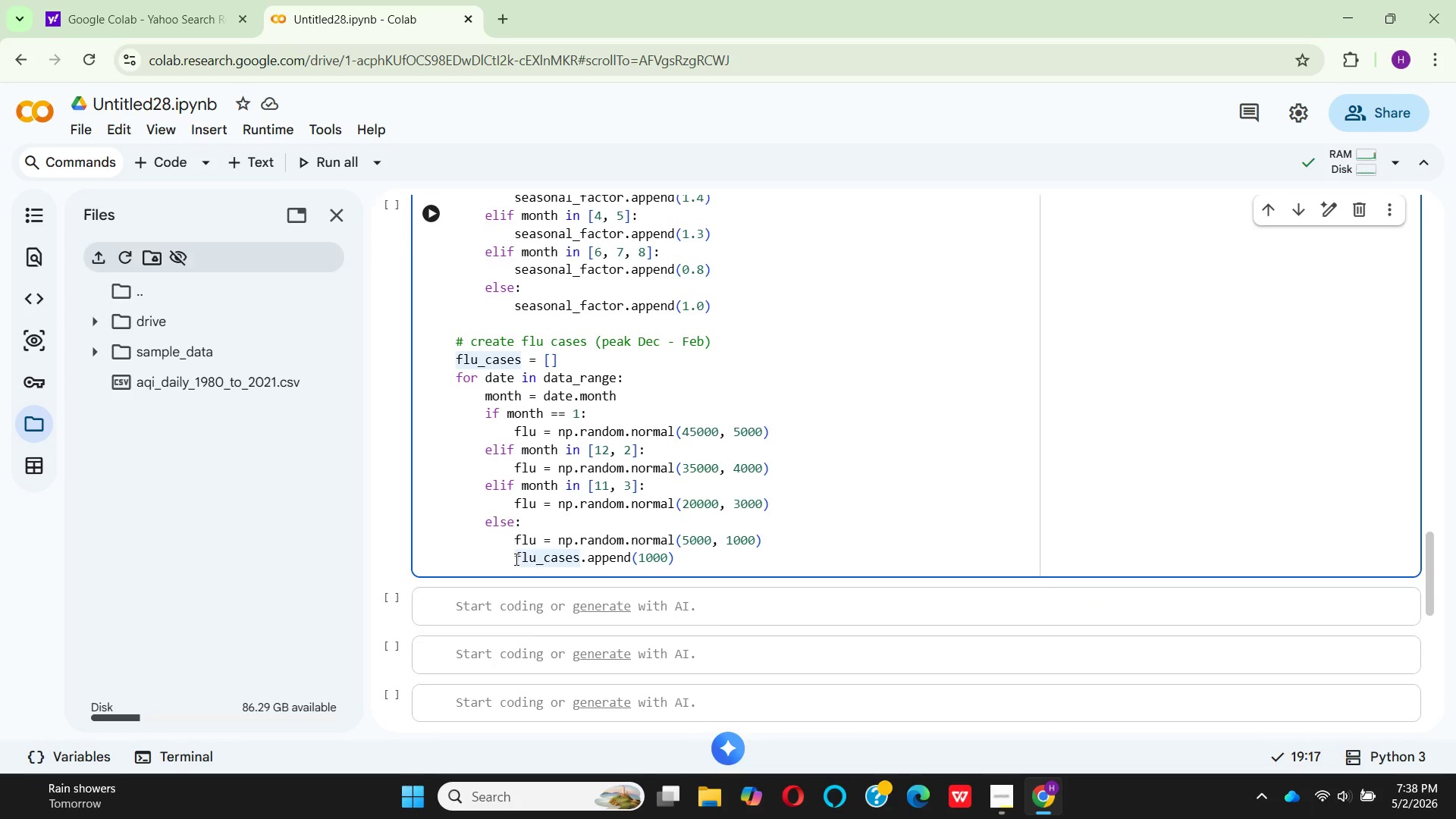 
key(Backspace)
 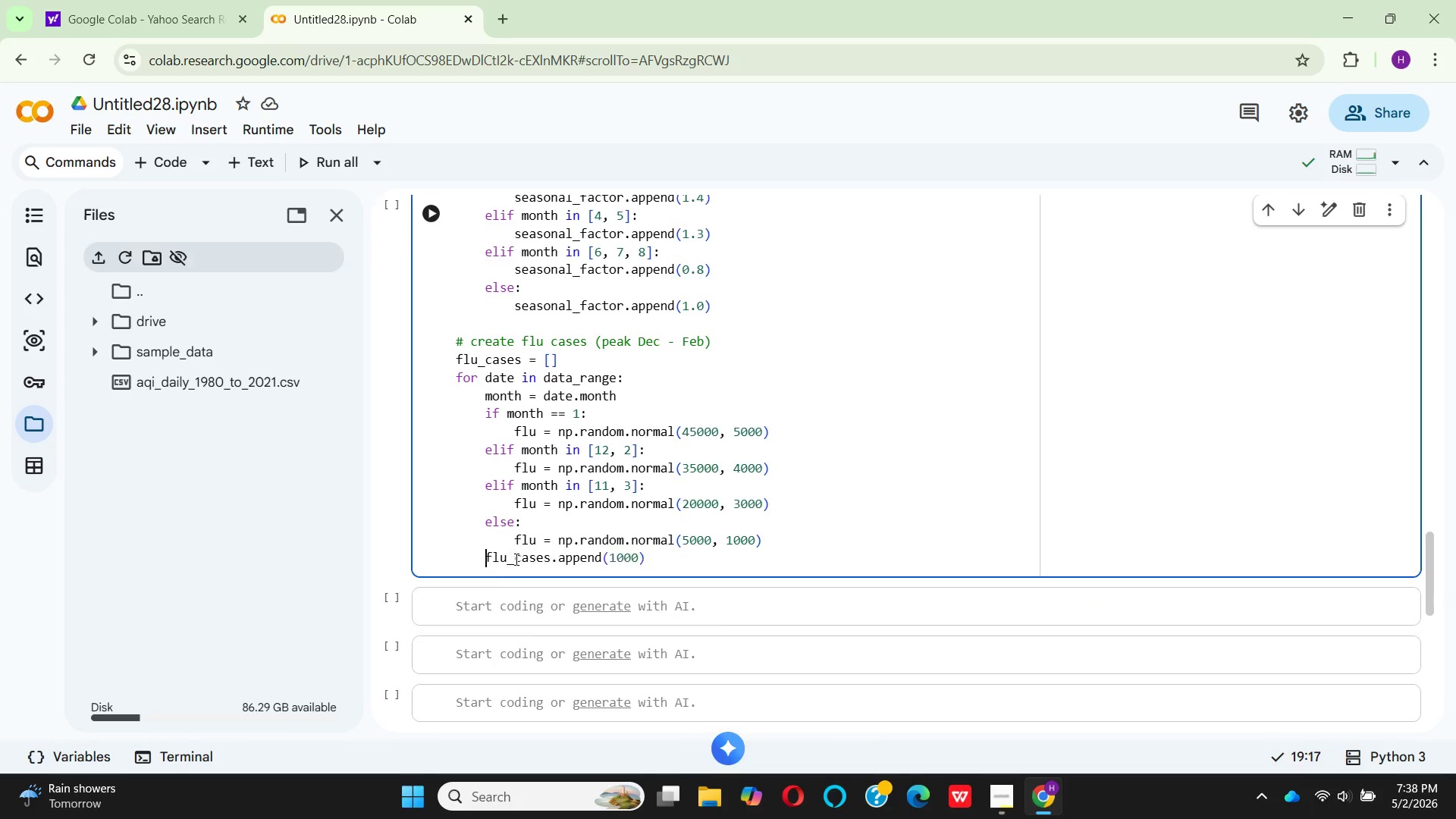 
key(Backspace)
 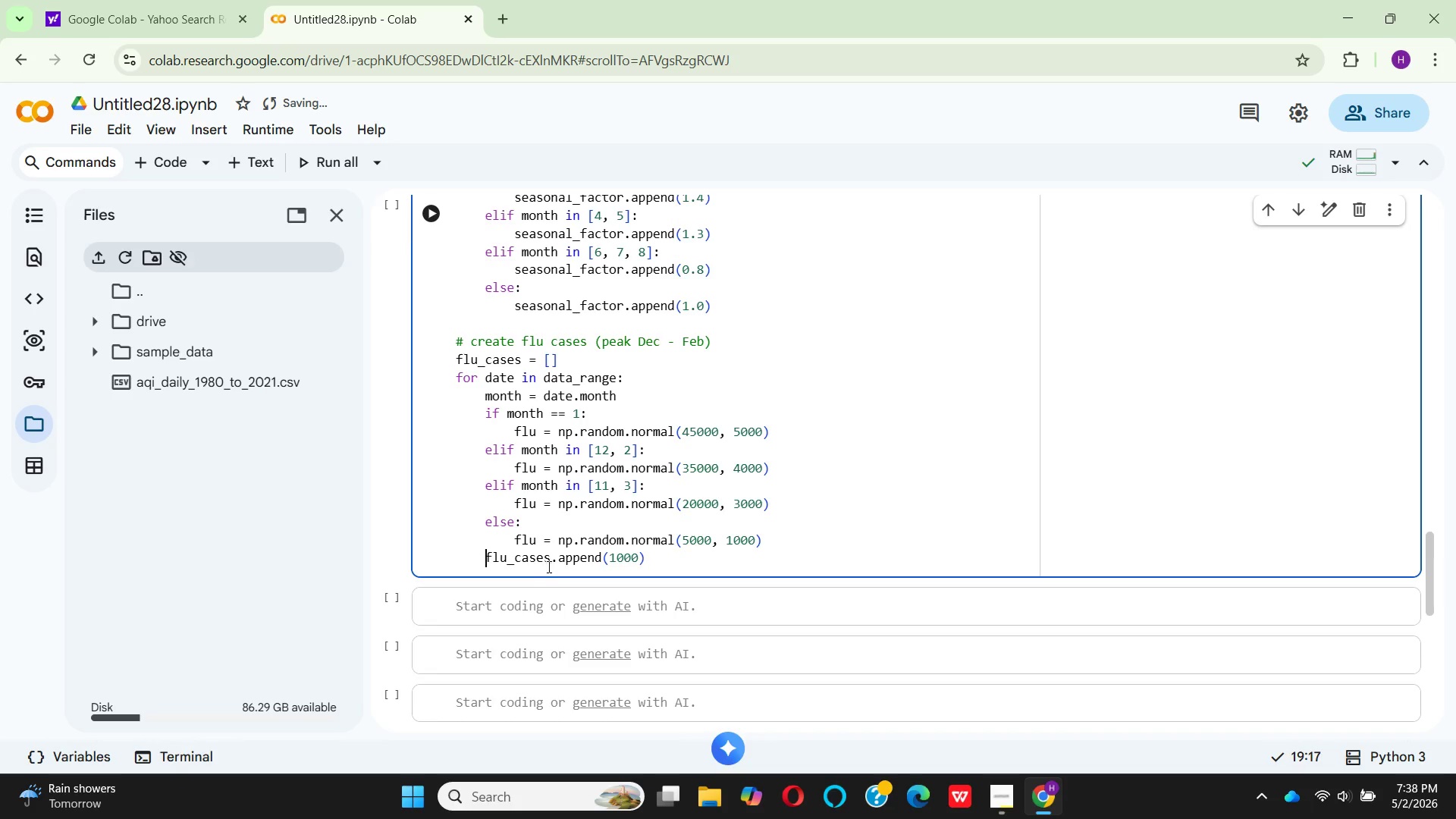 
wait(10.11)
 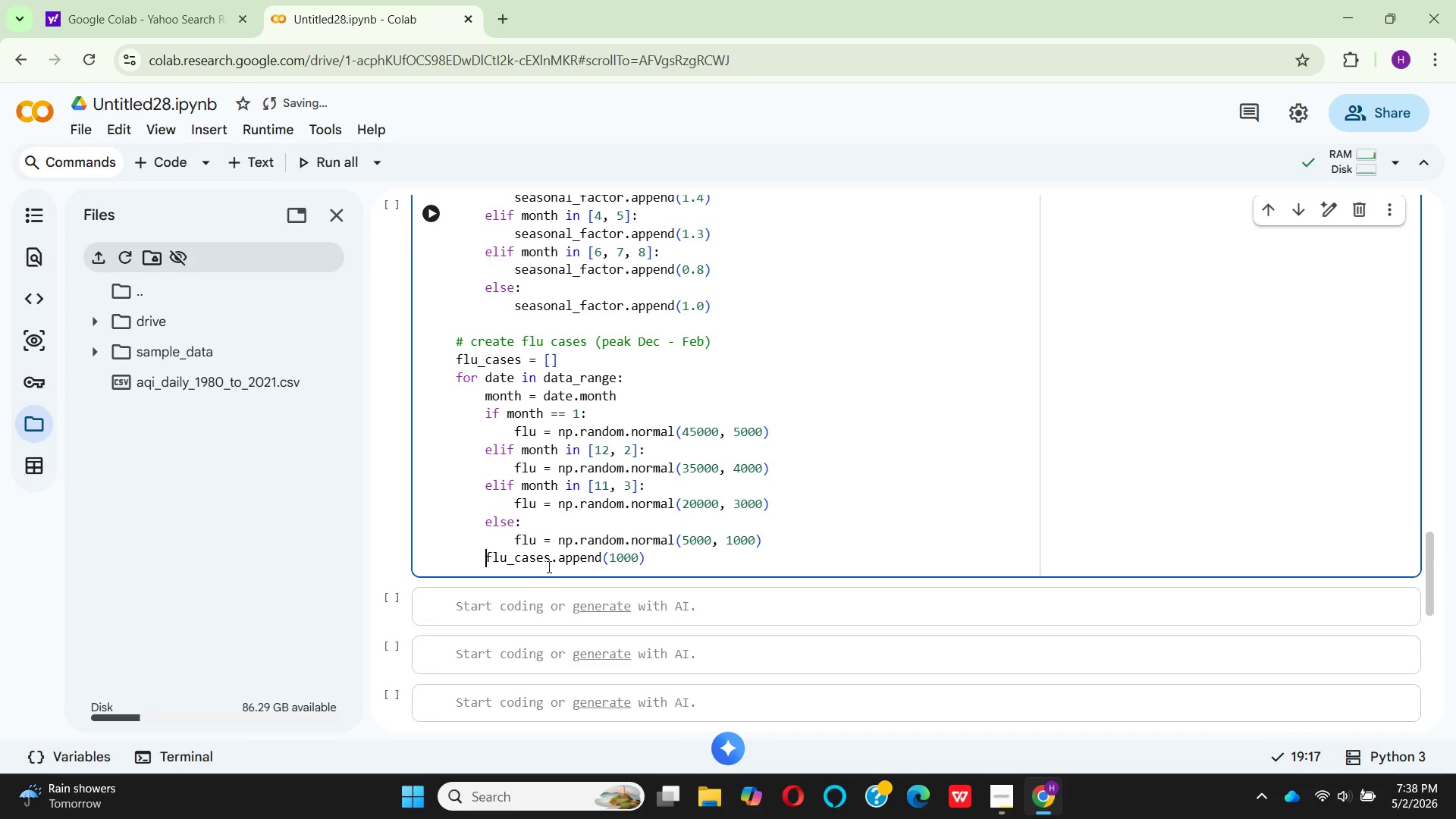 
left_click([603, 557])
 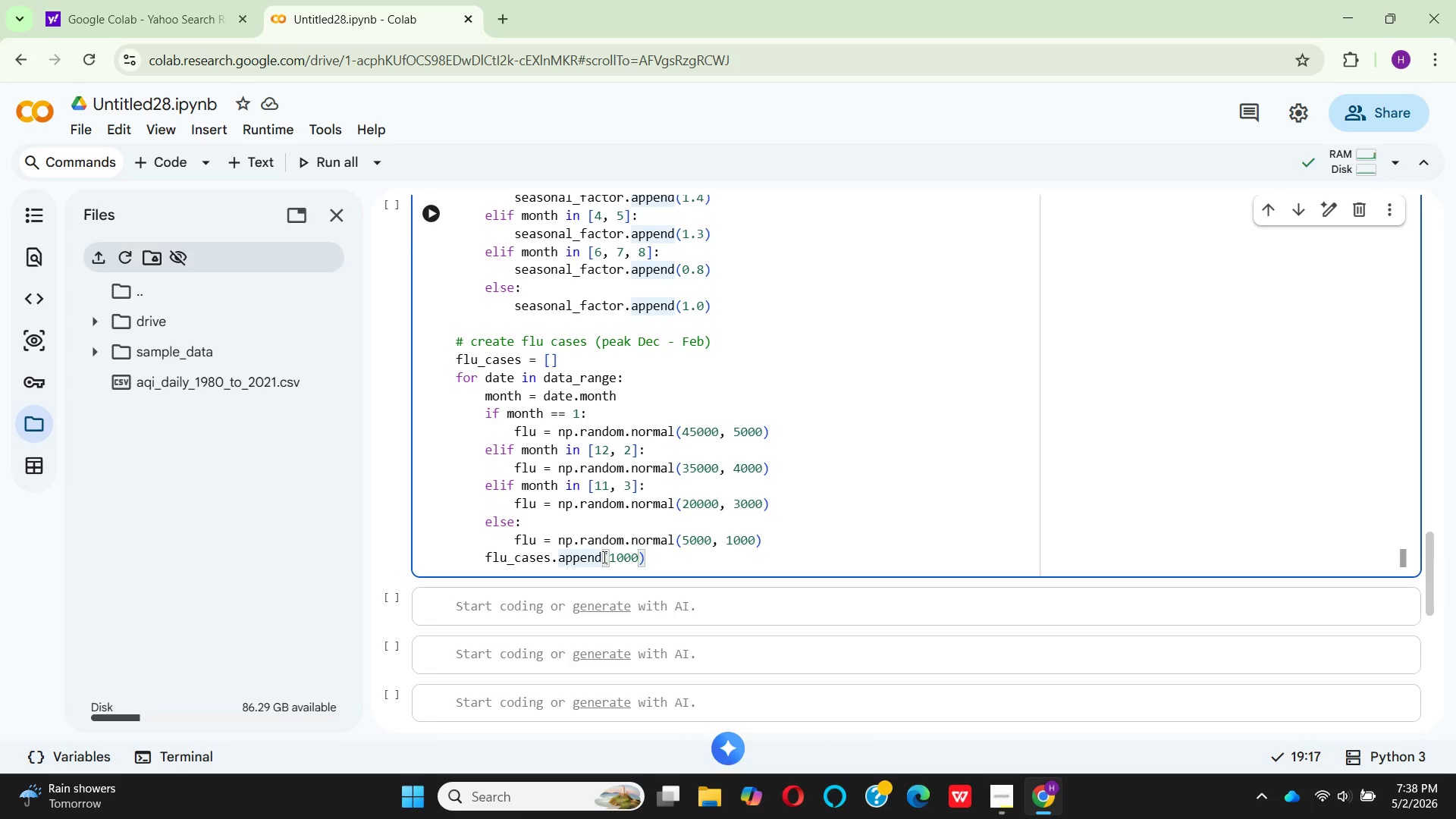 
type((max)
 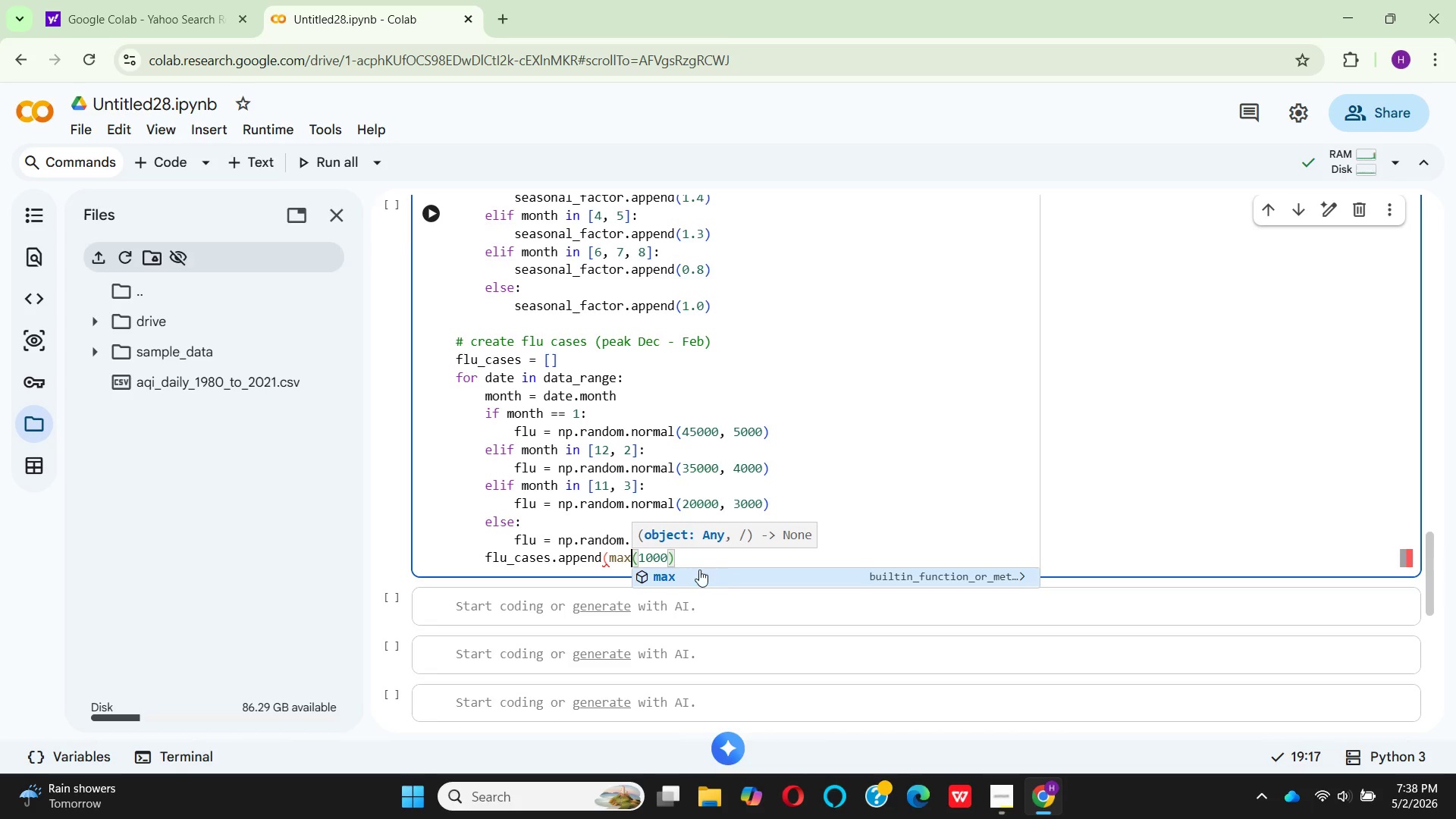 
left_click([687, 560])
 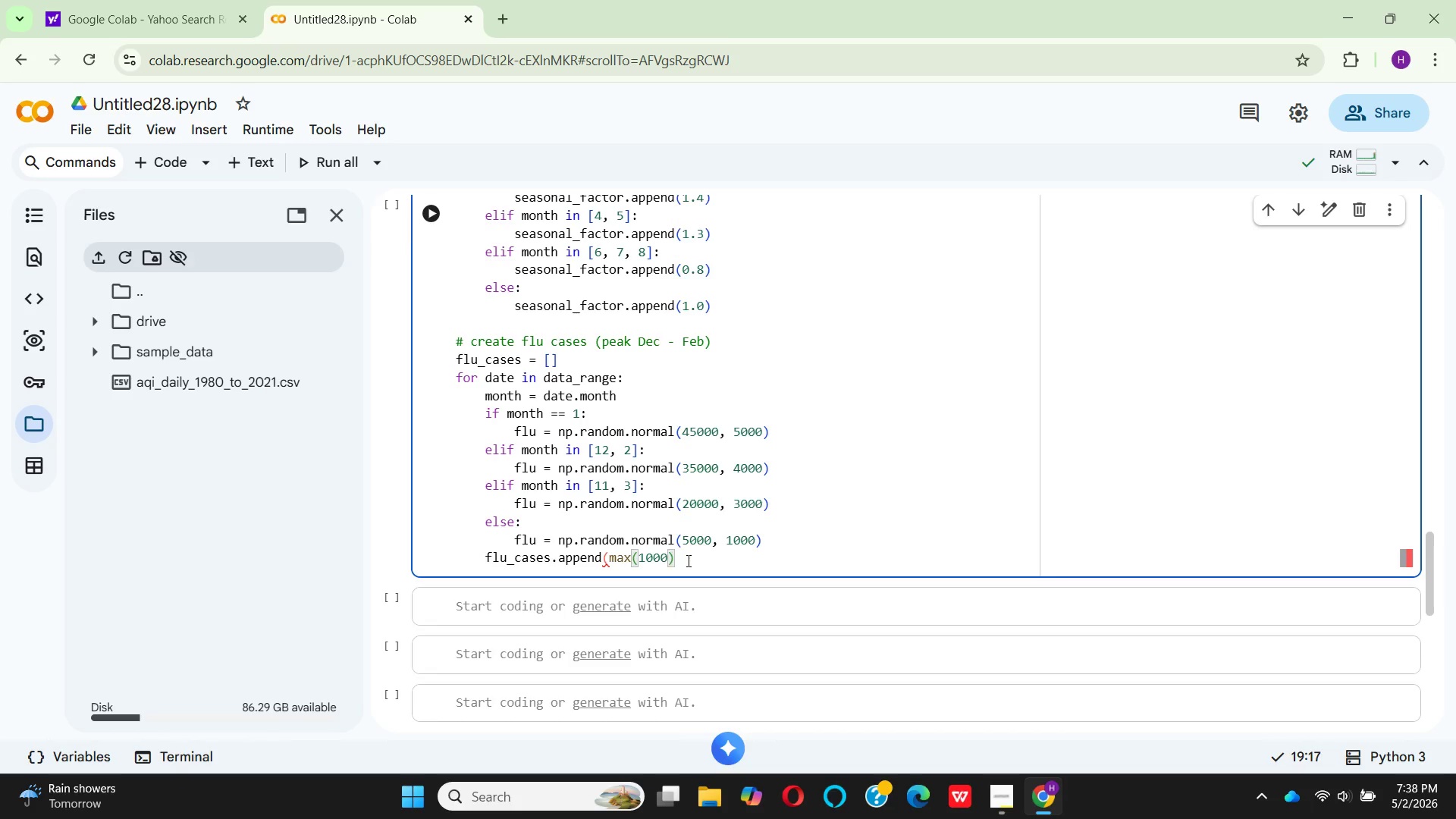 
hold_key(key=Comma, duration=0.31)
 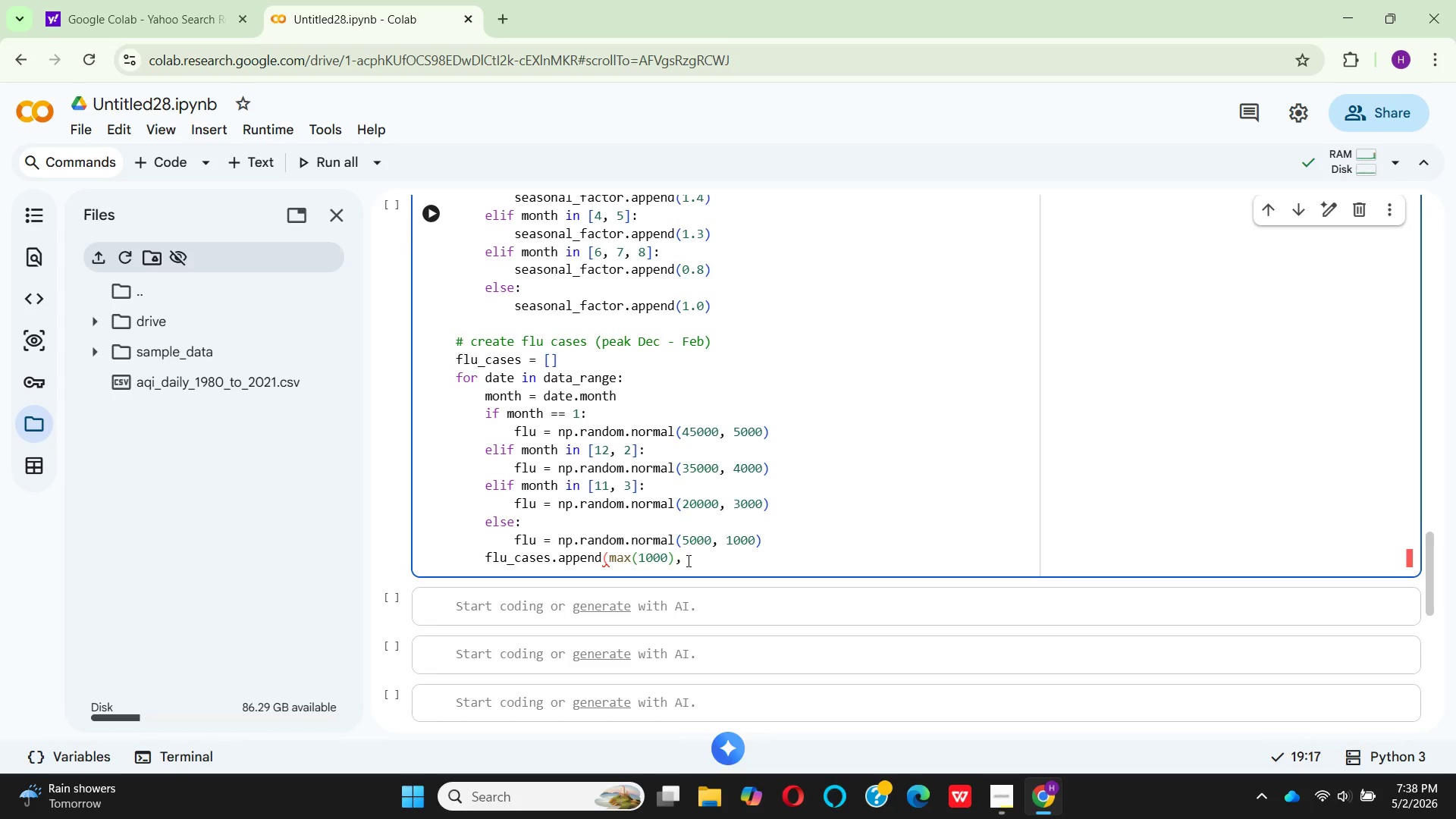 
type( flu)))
 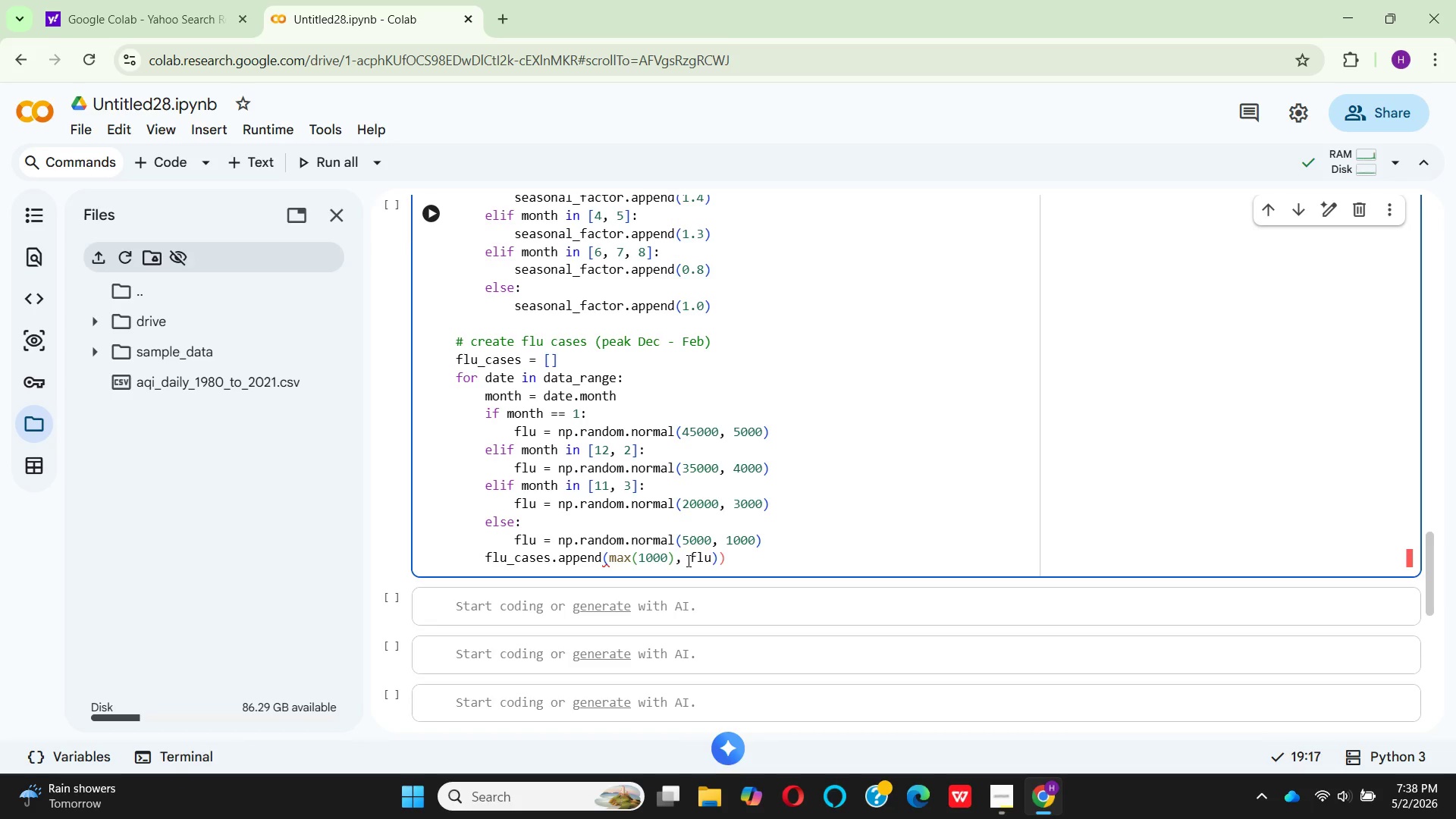 
wait(5.84)
 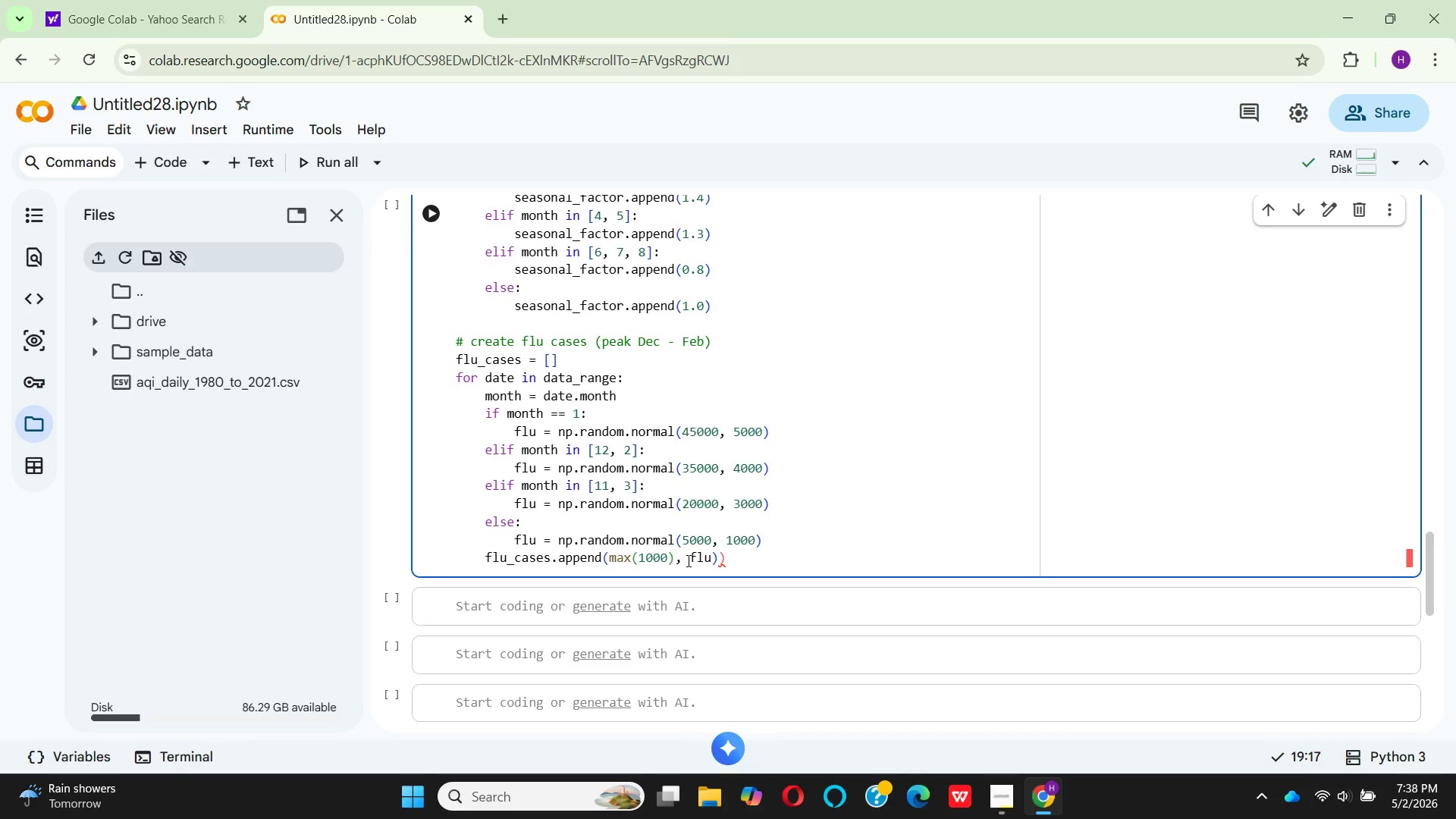 
left_click([674, 554])
 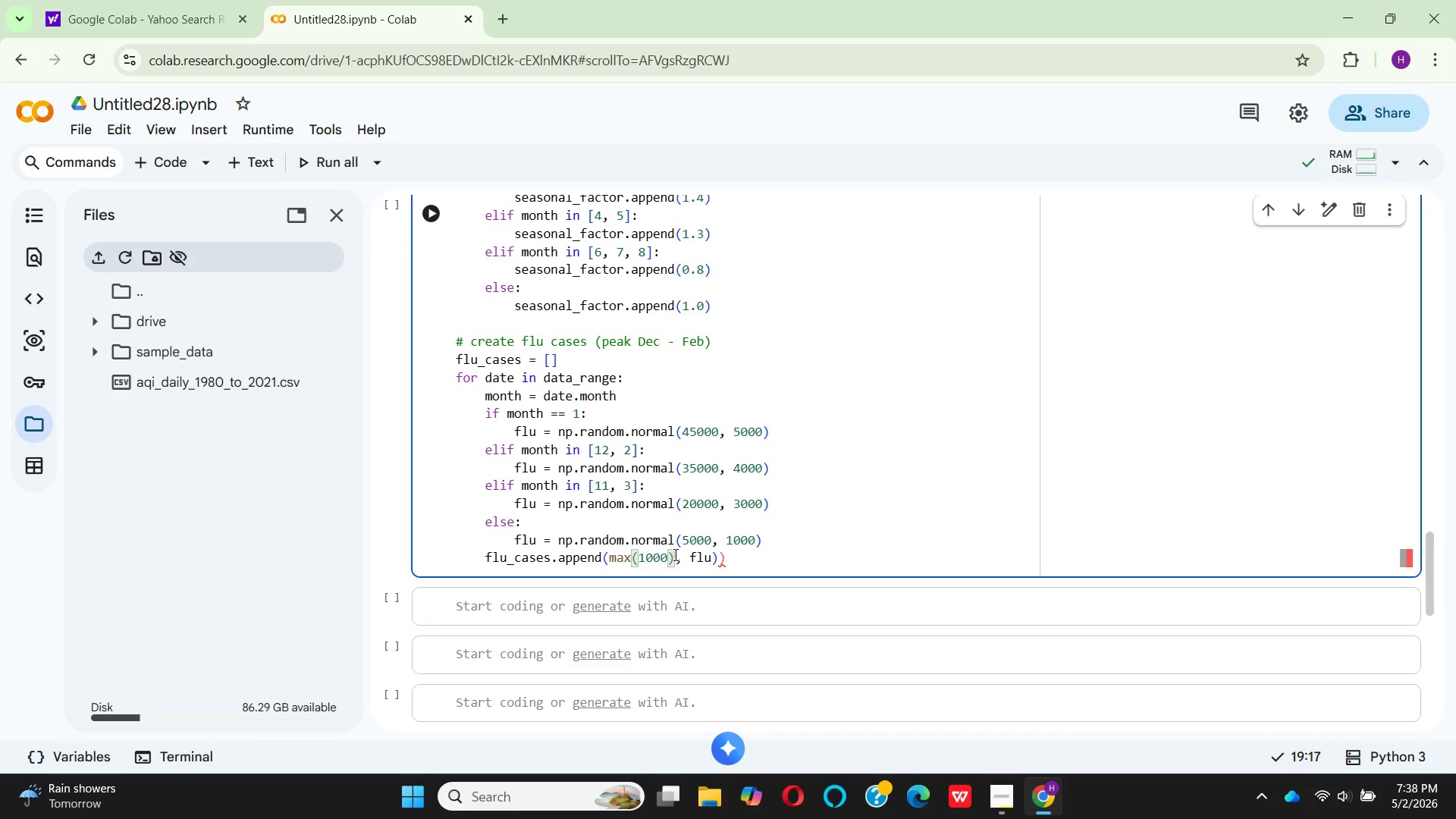 
key(Backspace)
 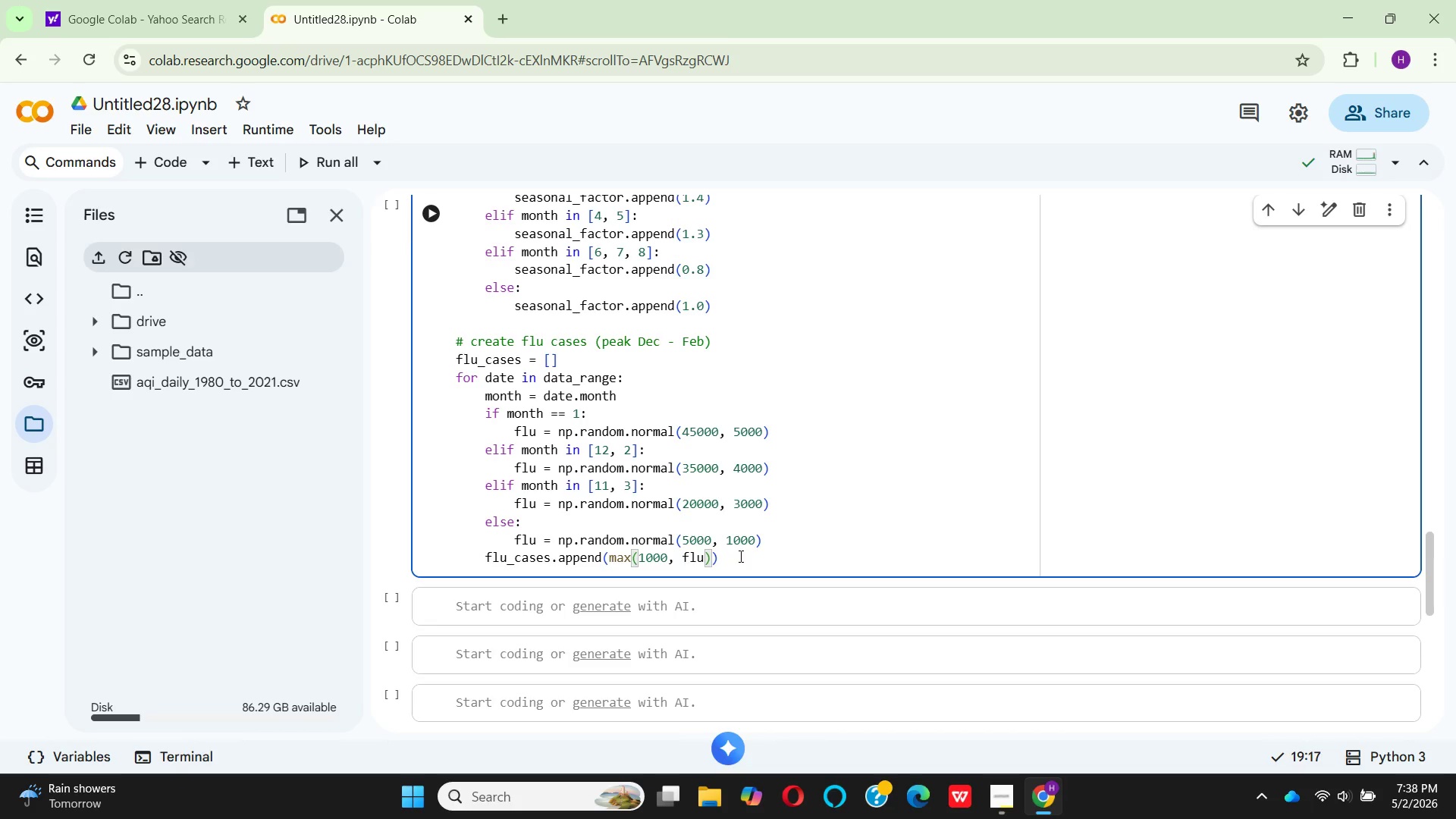 
left_click_drag(start_coordinate=[749, 538], to_coordinate=[749, 557])
 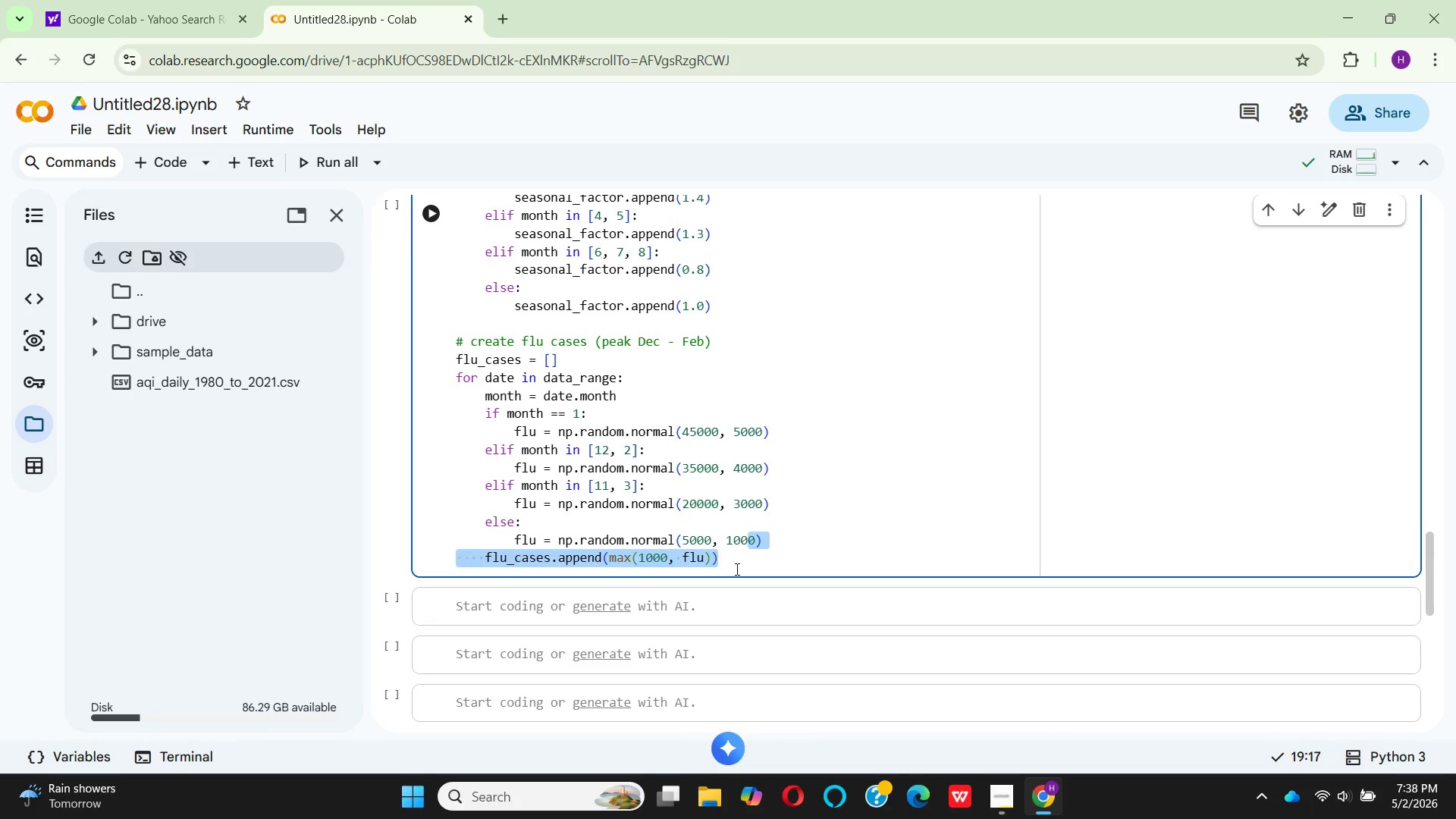 
left_click([736, 569])
 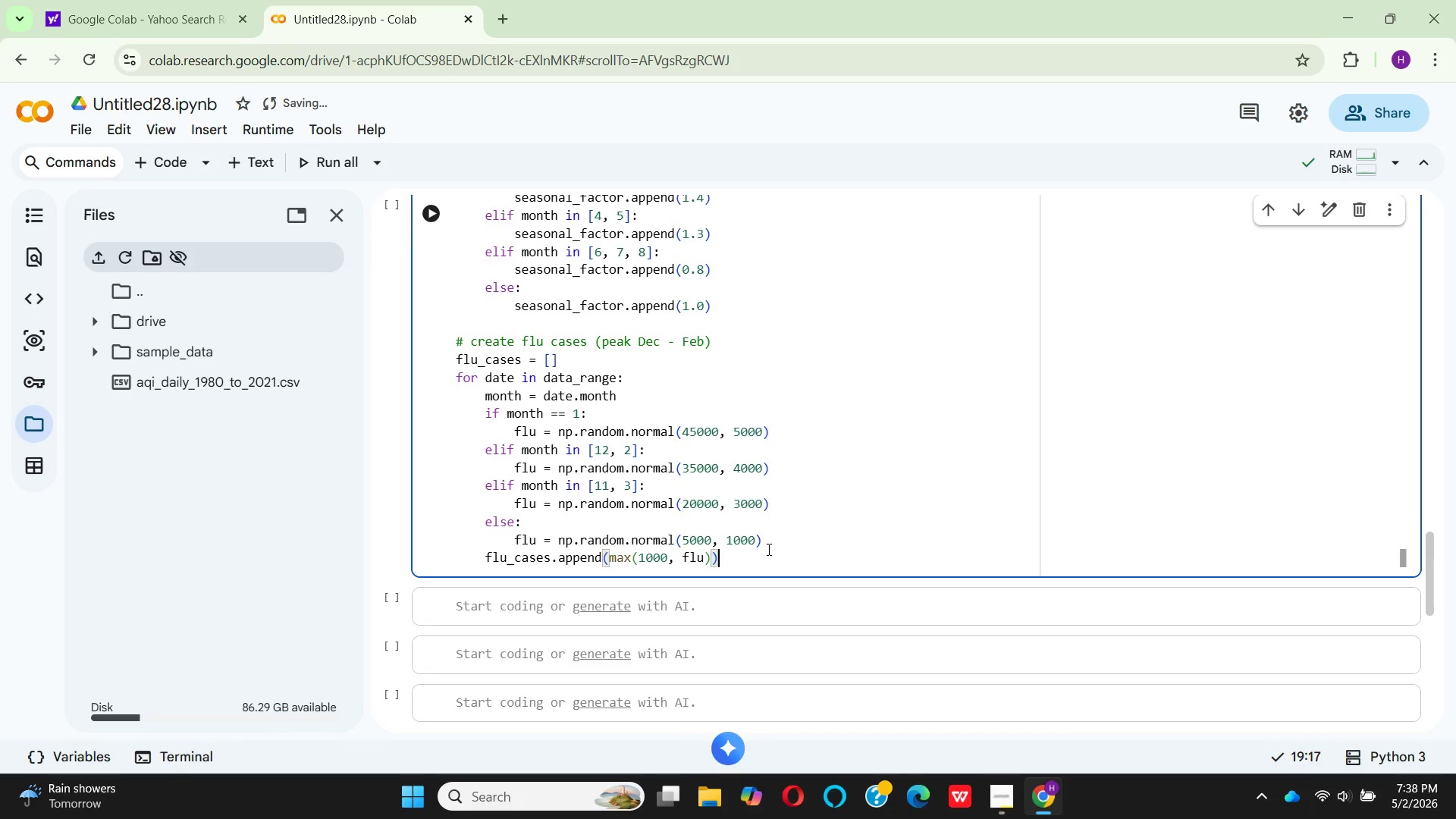 
key(Enter)
 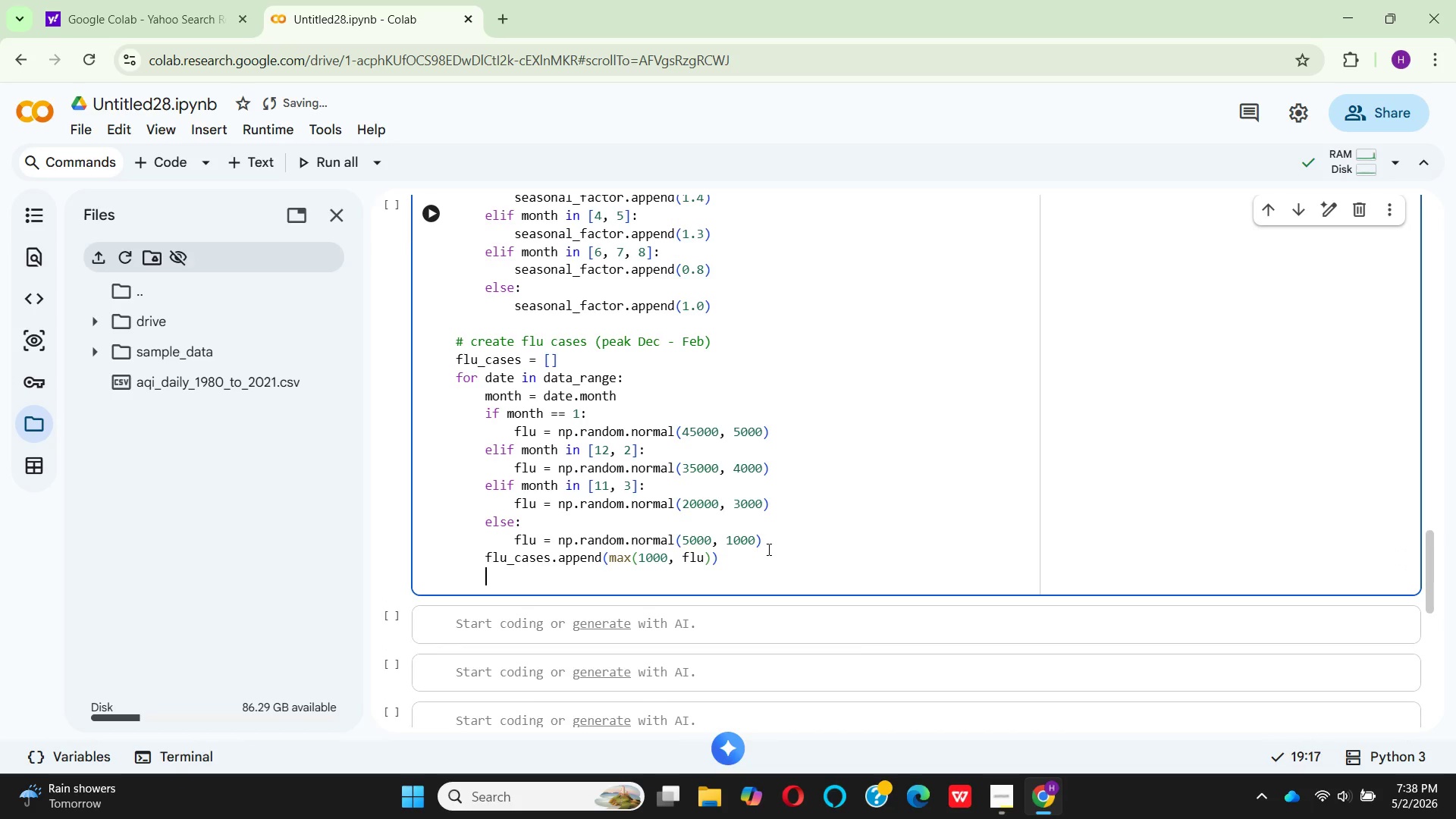 
key(Enter)
 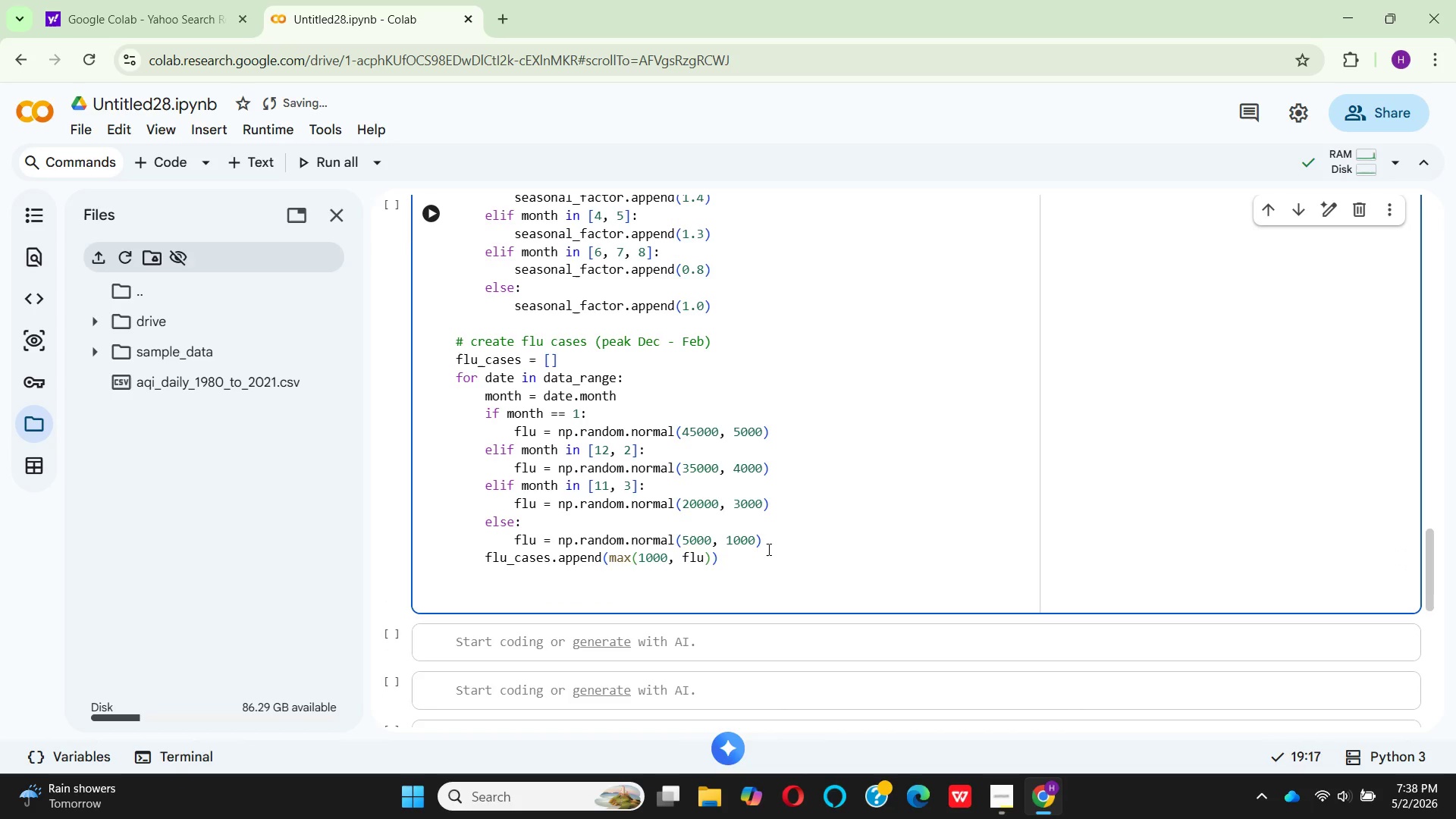 
key(Backspace)
 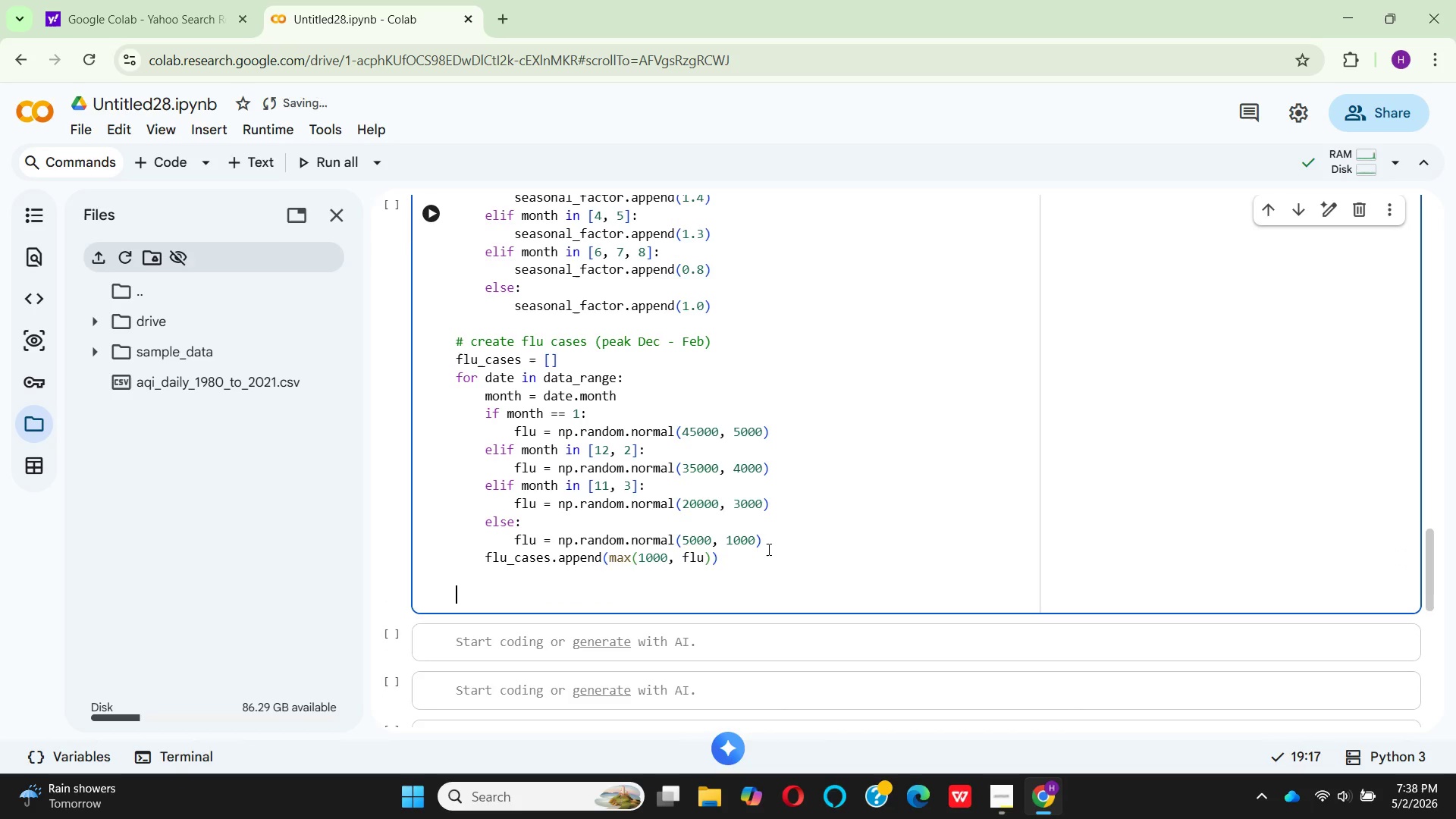 
key(Backspace)
 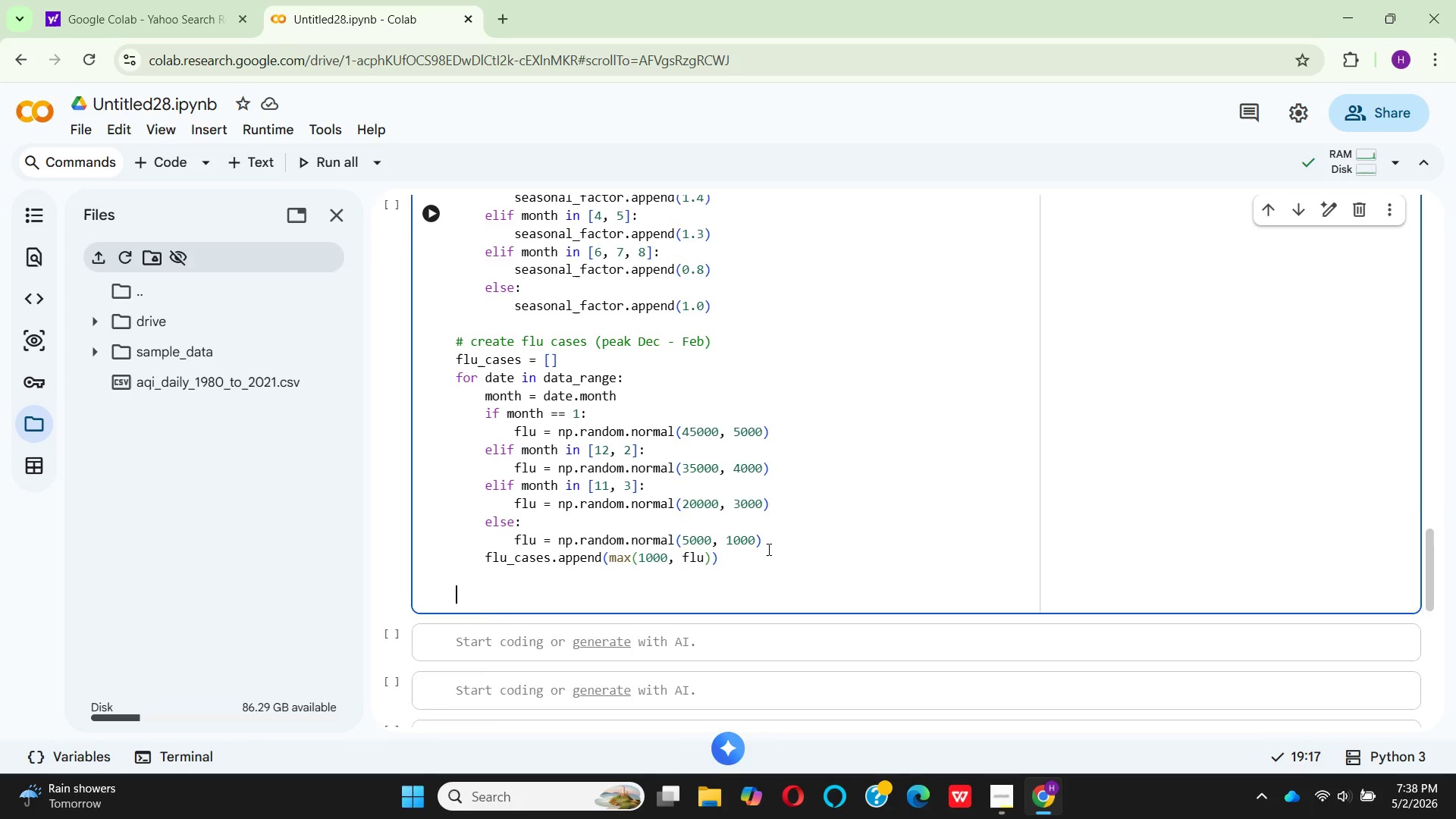 
key(Backspace)
 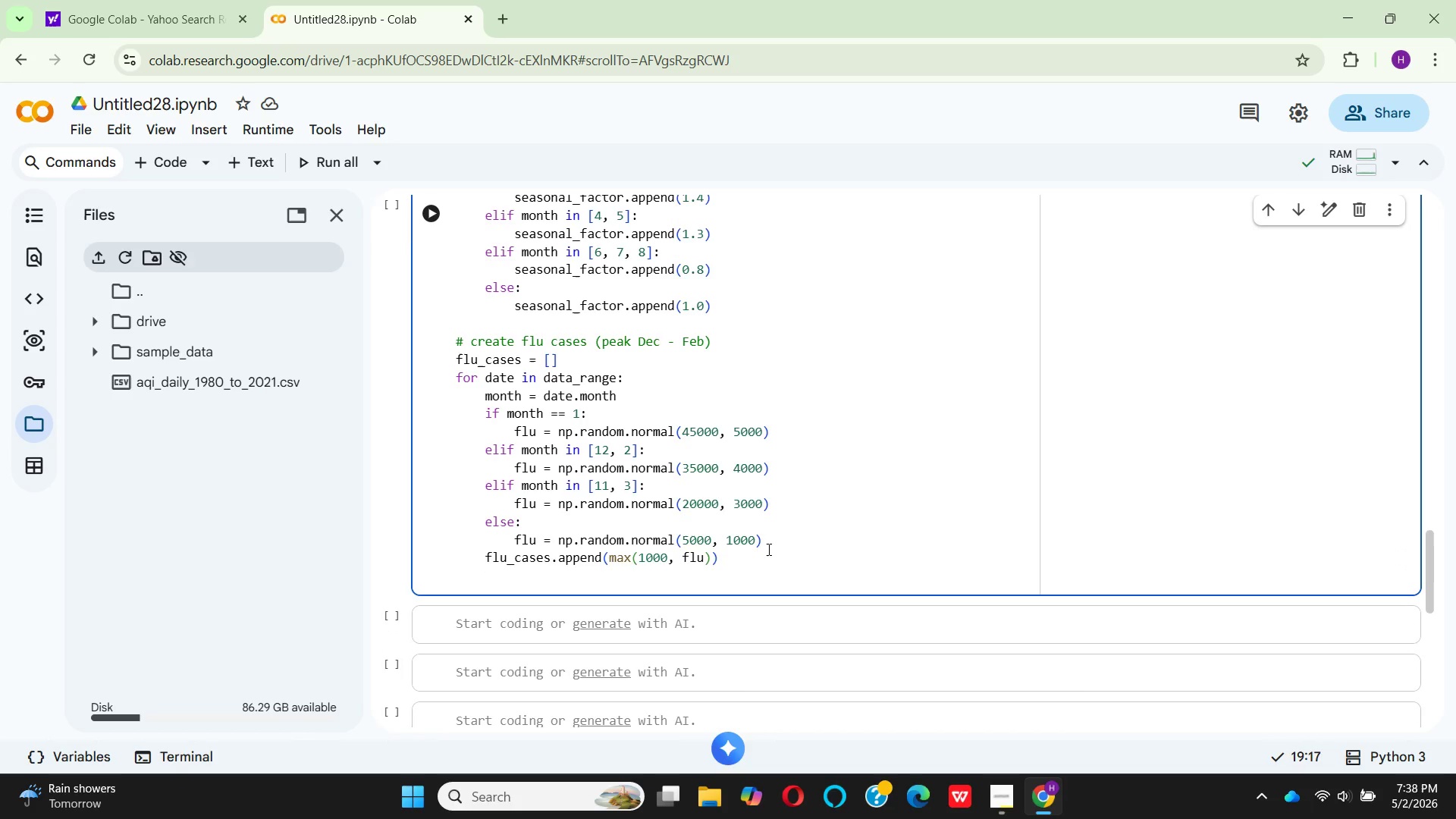 
key(Enter)
 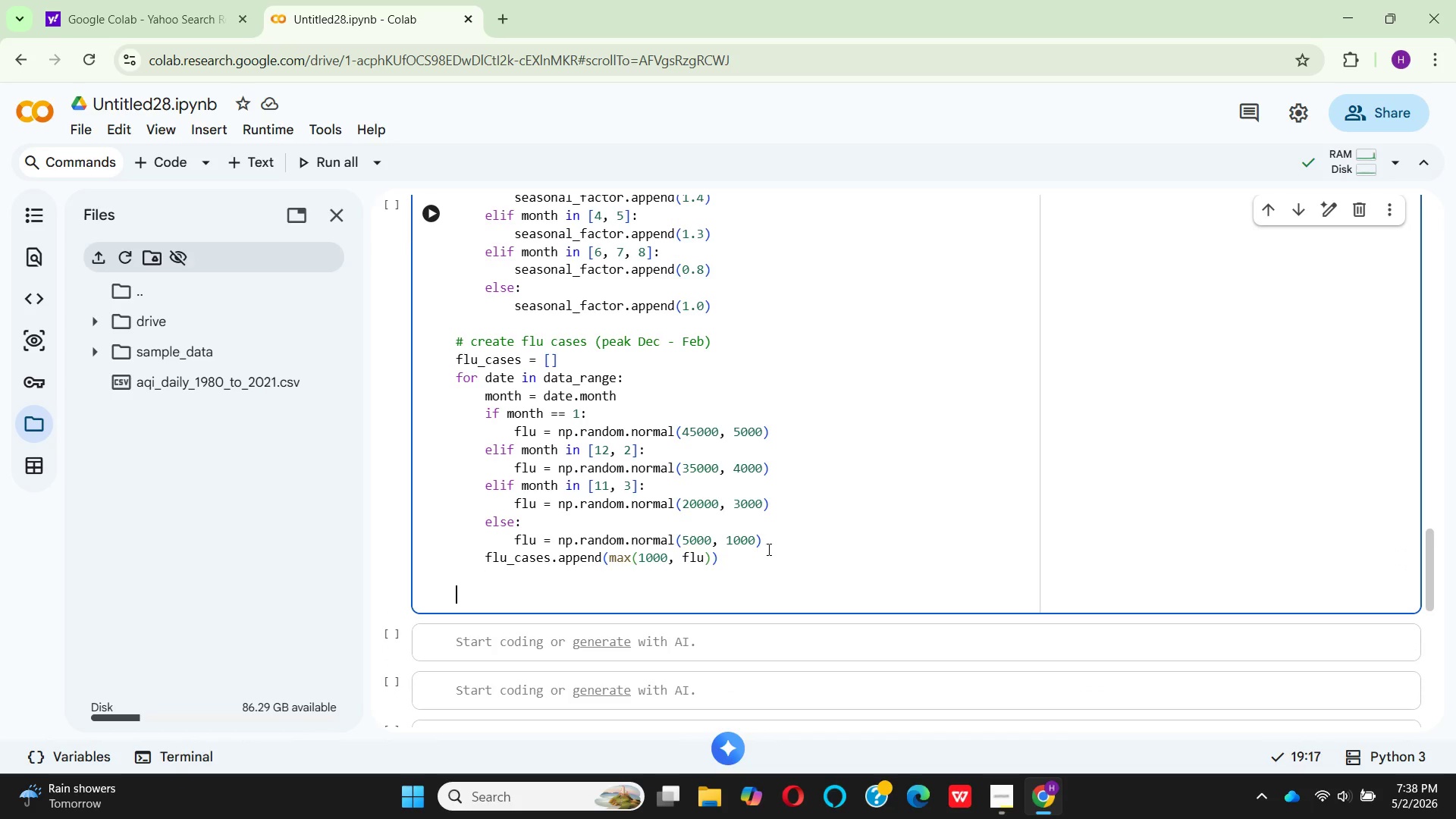 
key(Shift+3)
 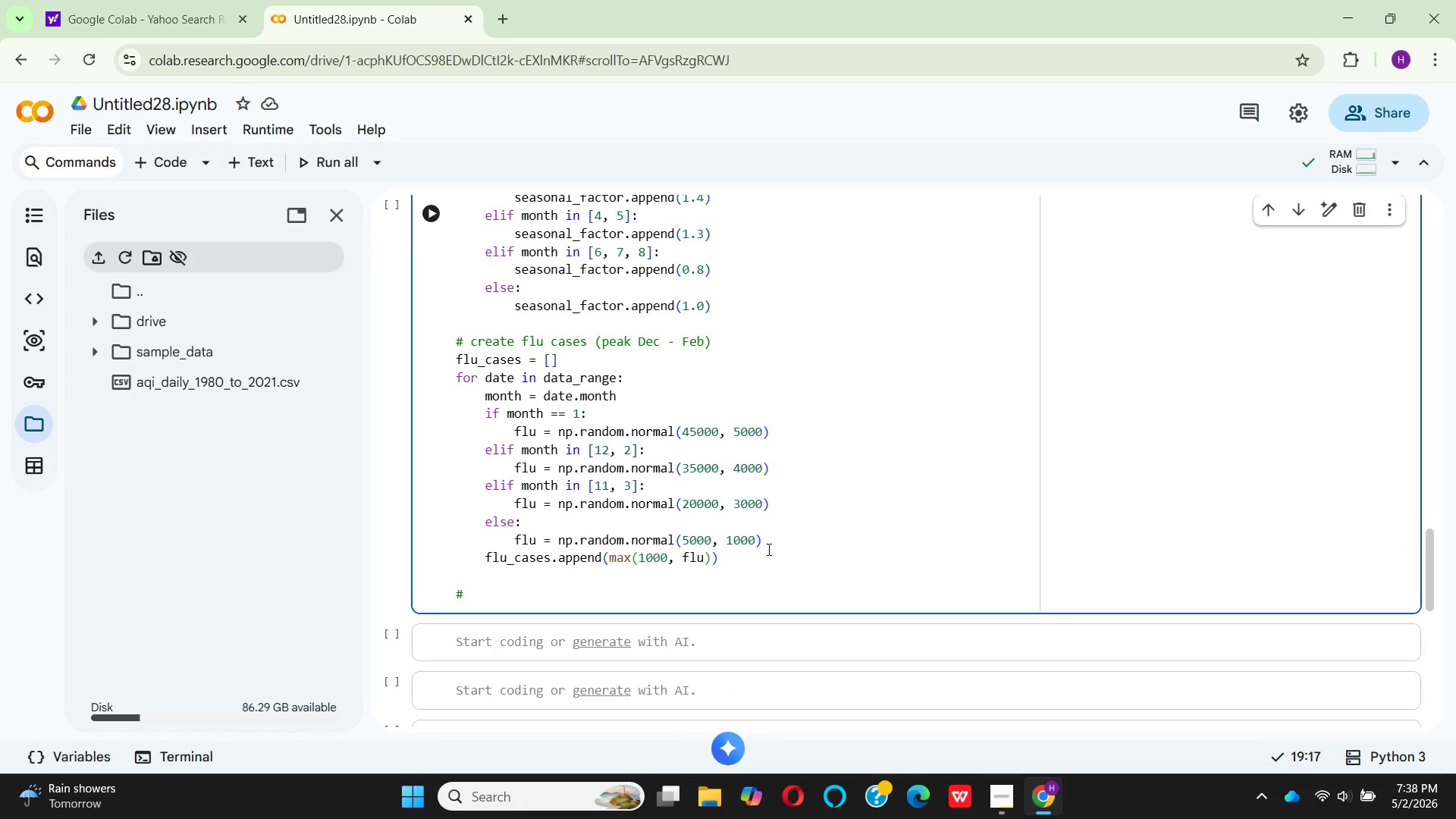 
key(Space)
 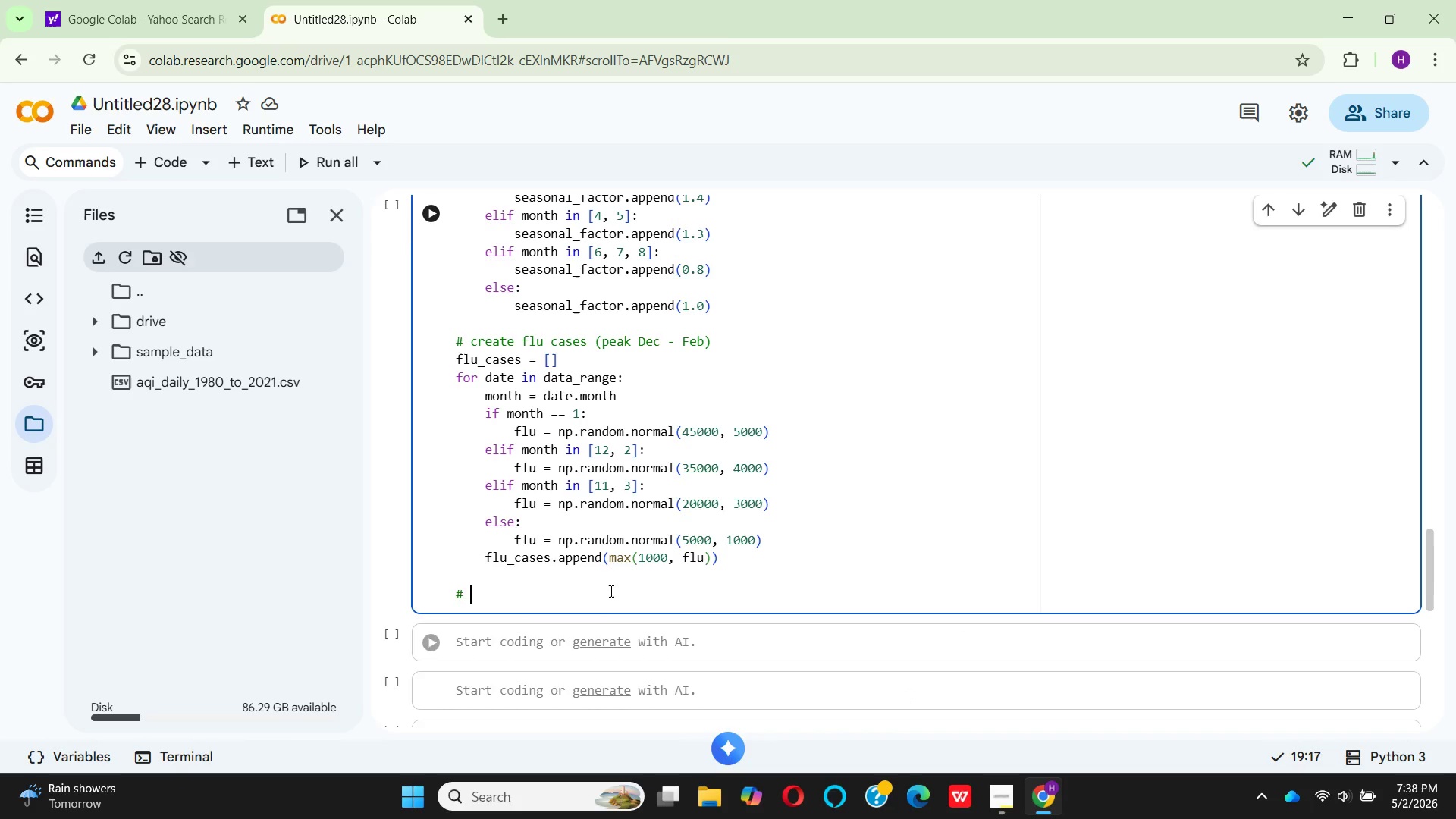 
type(Crete AQI -)
key(Backspace)
key(Backspace)
type( based patient volume)
 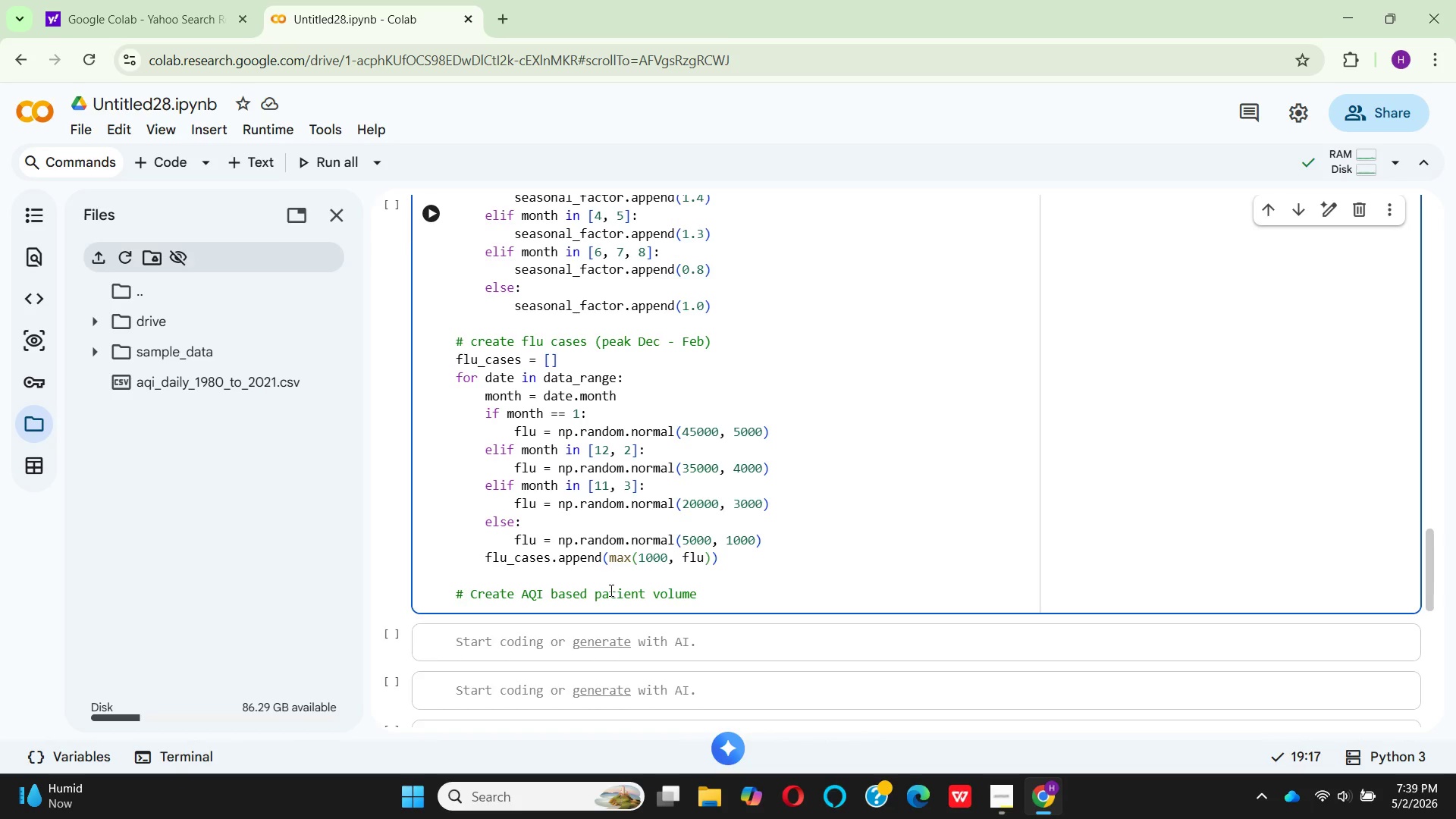 
key(Enter)
 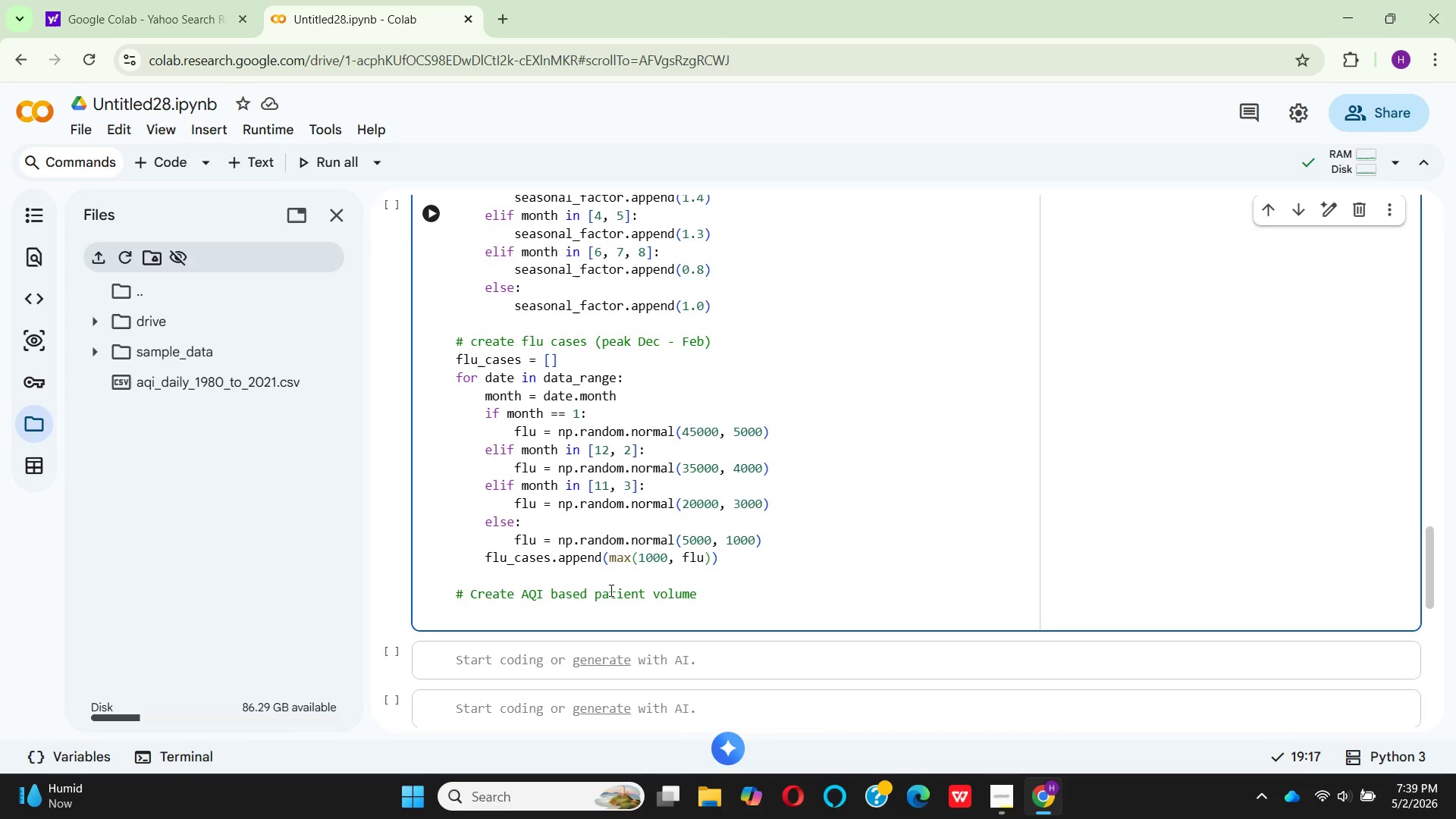 
type(patient_viits = [)
 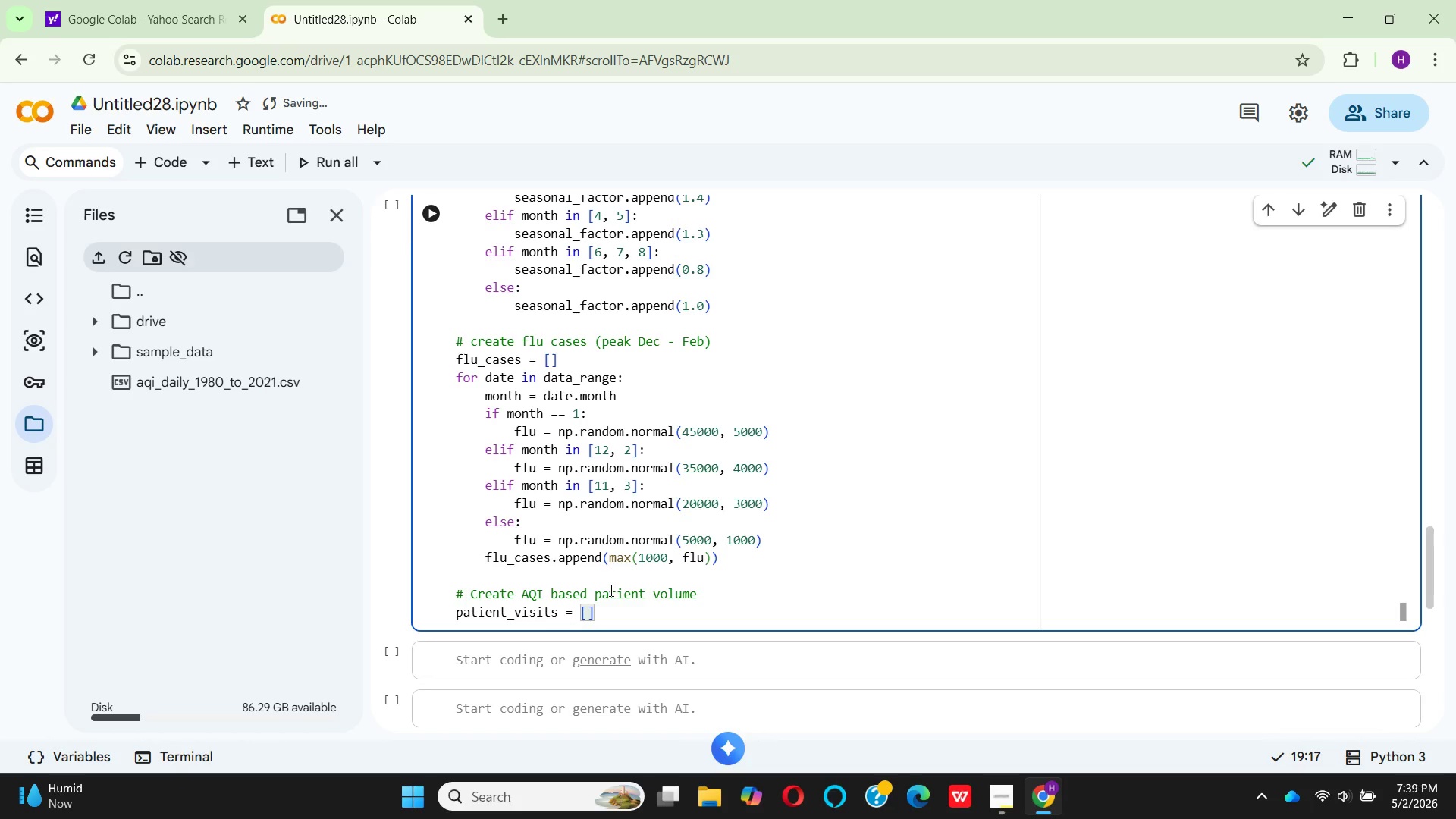 
key(ArrowRight)
 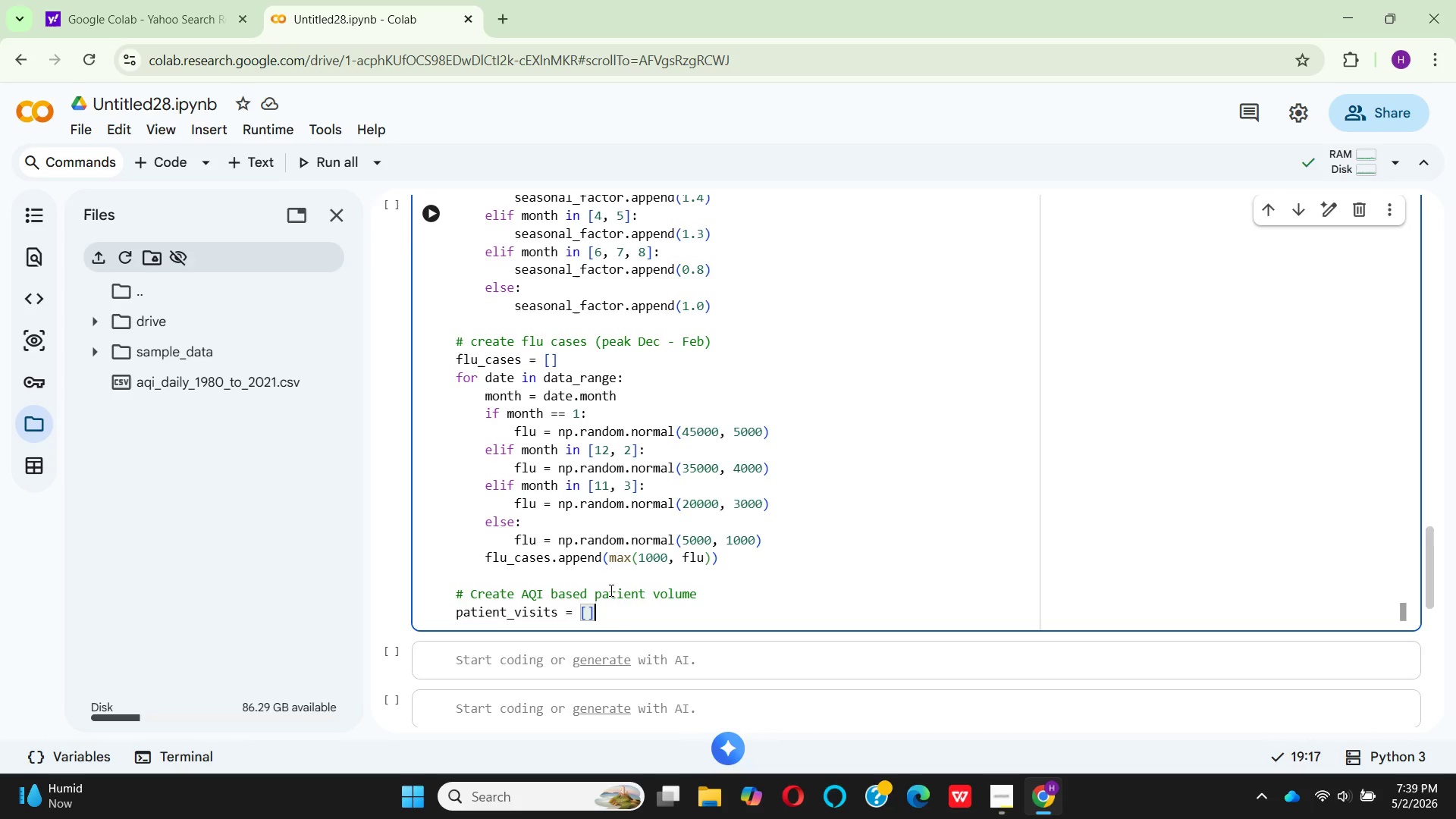 
key(Enter)
 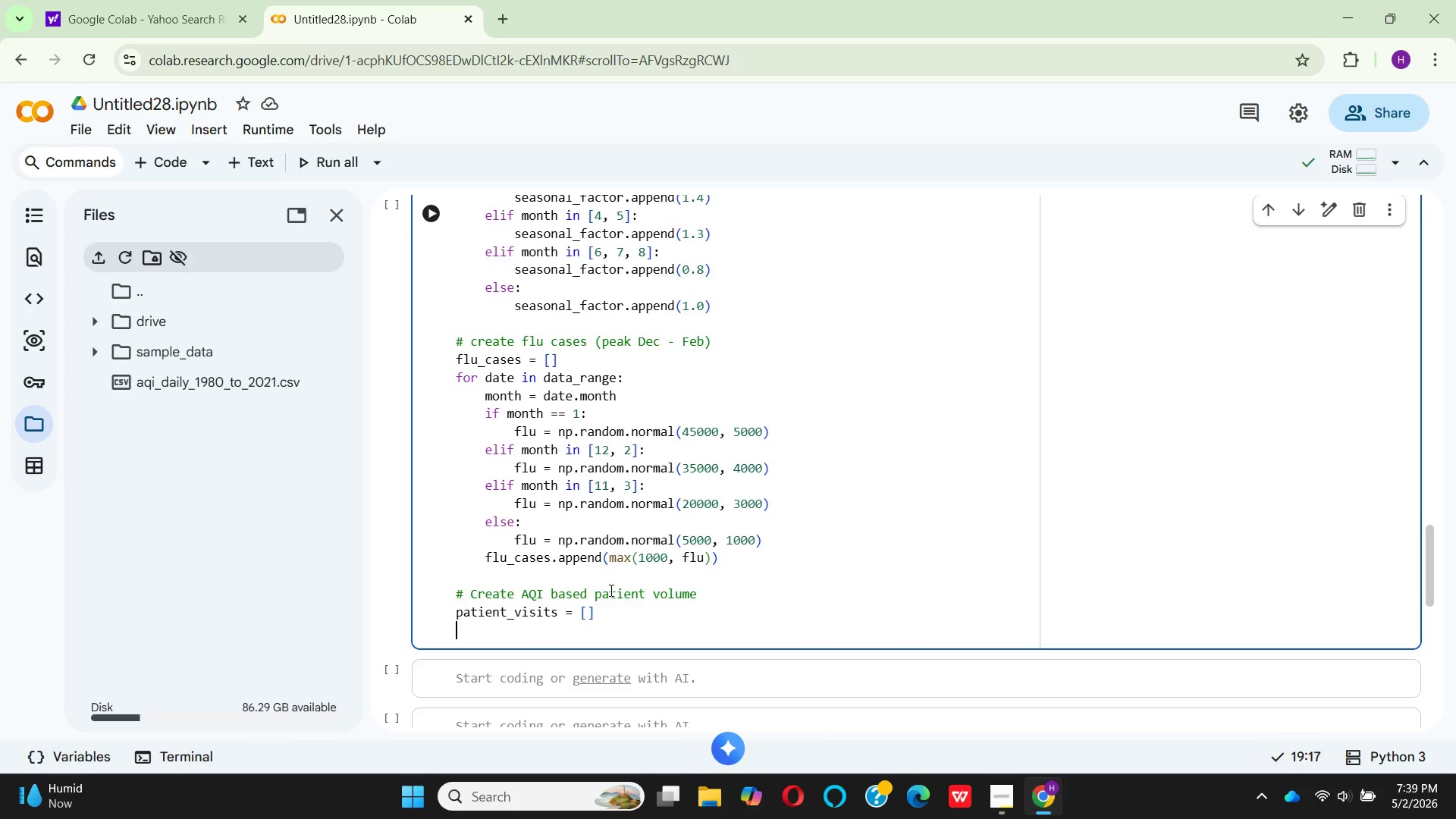 
type(fpr)
key(Backspace)
key(Backspace)
type(or)
 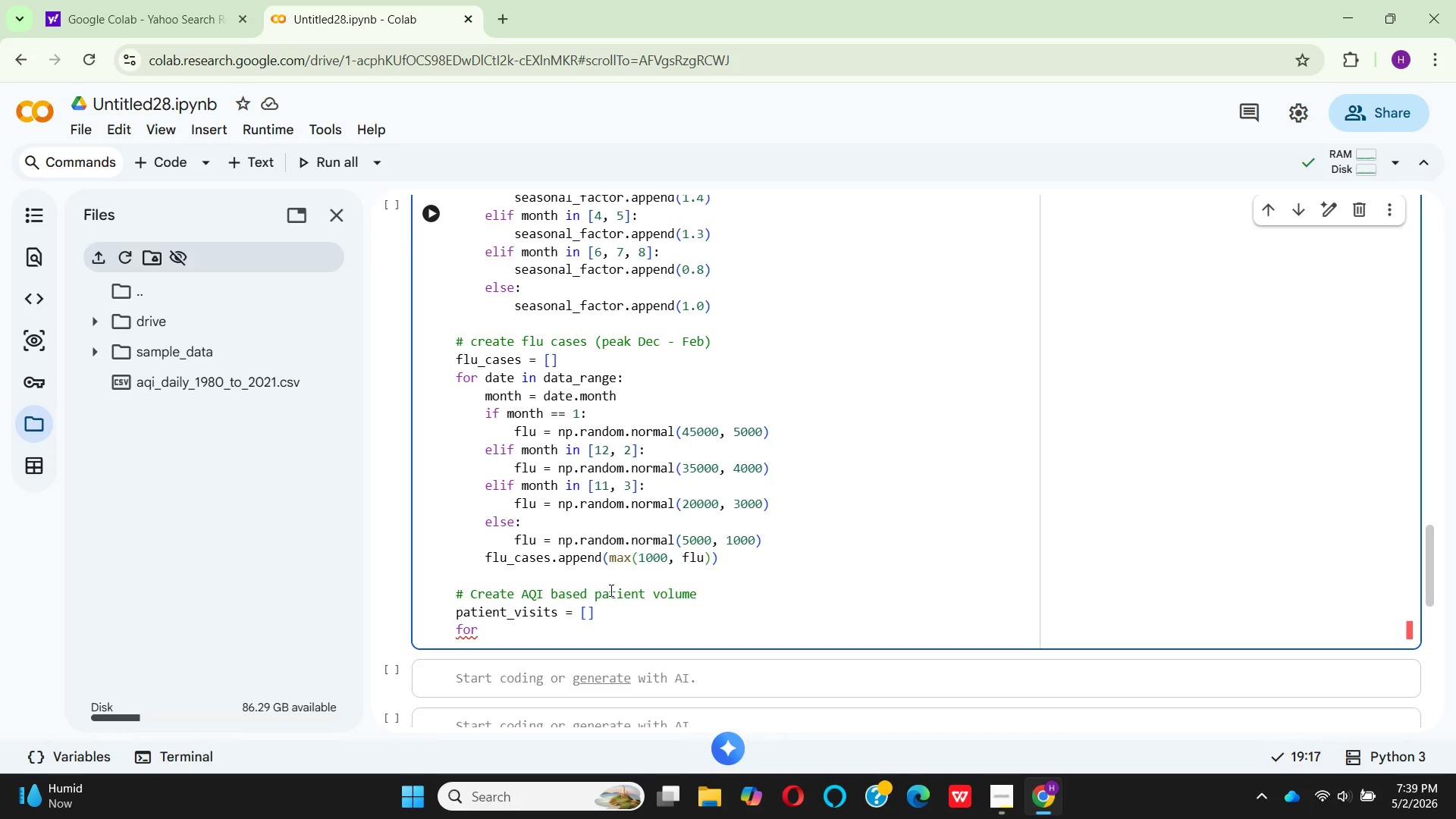 
type(1)
key(Backspace)
type(i, (date)
 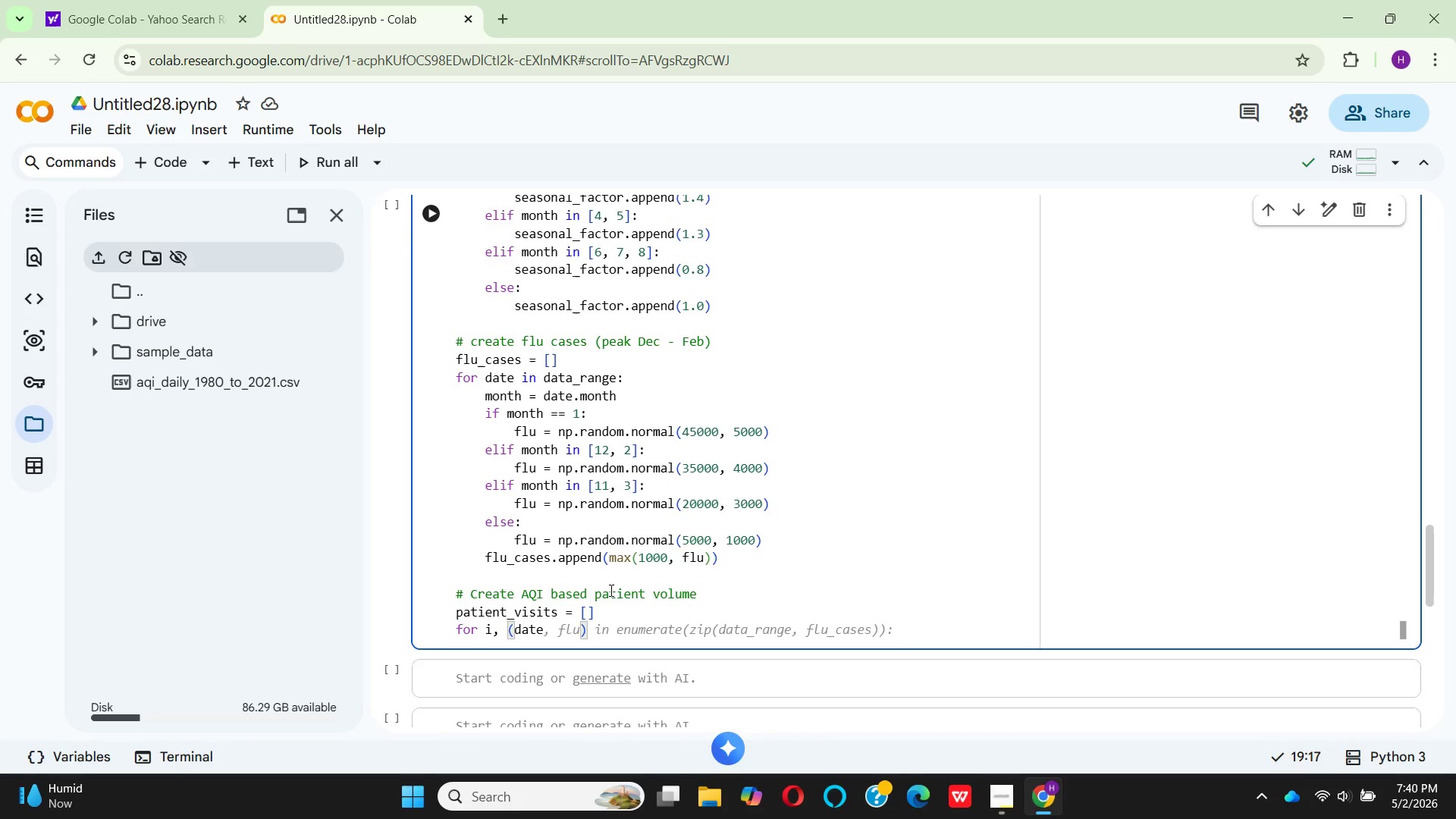 
key(Comma)
 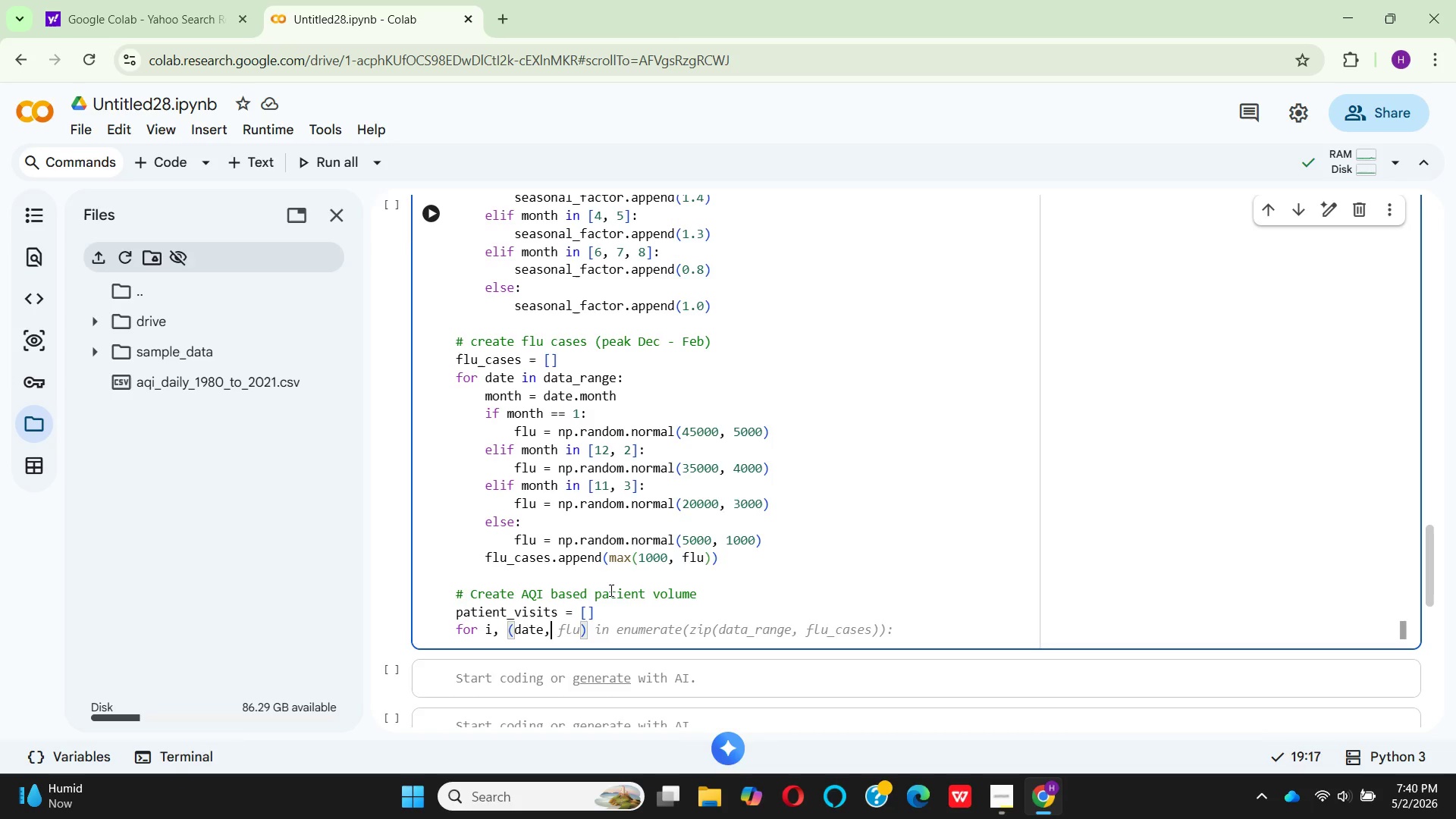 
key(Space)
 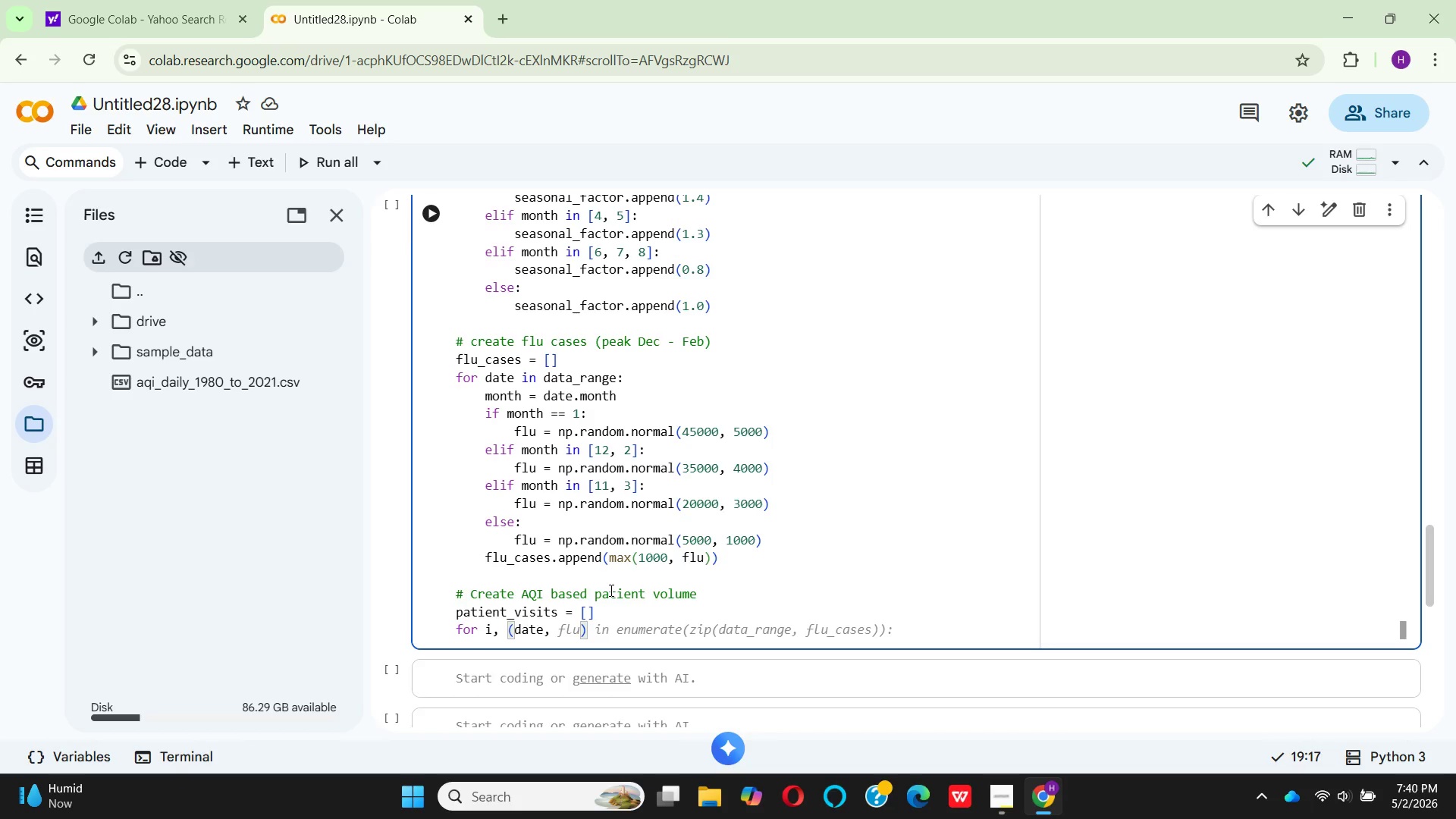 
type(aqi)
 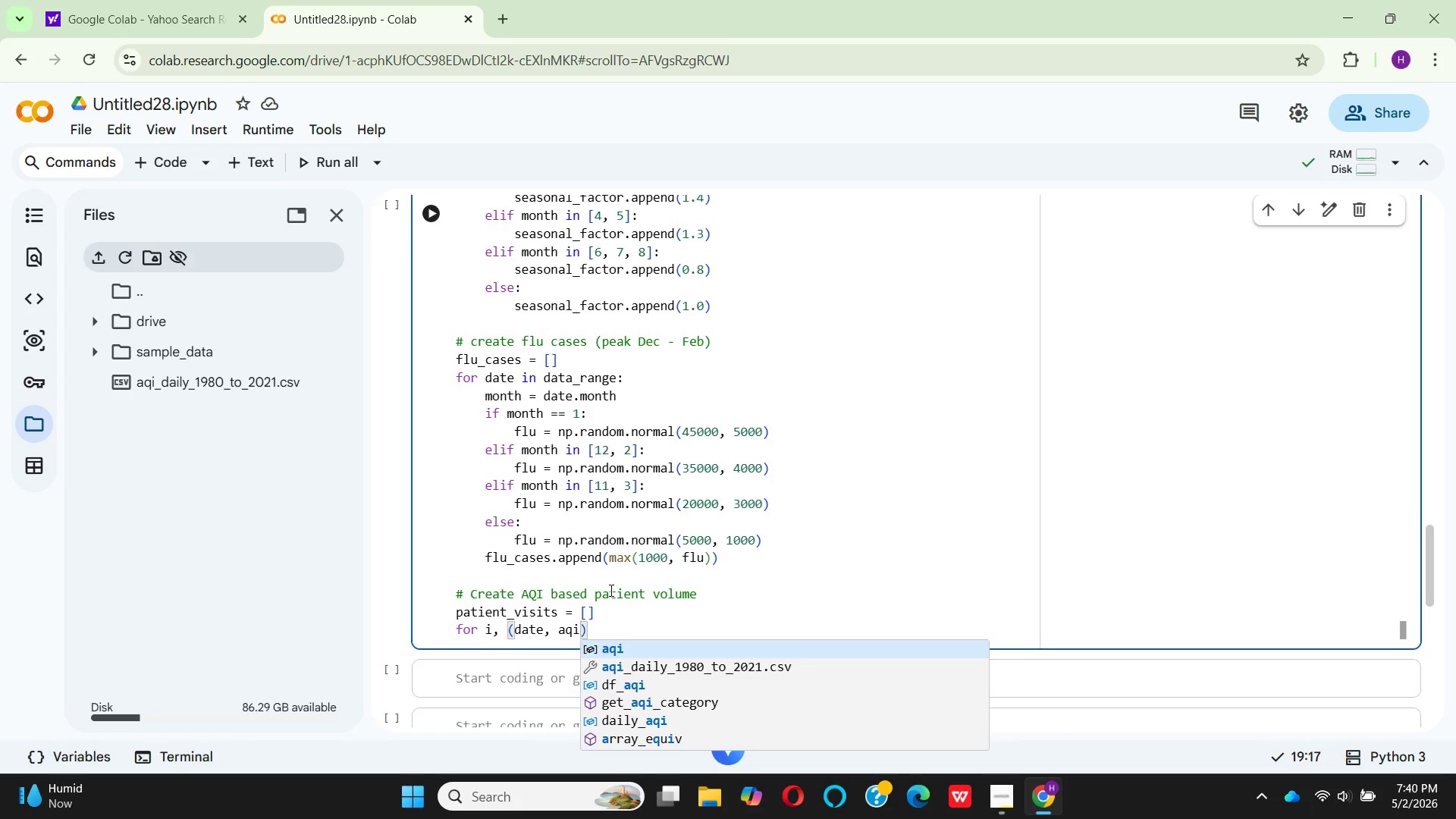 
wait(6.83)
 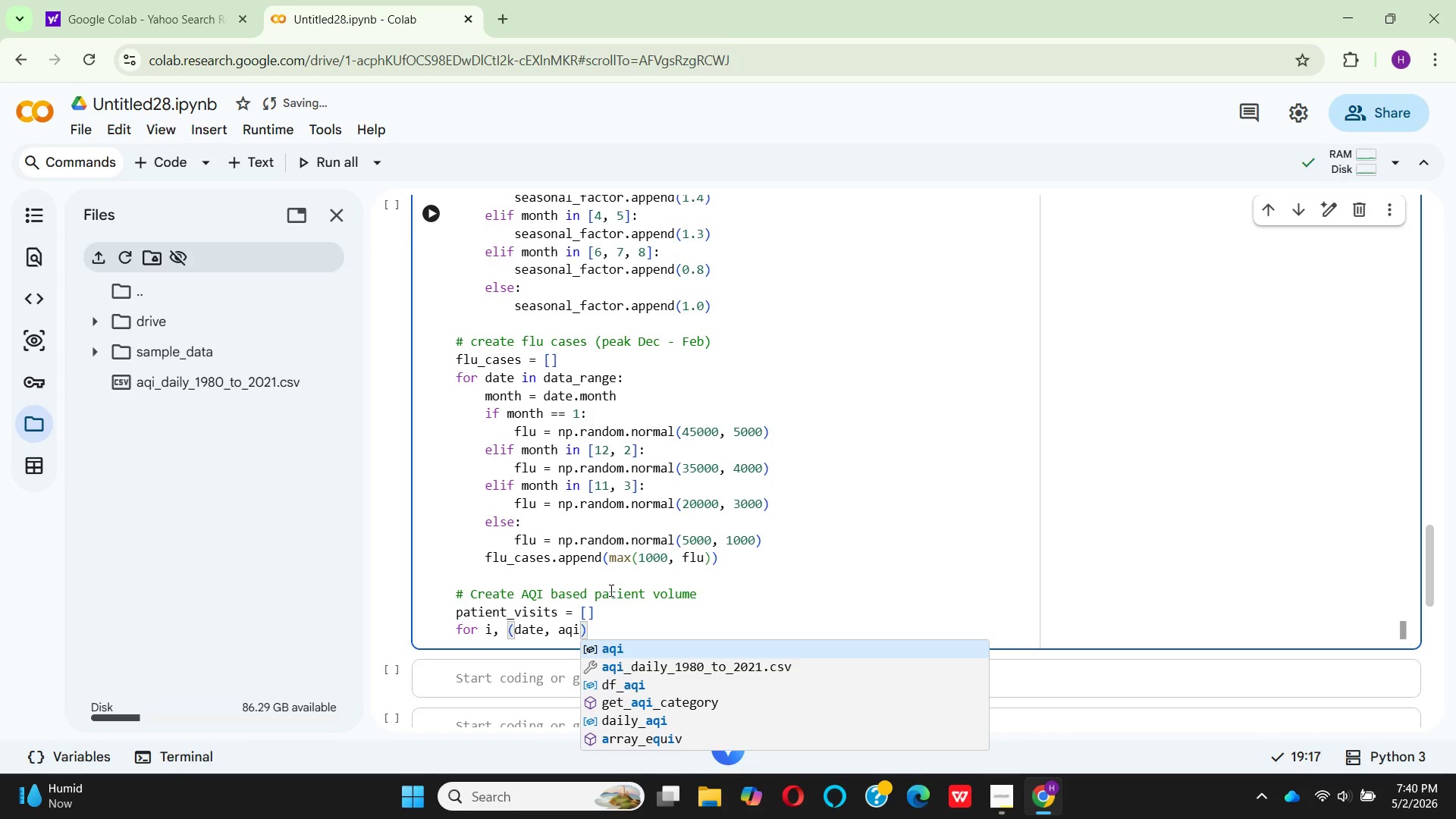 
type(_row)
 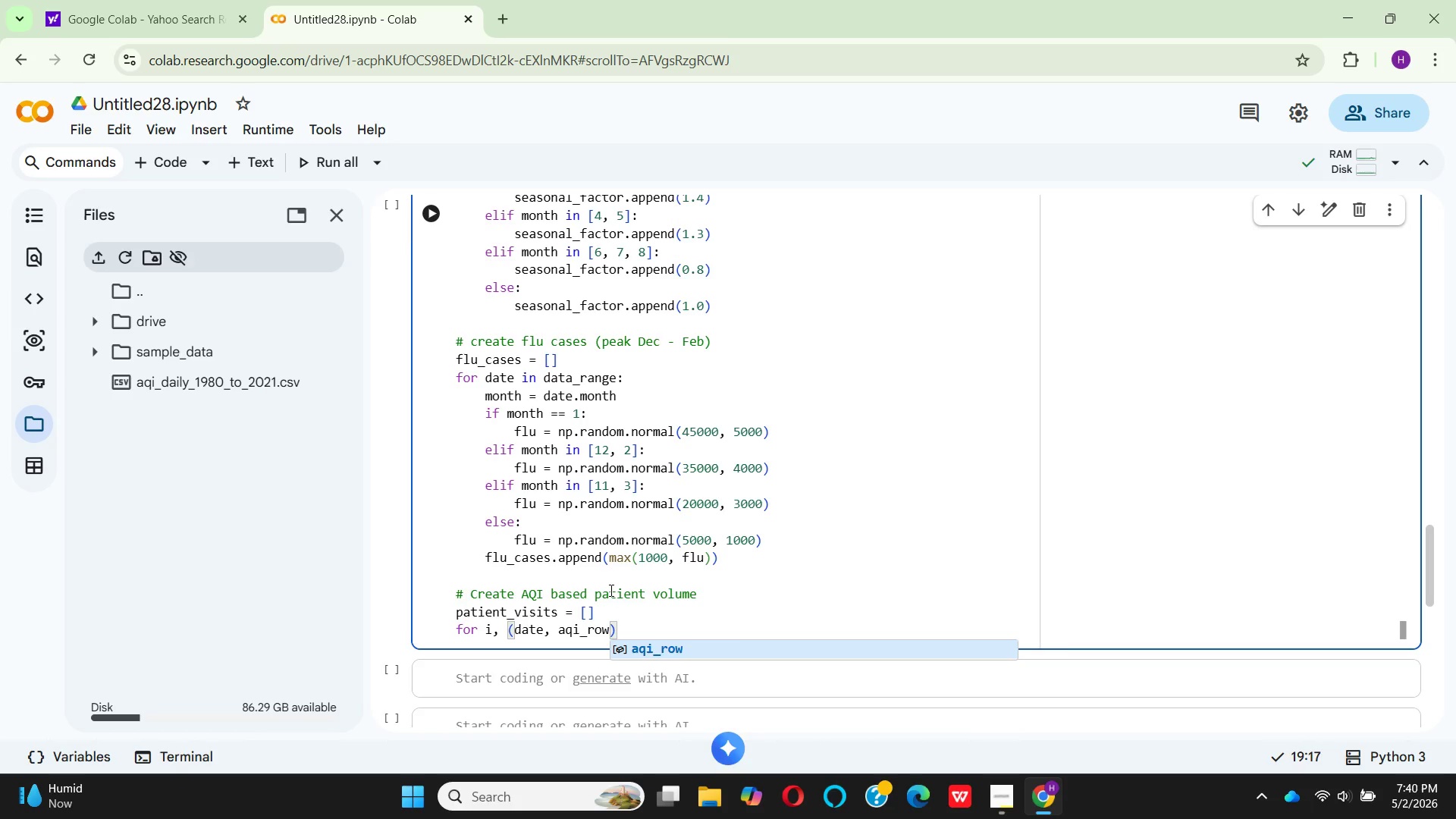 
key(ArrowRight)
 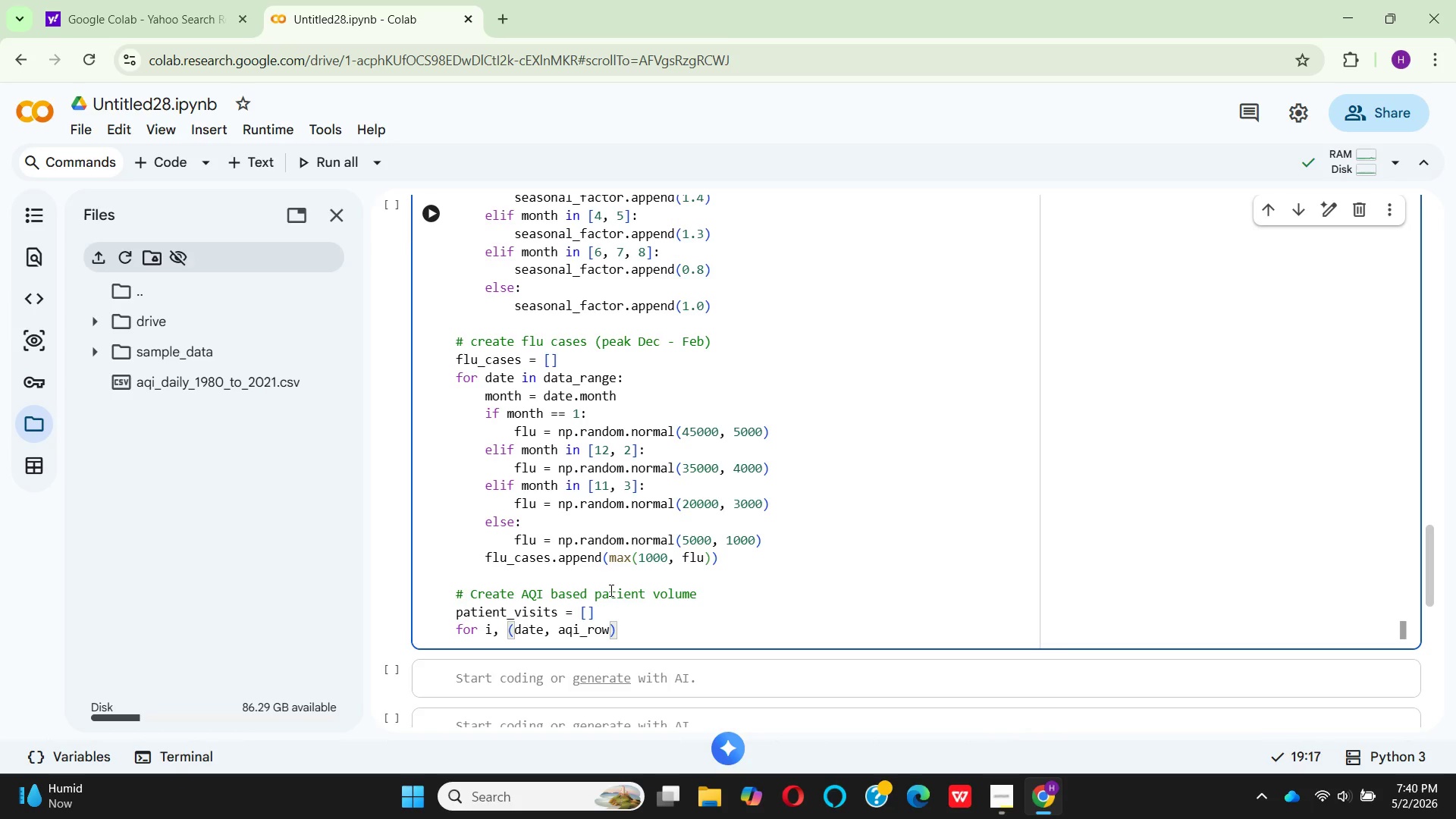 
type( in en)
 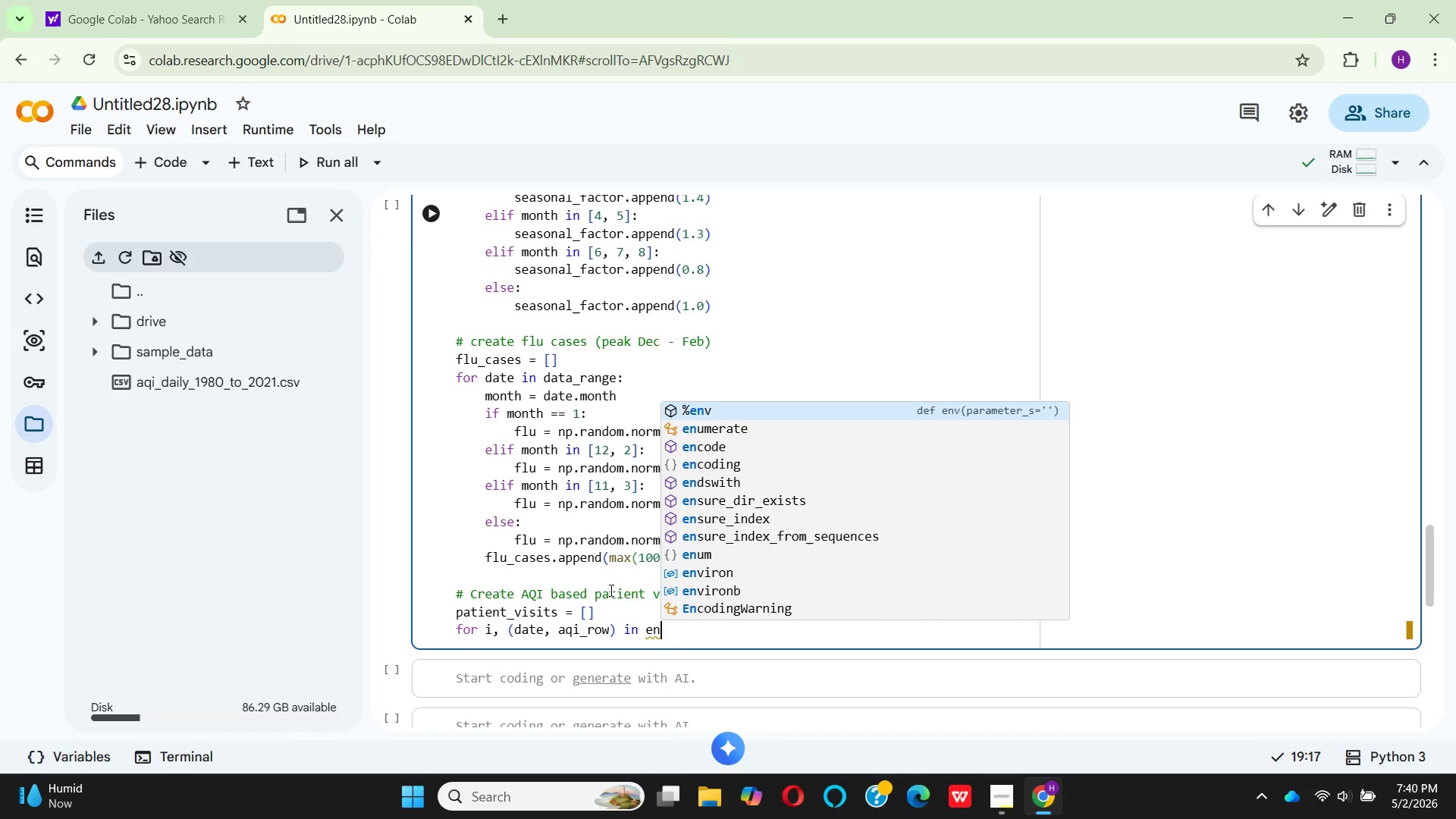 
key(ArrowDown)
 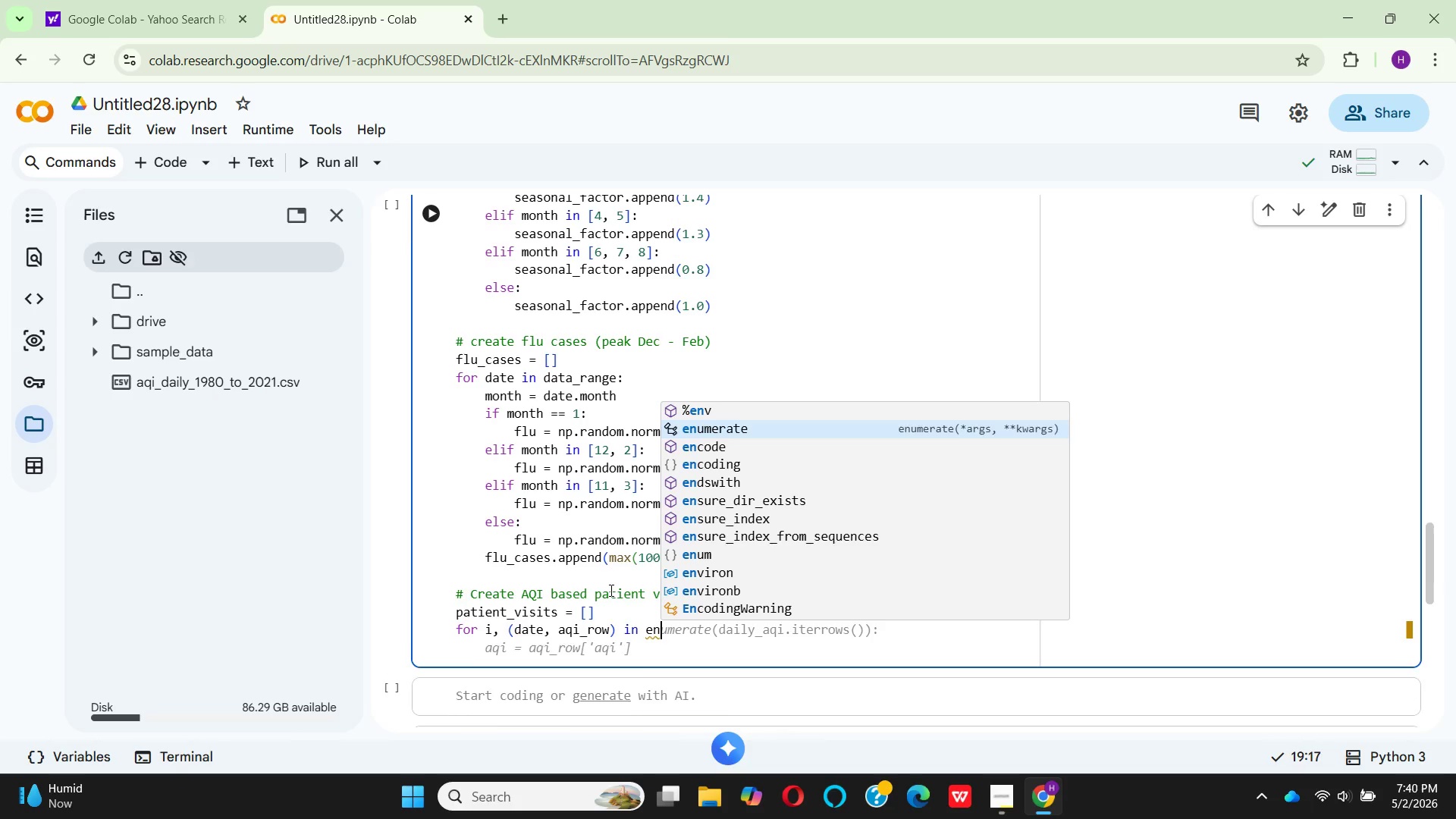 
key(ArrowDown)
 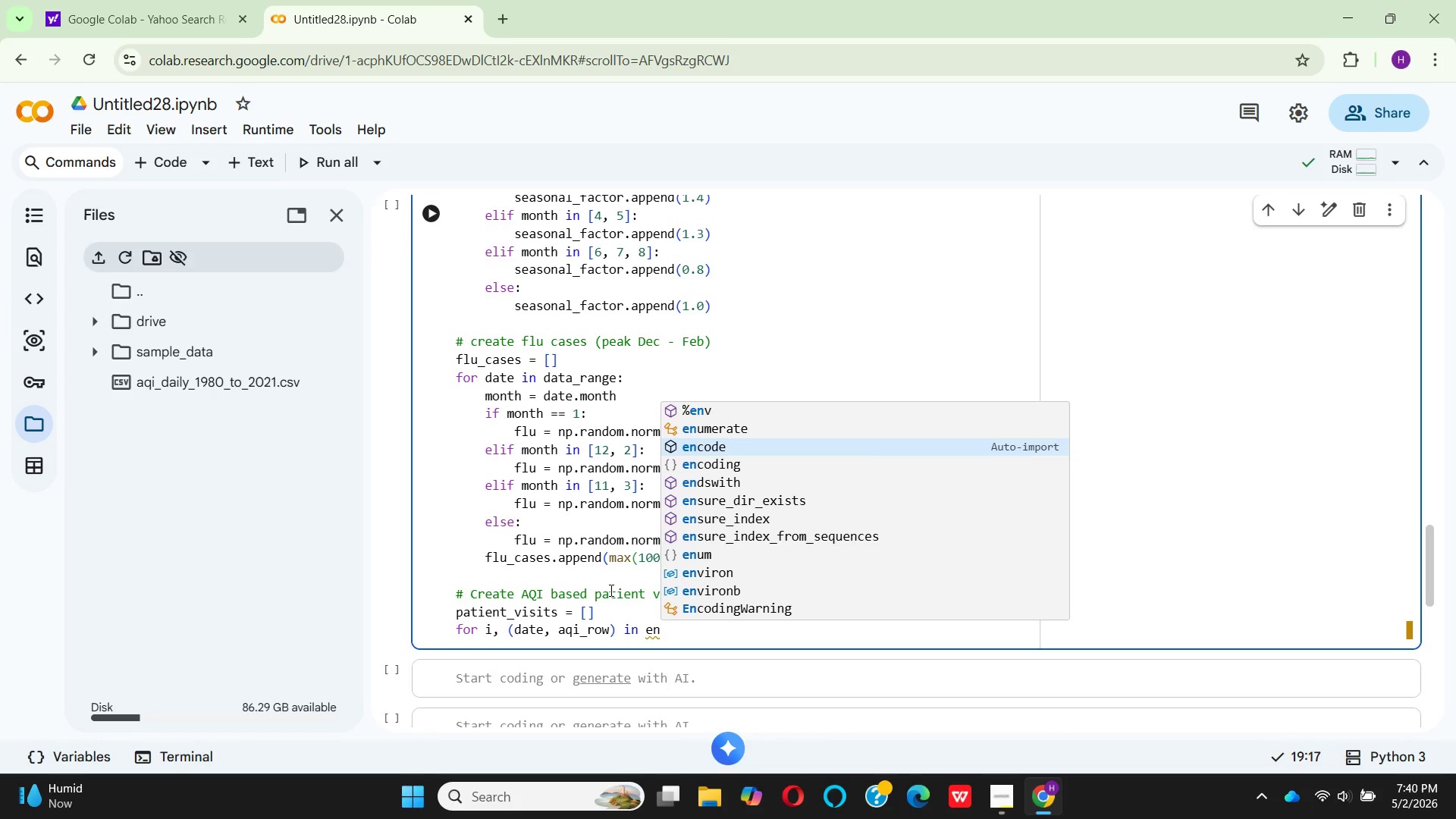 
key(ArrowUp)
 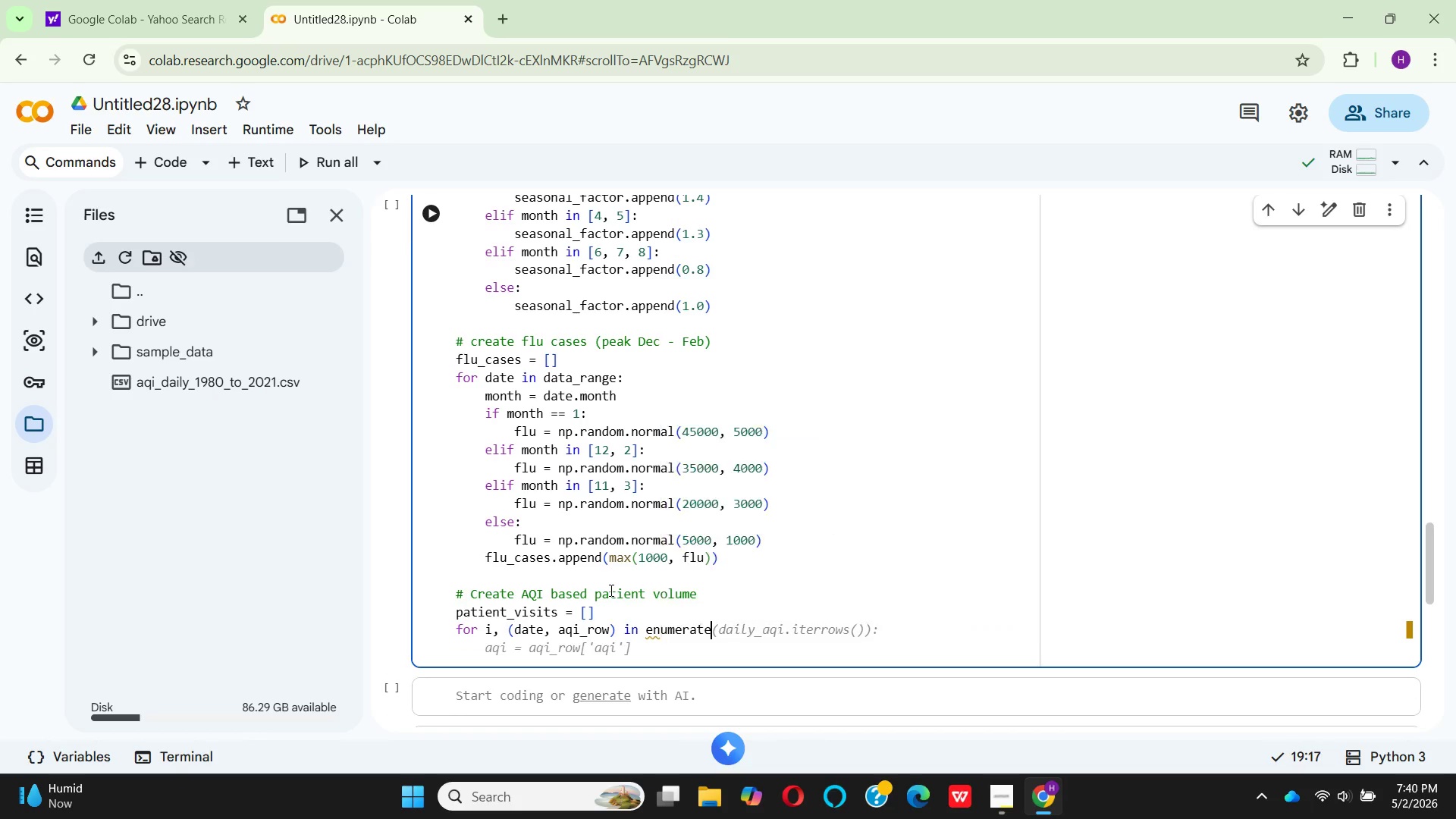 
key(Enter)
 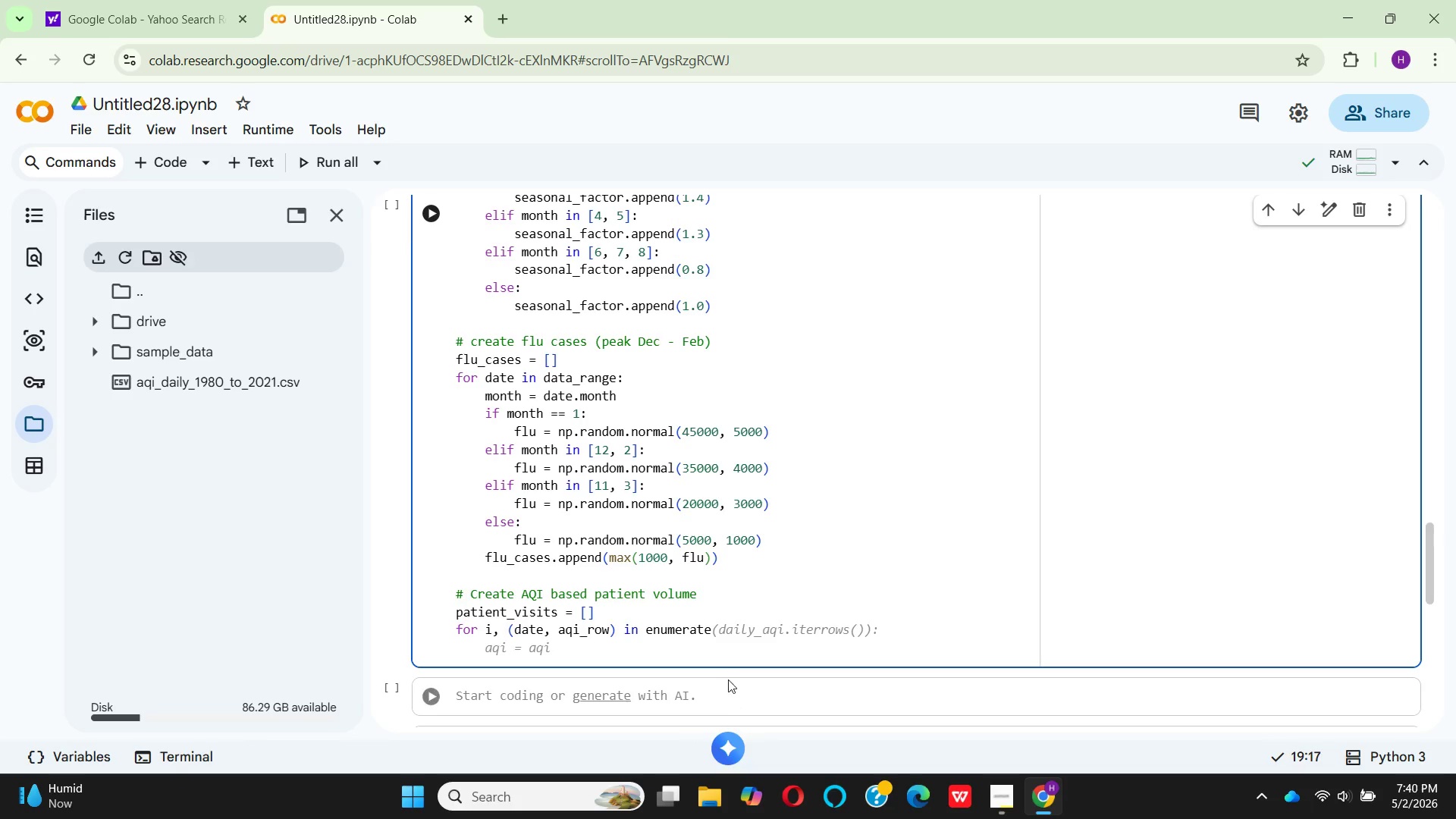 
wait(6.14)
 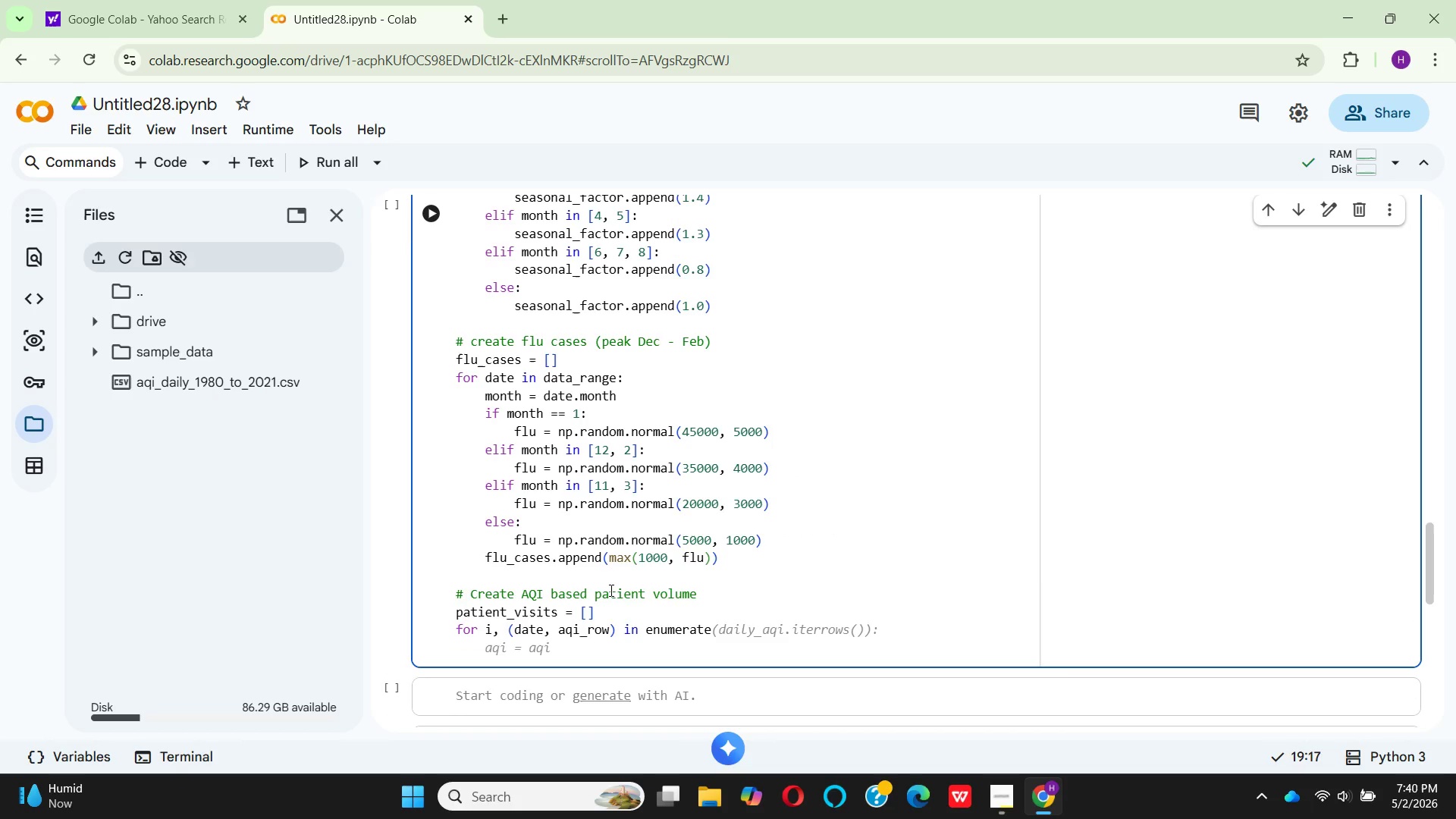 
left_click([788, 610])
 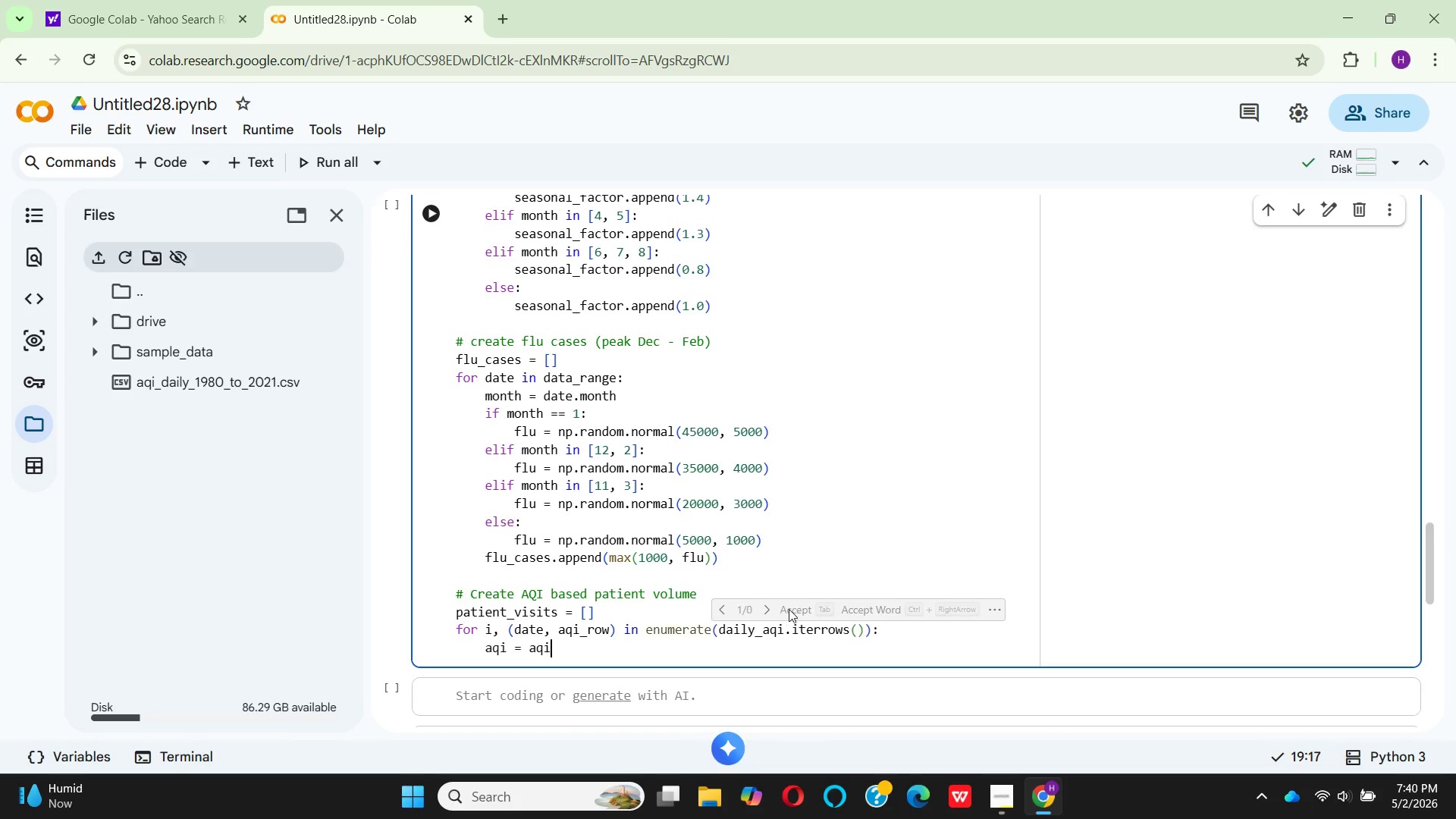 
mouse_move([862, 648])
 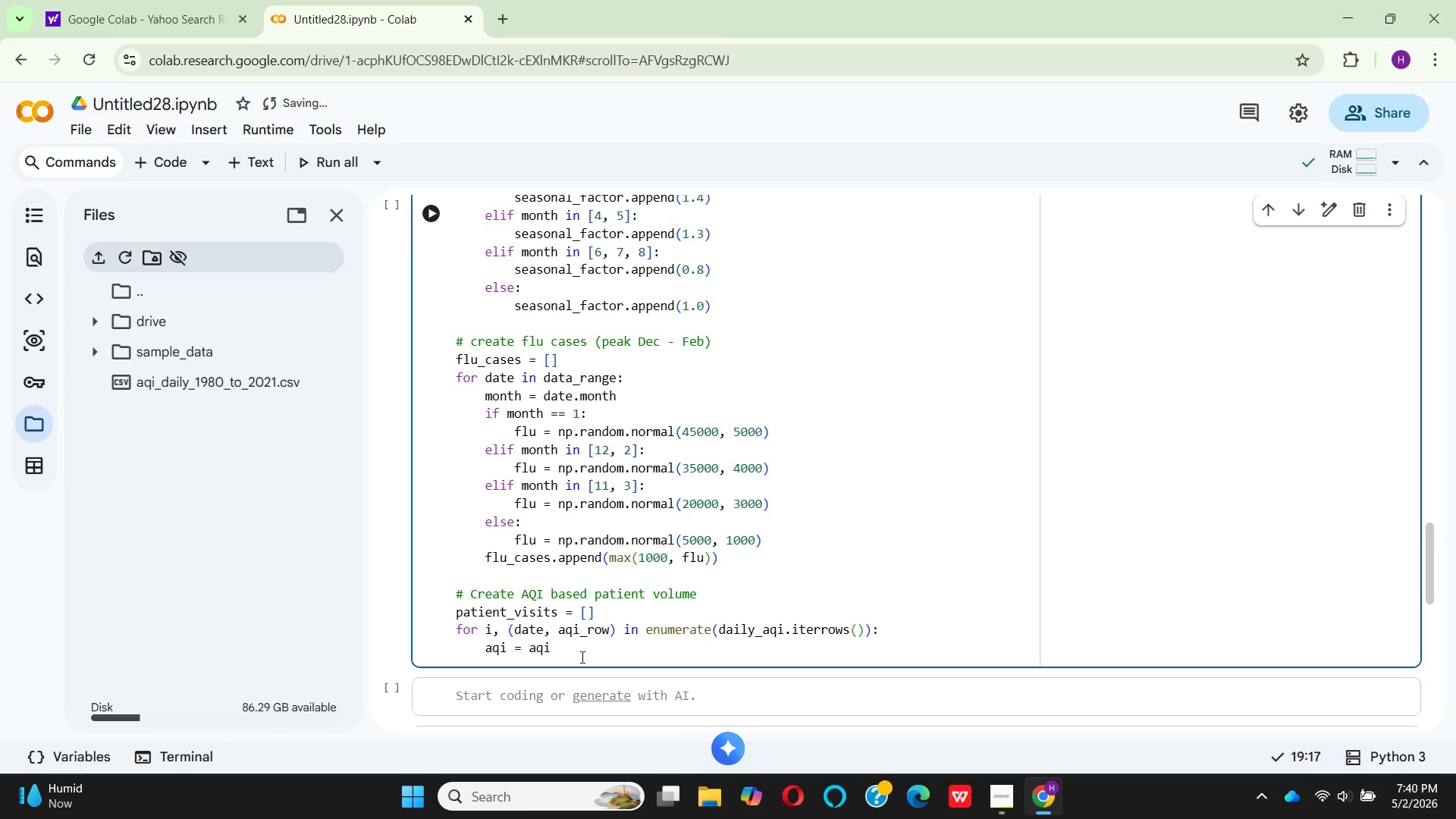 
wait(9.12)
 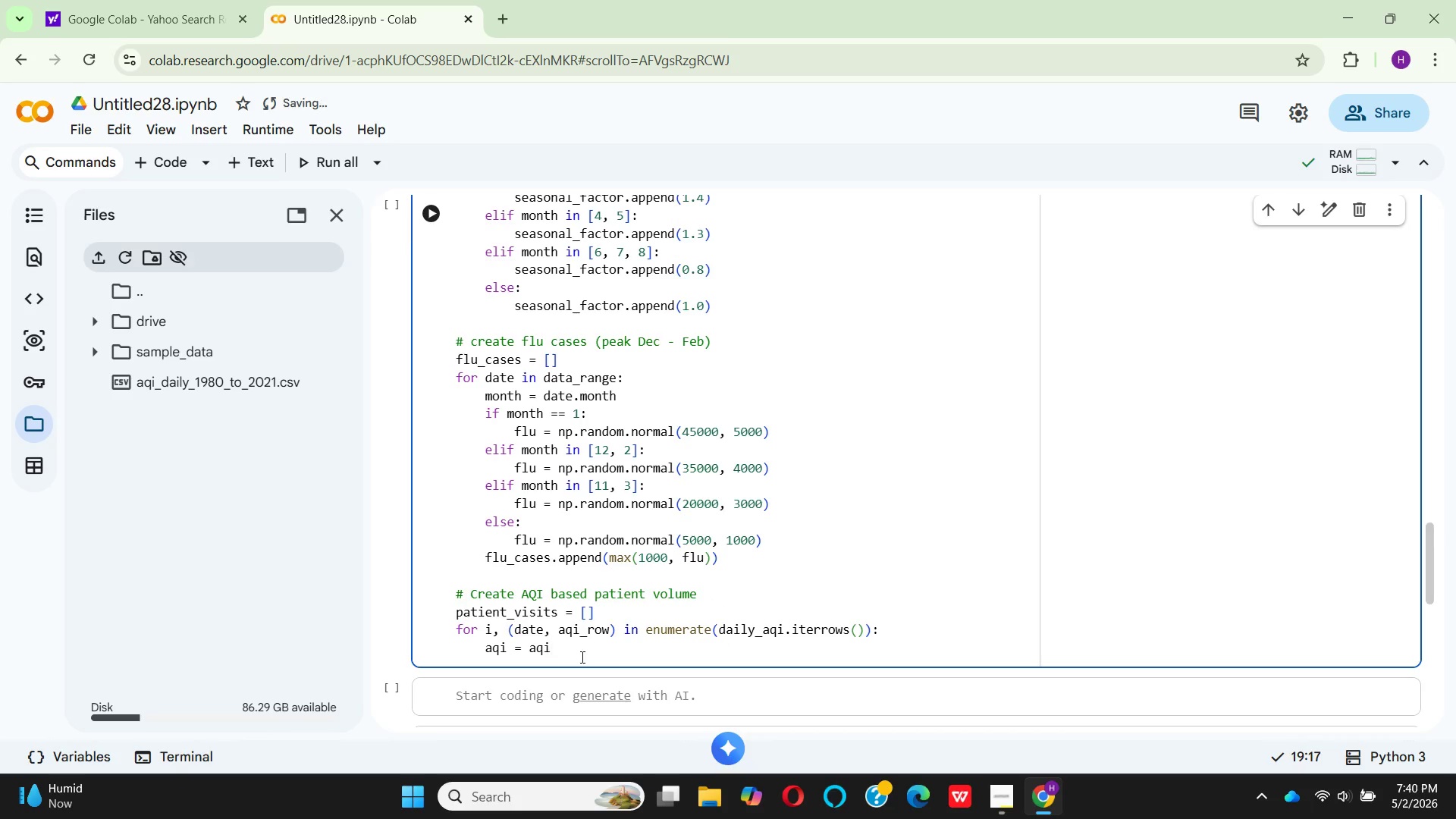 
left_click([513, 649])
 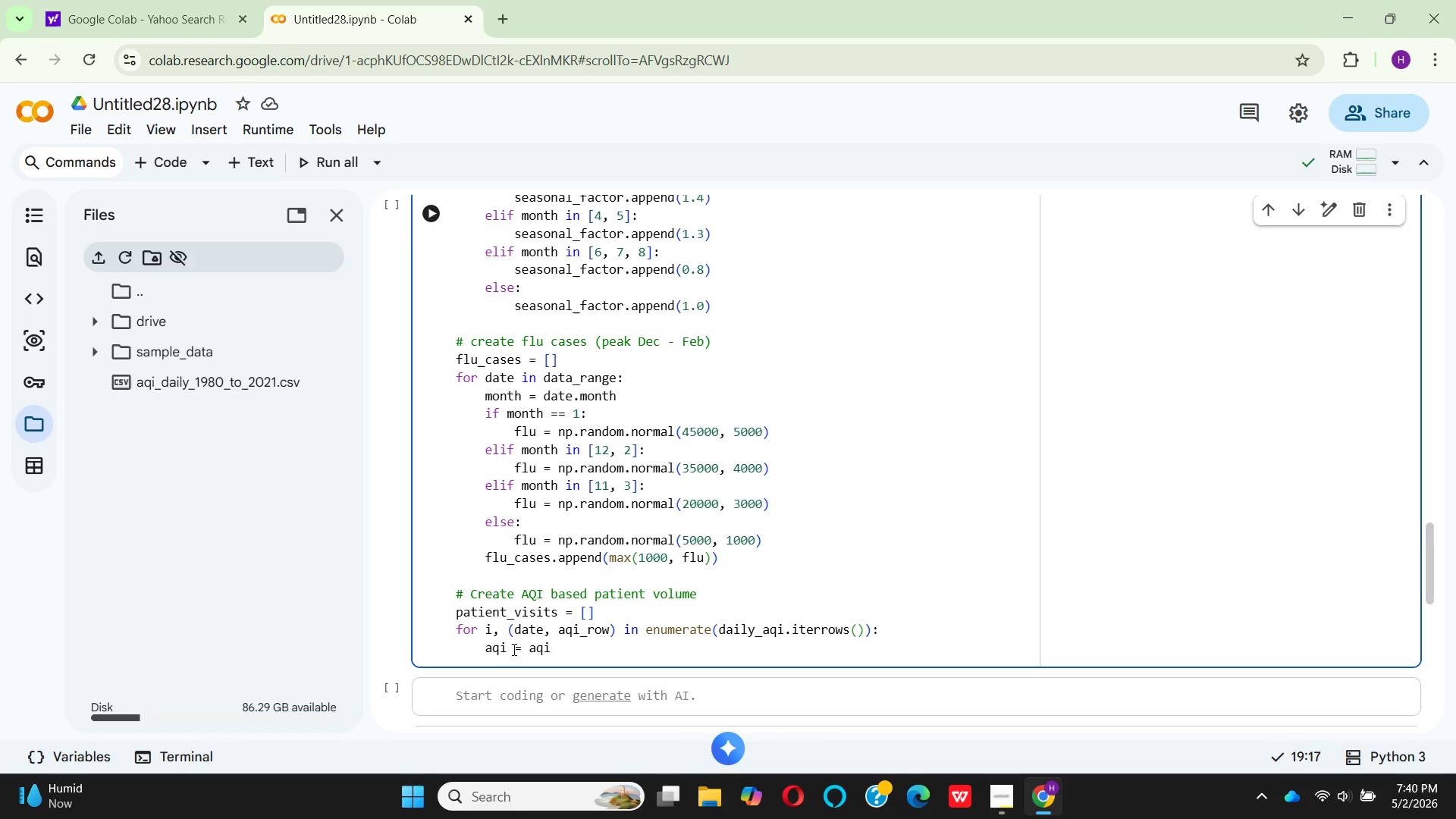 
key(Backspace)
 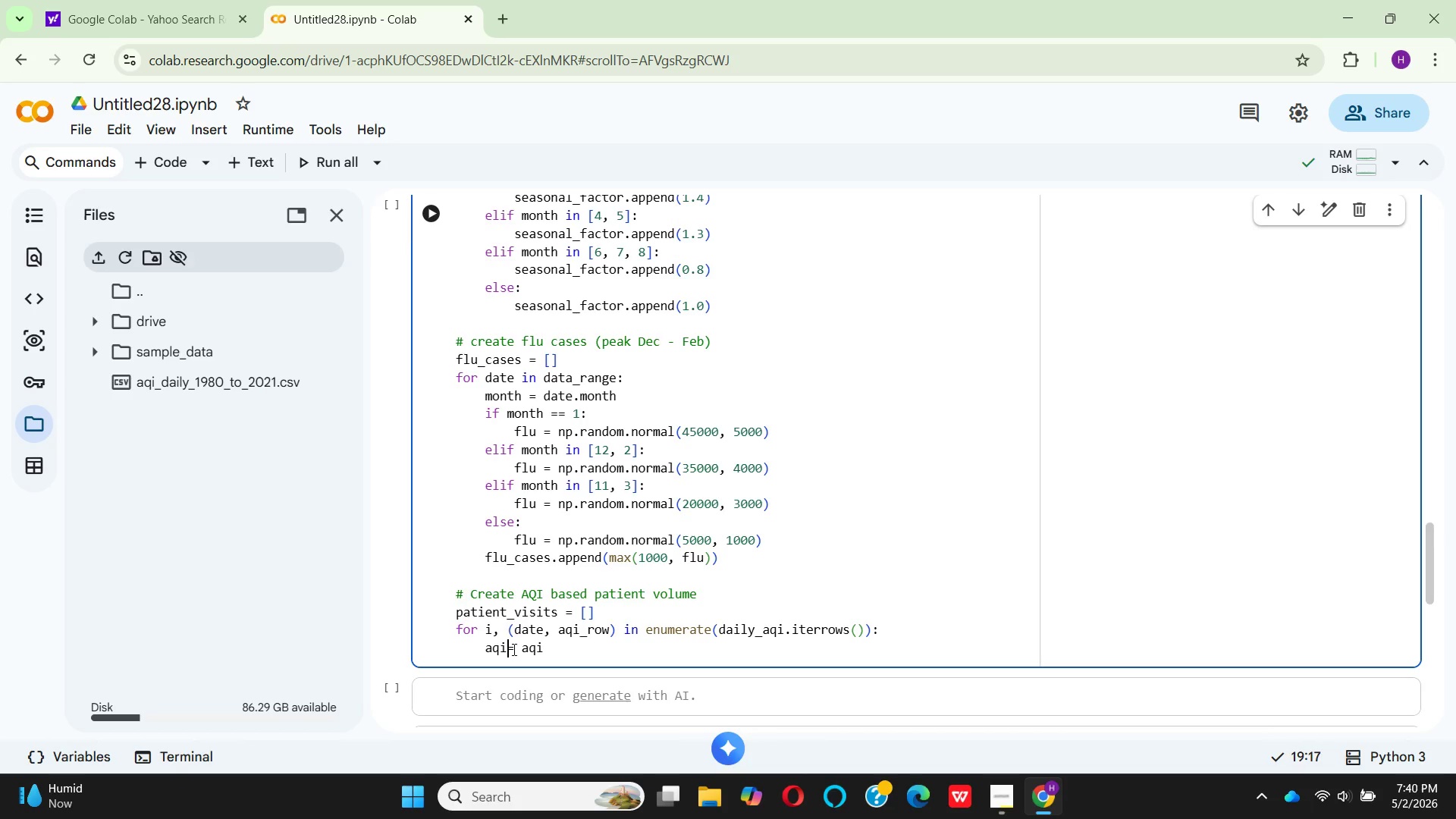 
key(Shift+Minus)
 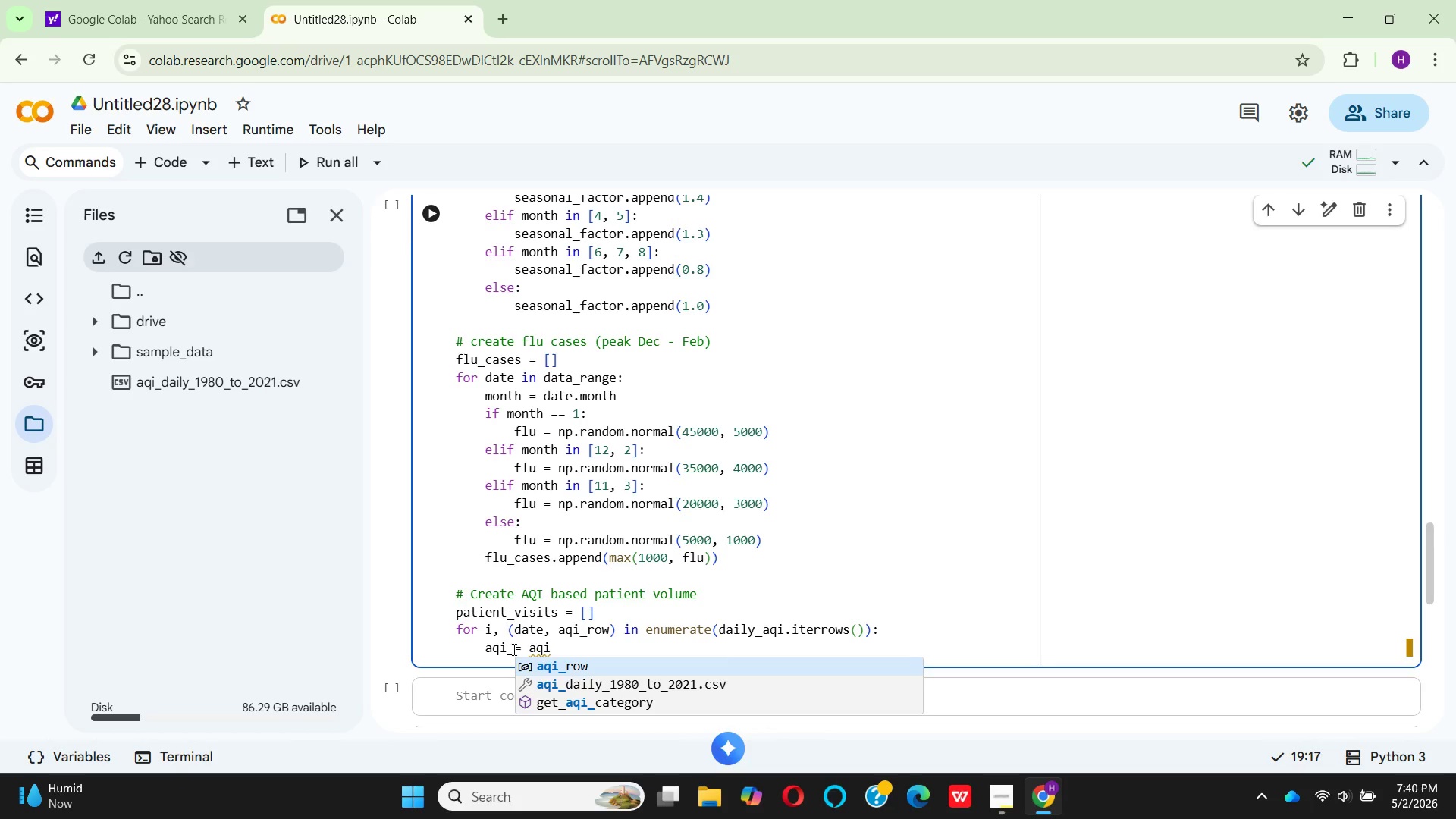 
type(va )
 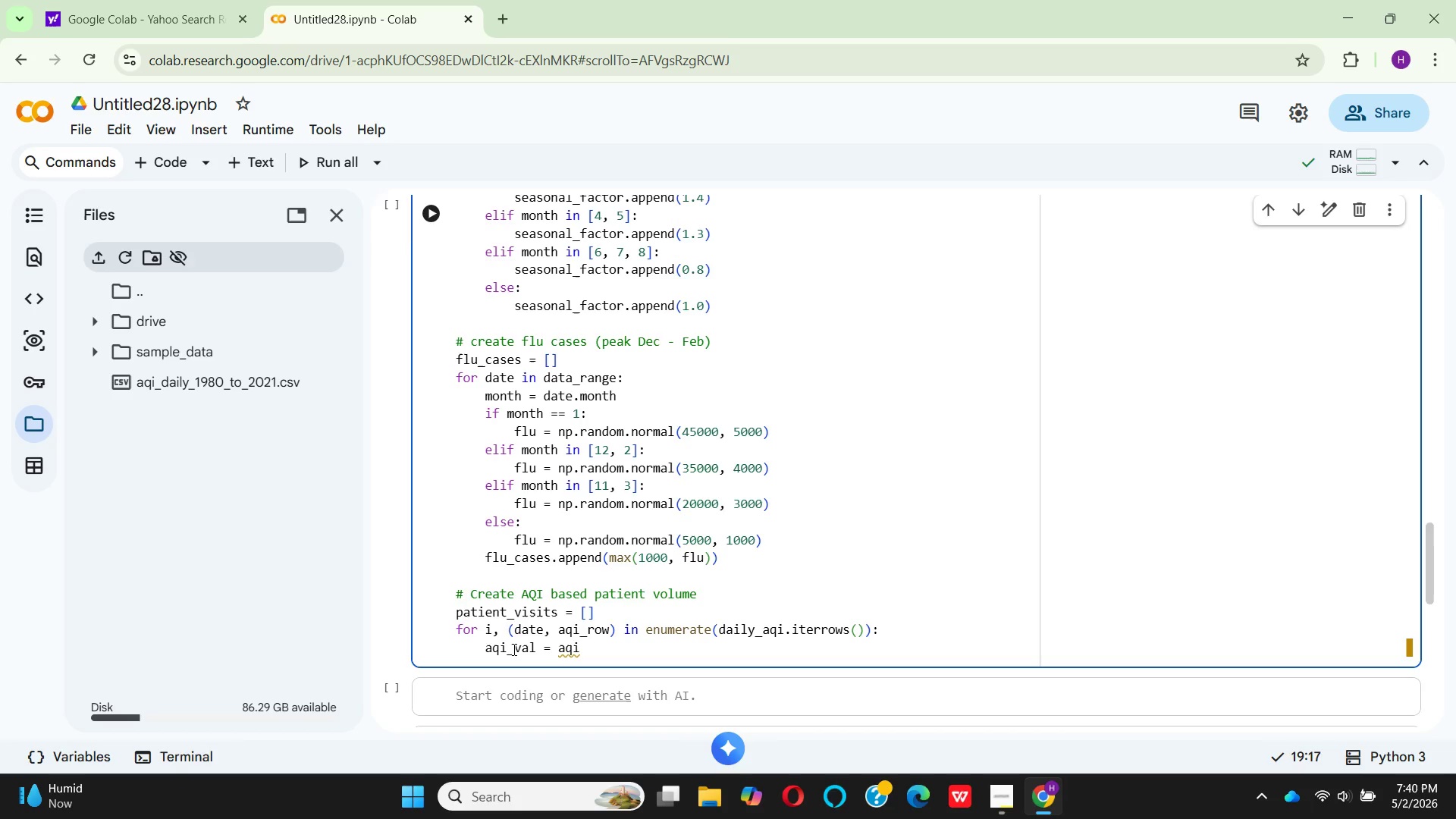 
hold_key(key=L, duration=0.31)
 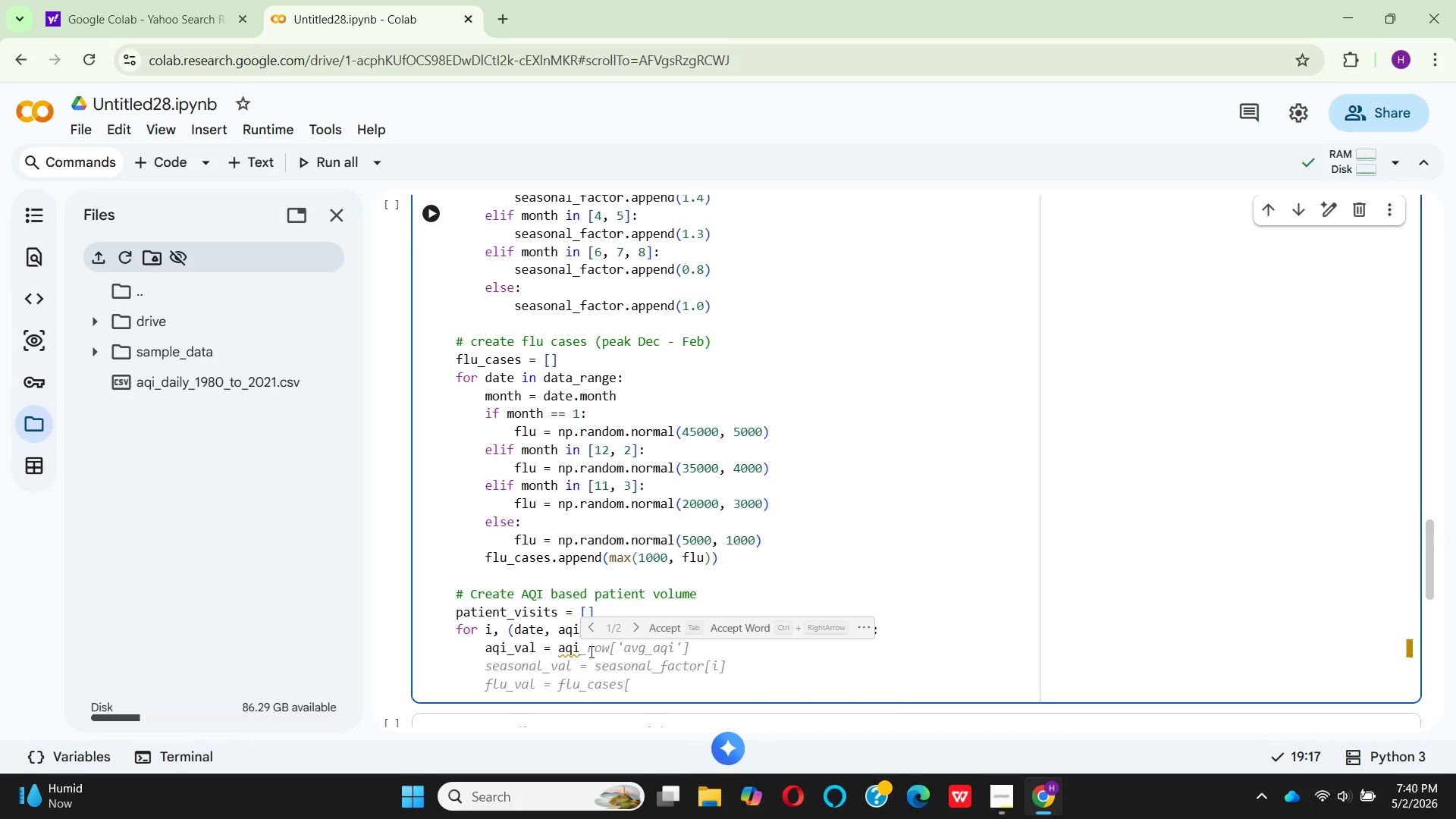 
left_click([659, 629])
 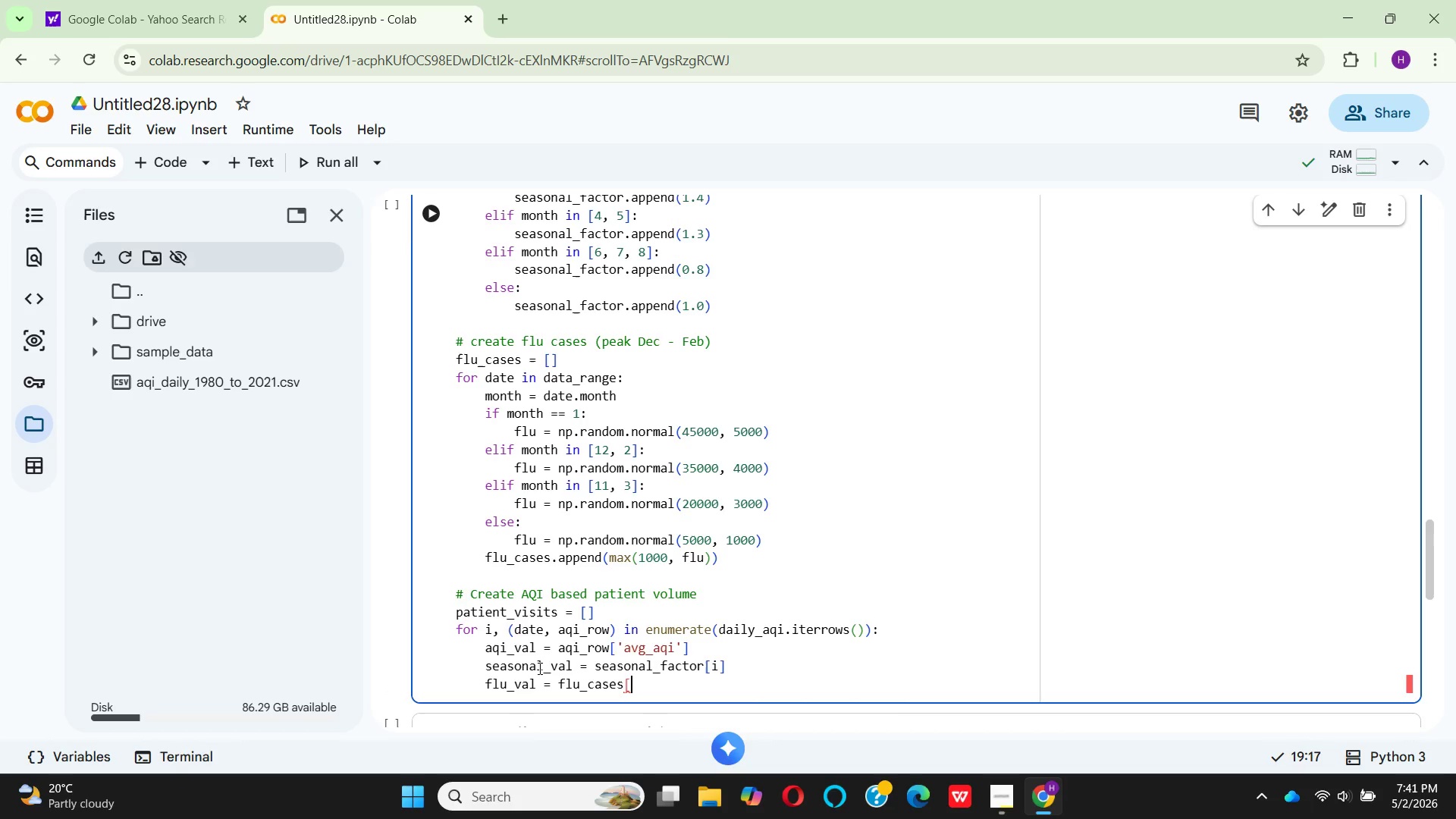 
wait(9.06)
 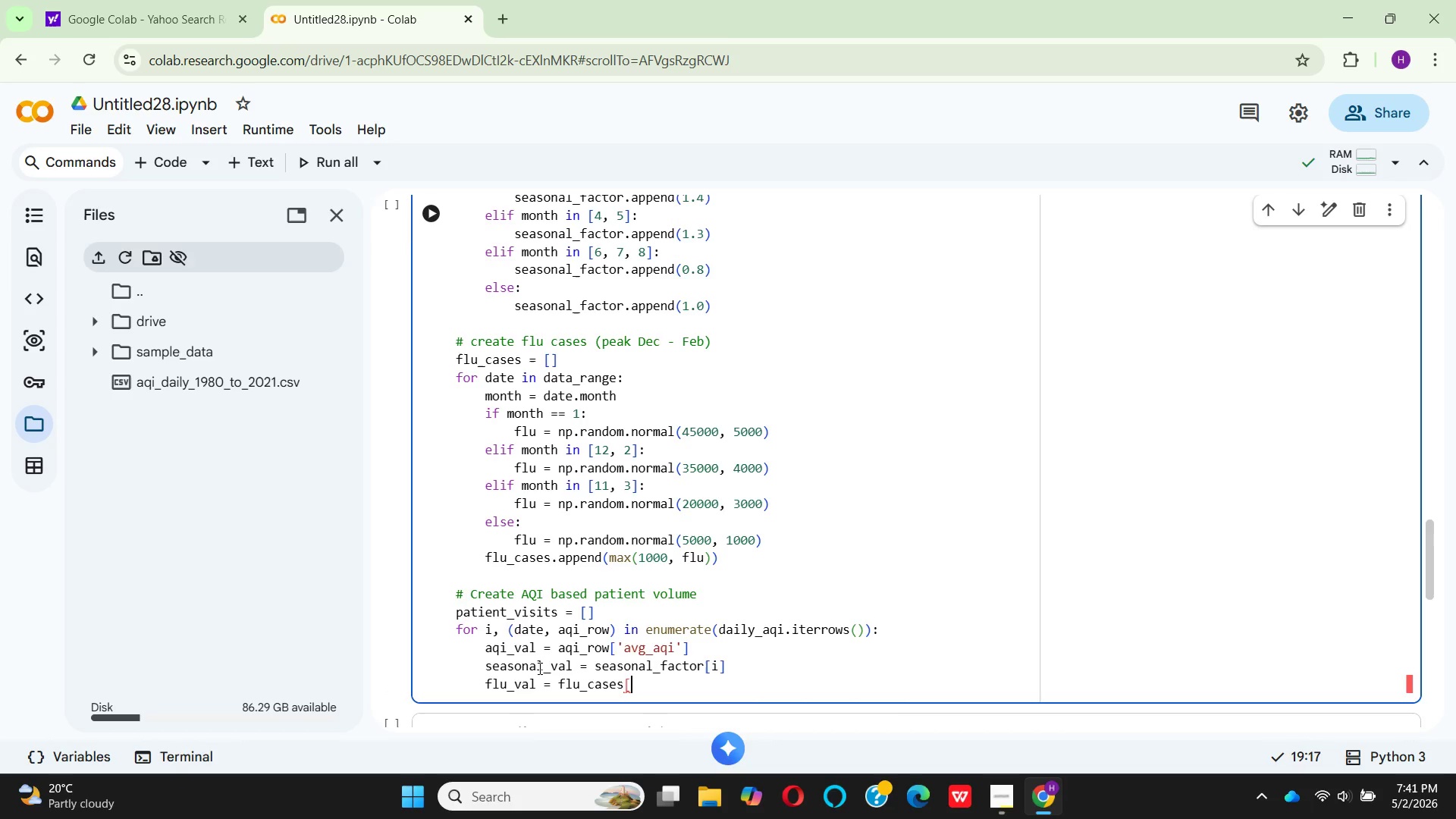 
left_click([576, 665])
 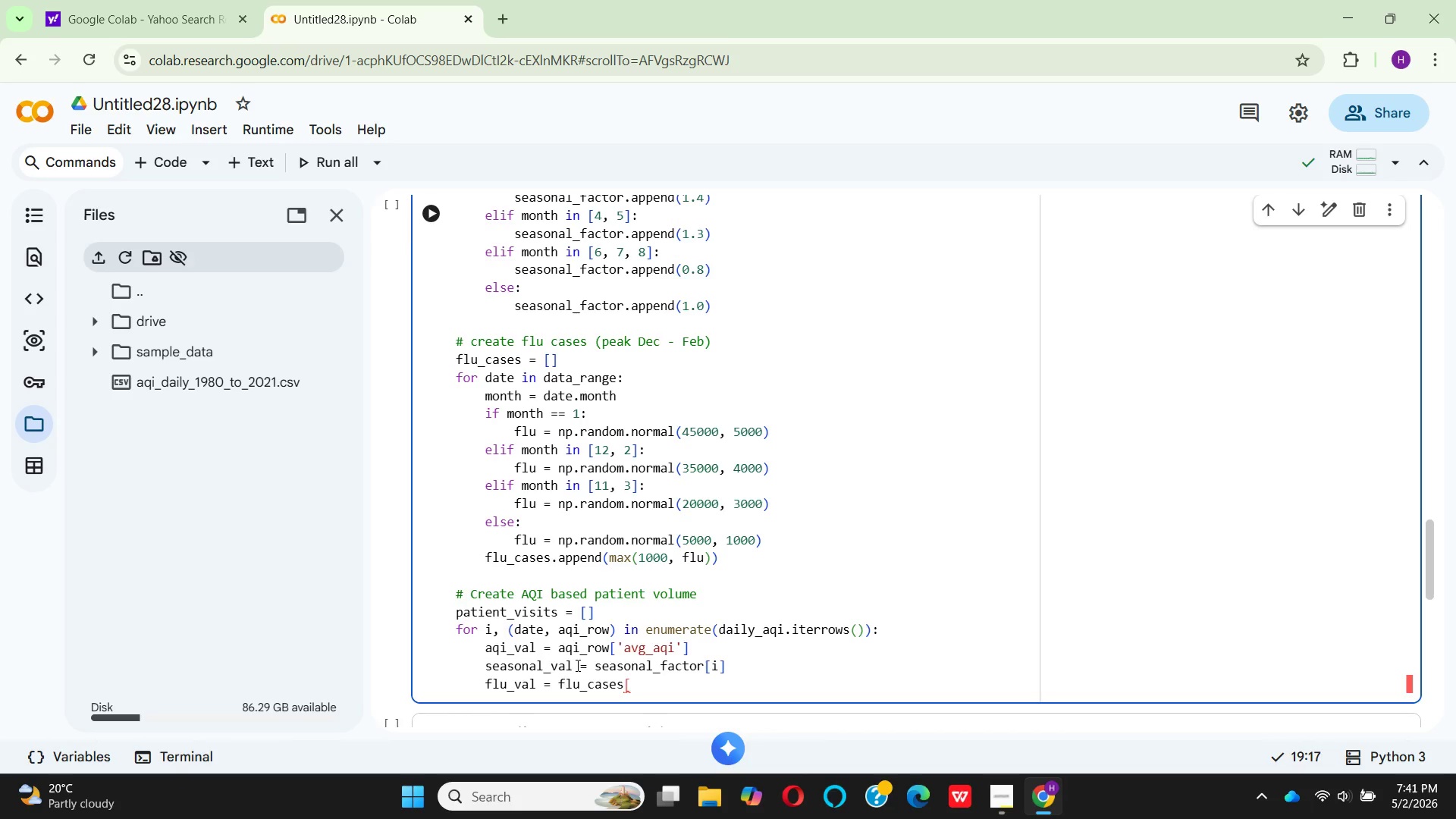 
key(Backspace)
 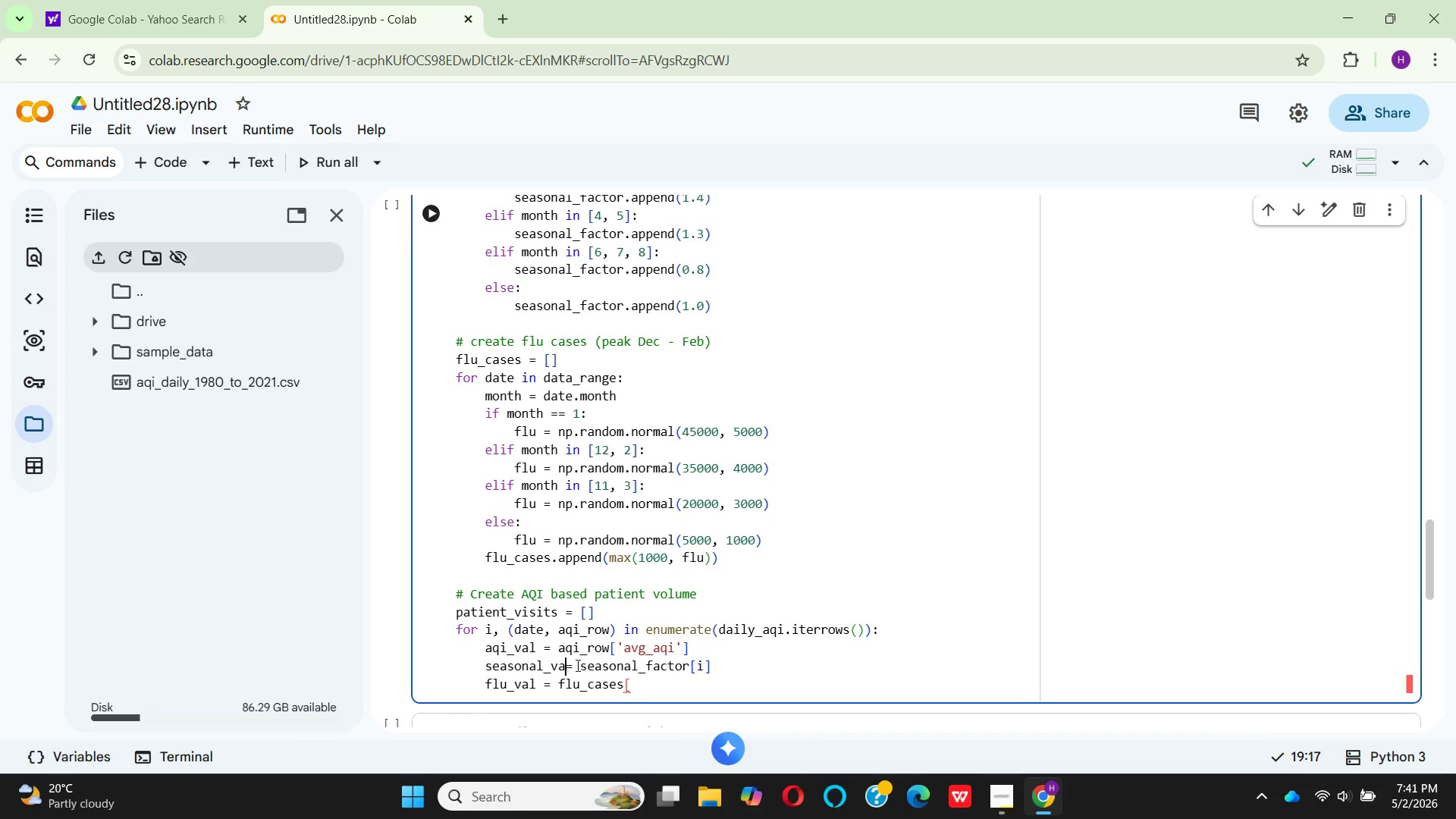 
key(Backspace)
 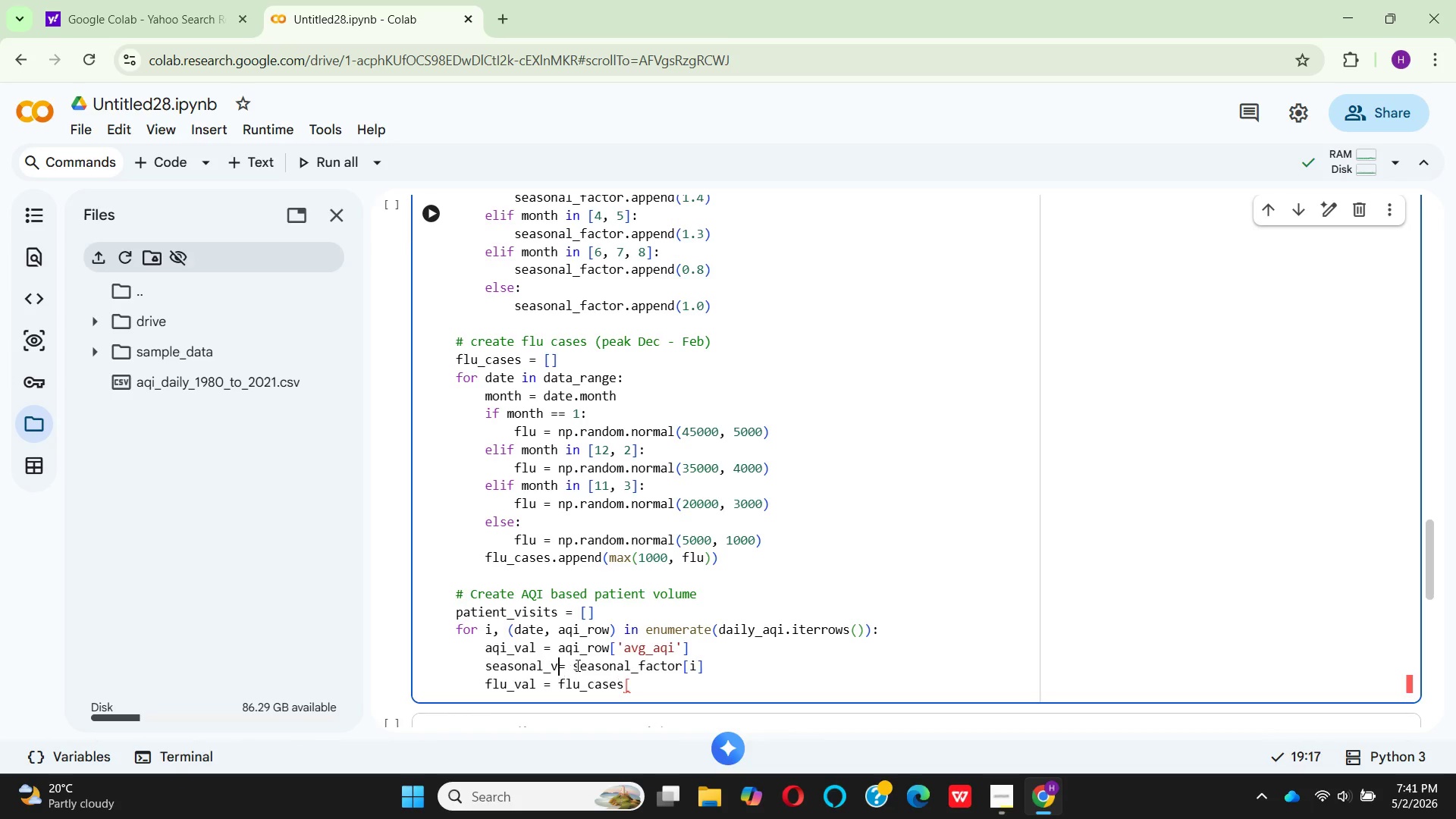 
key(Backspace)
 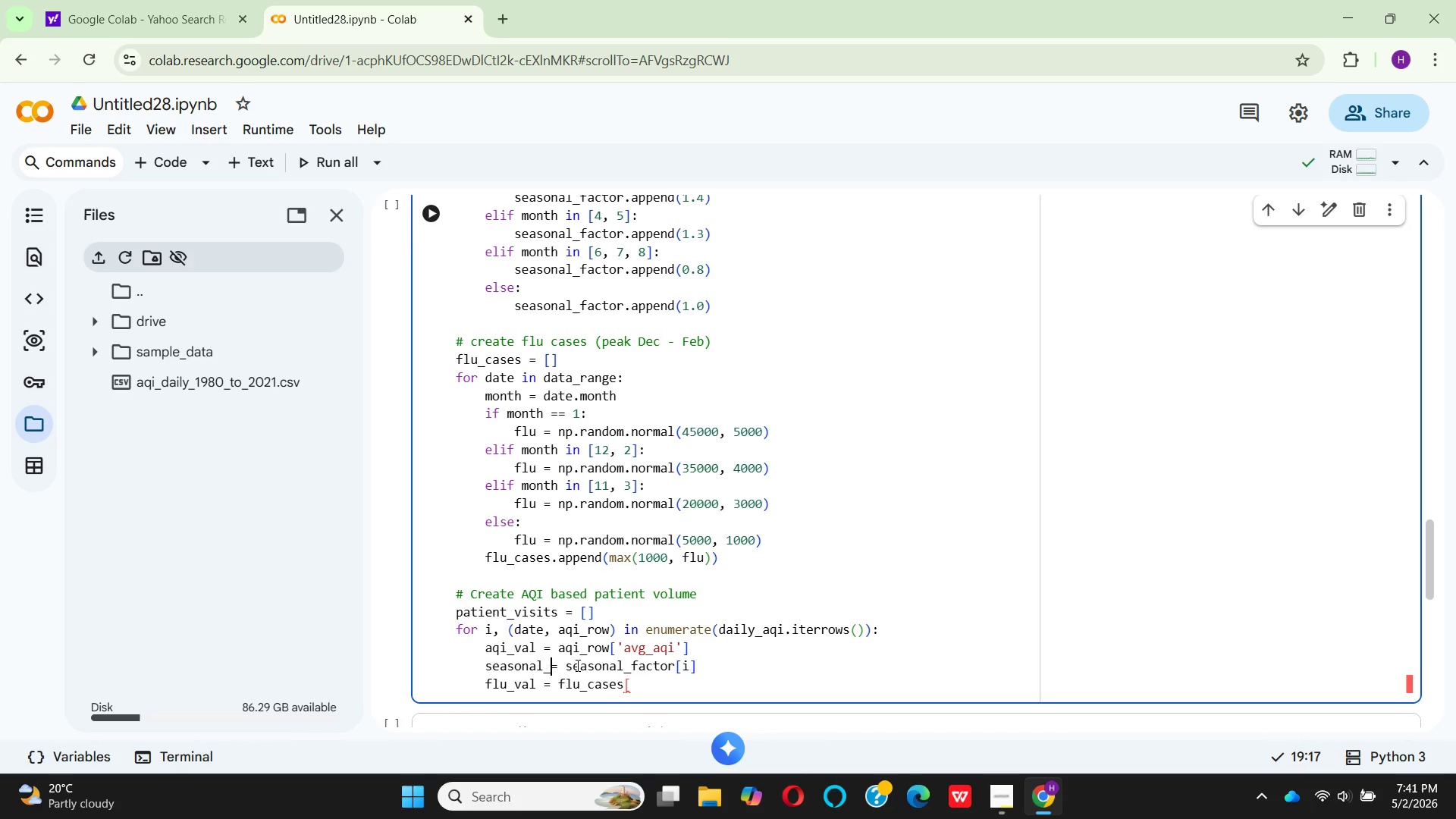 
key(Backspace)
 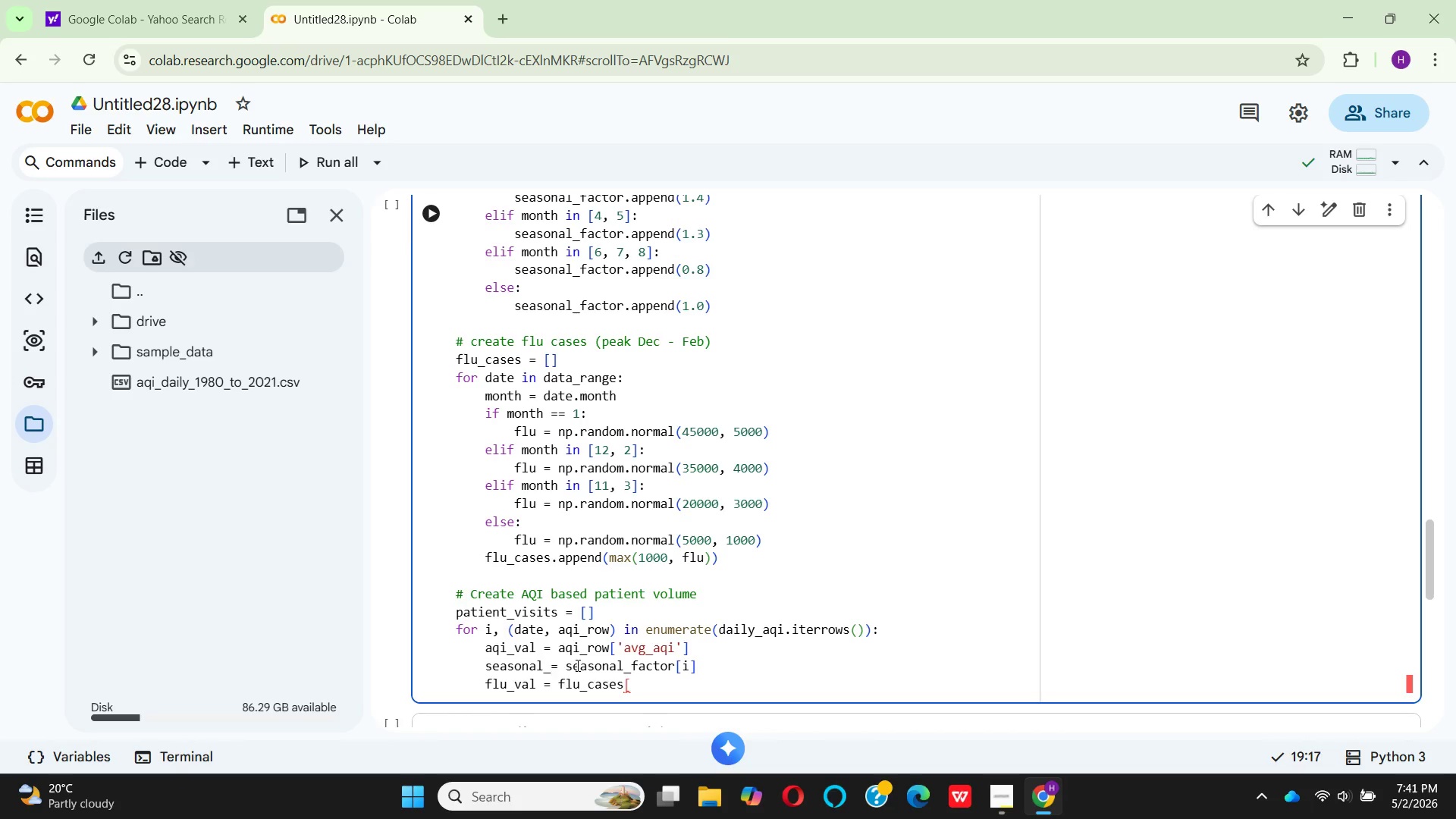 
key(Backspace)
 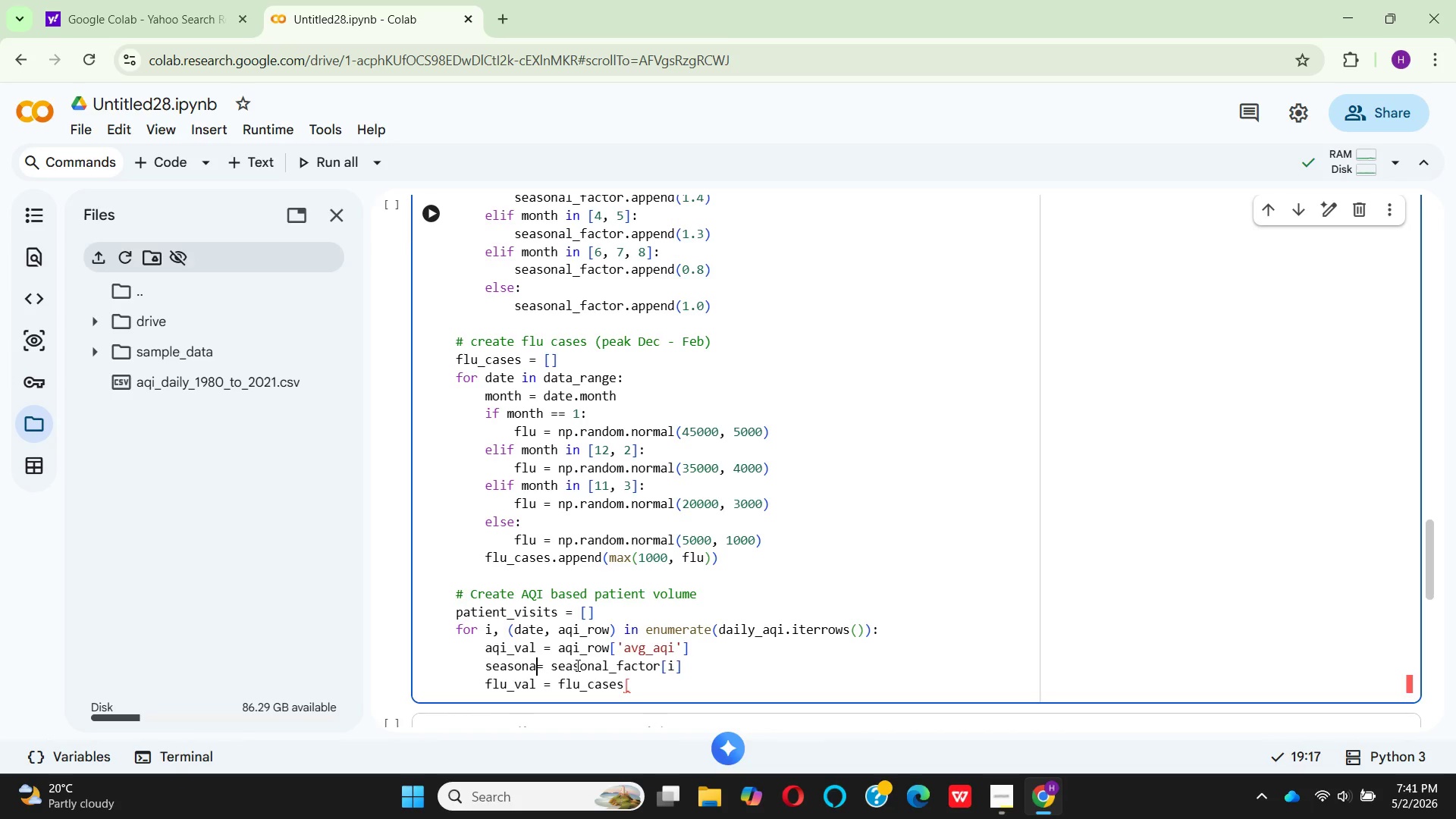 
key(Backspace)
 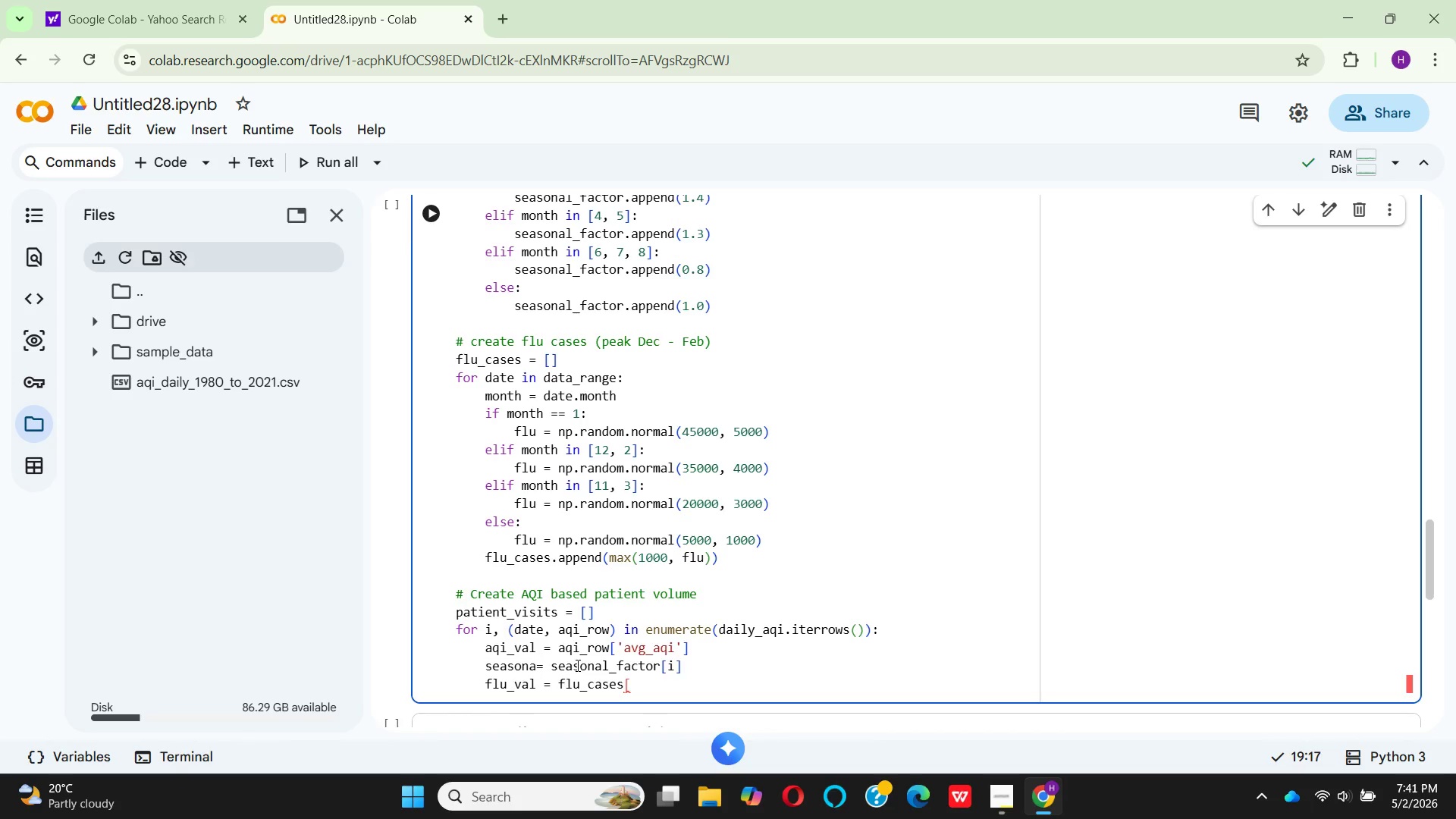 
key(Backspace)
 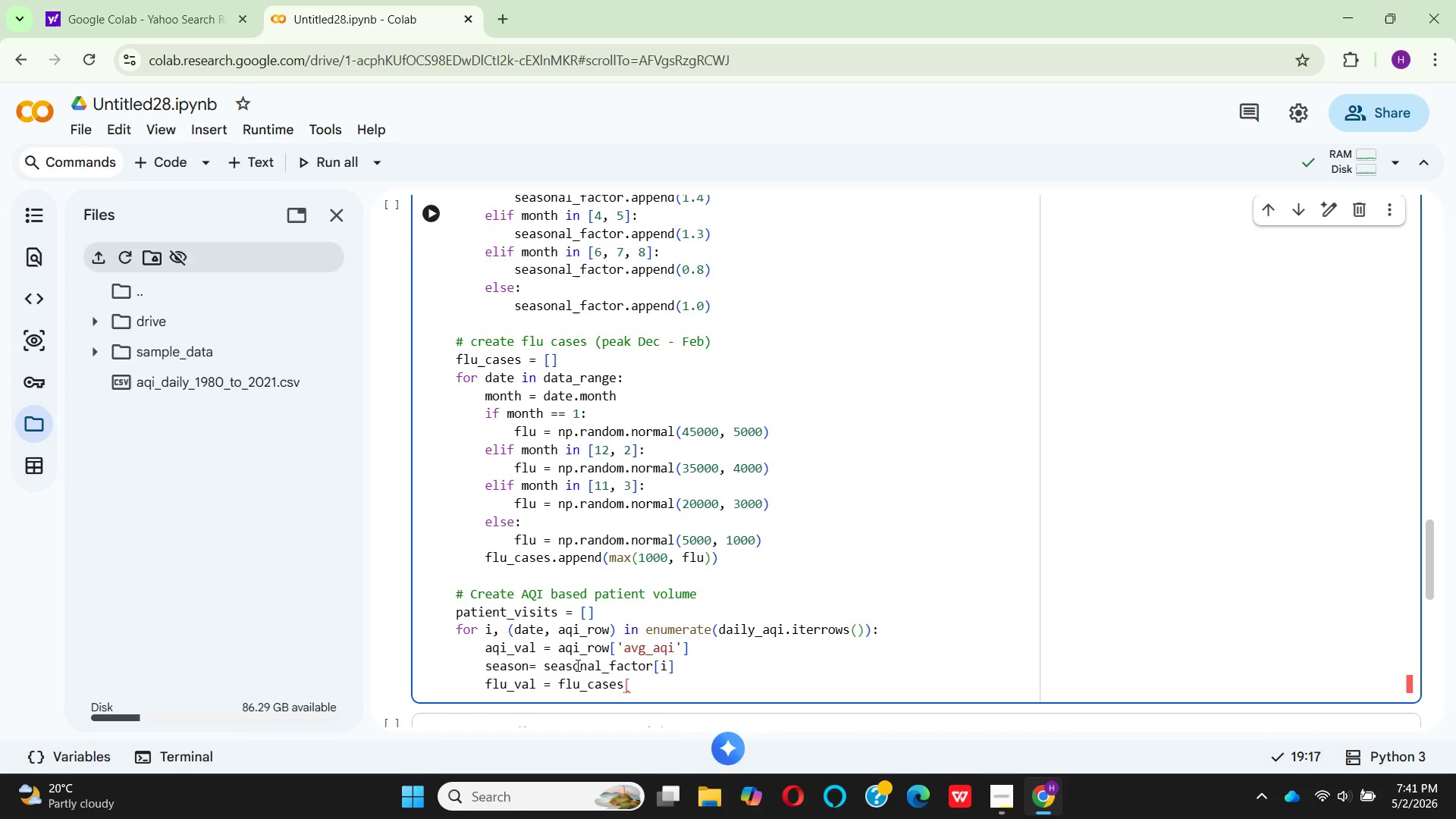 
key(Space)
 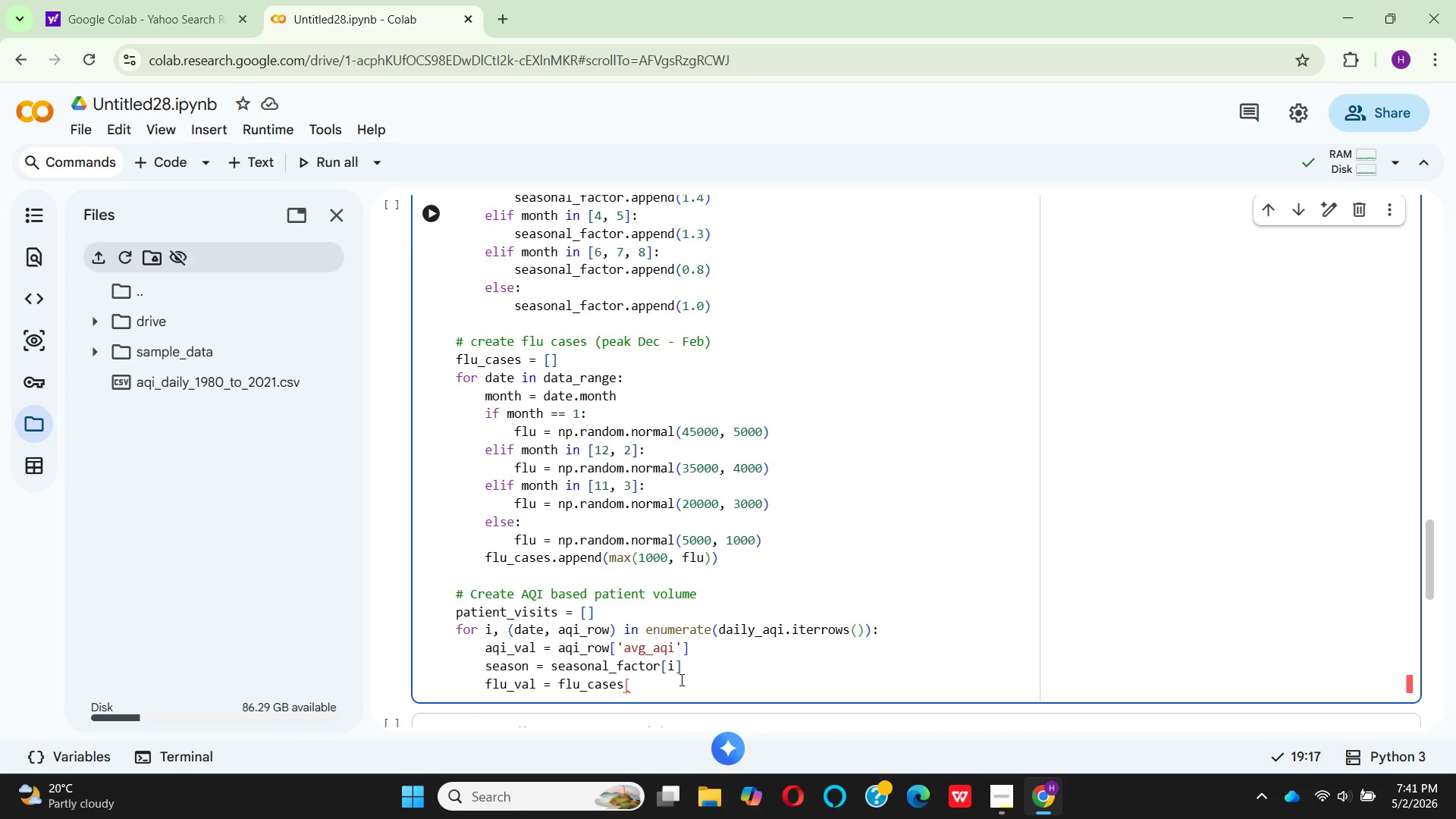 
wait(6.38)
 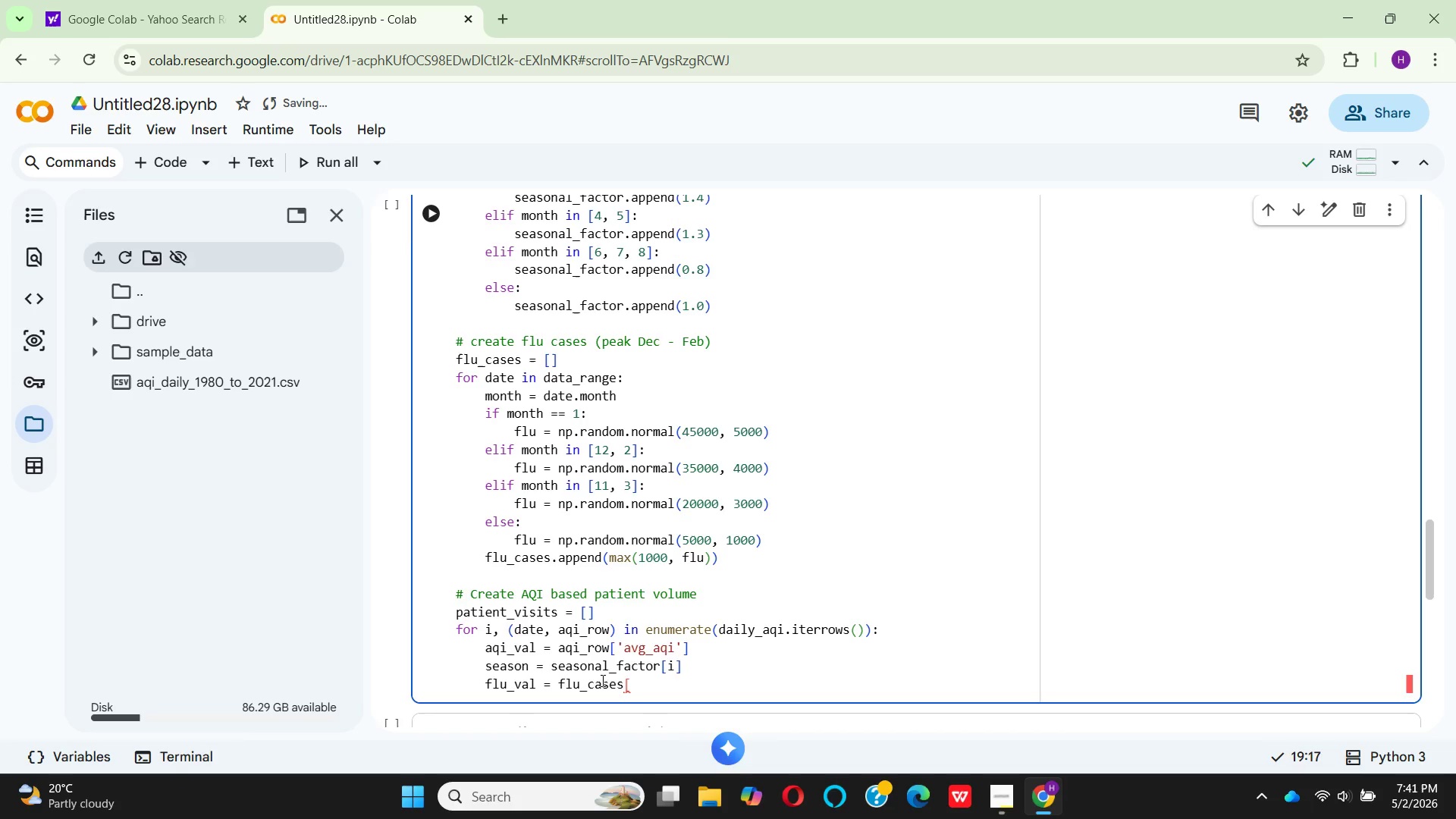 
left_click([674, 667])
 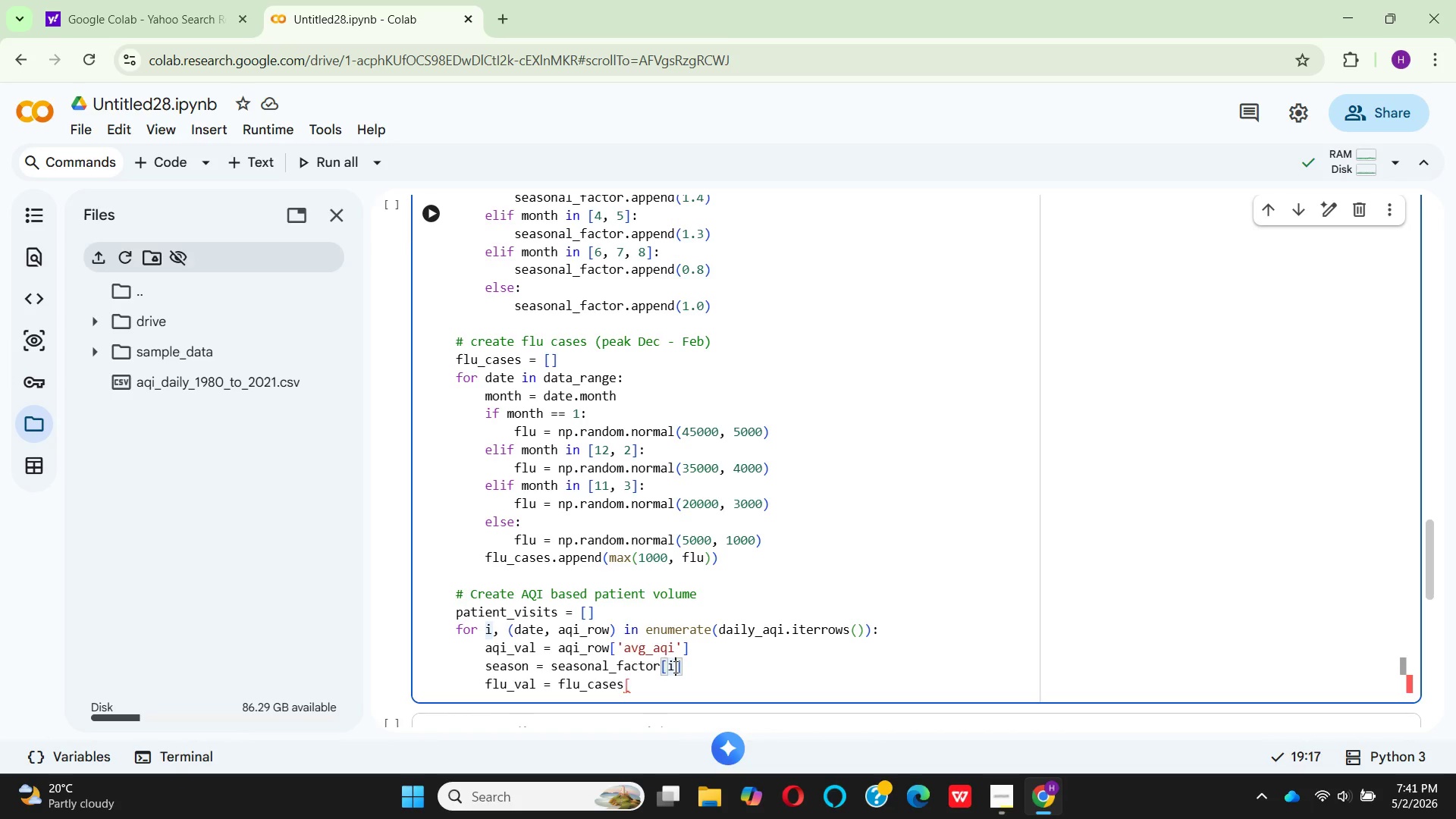 
type( % len)
 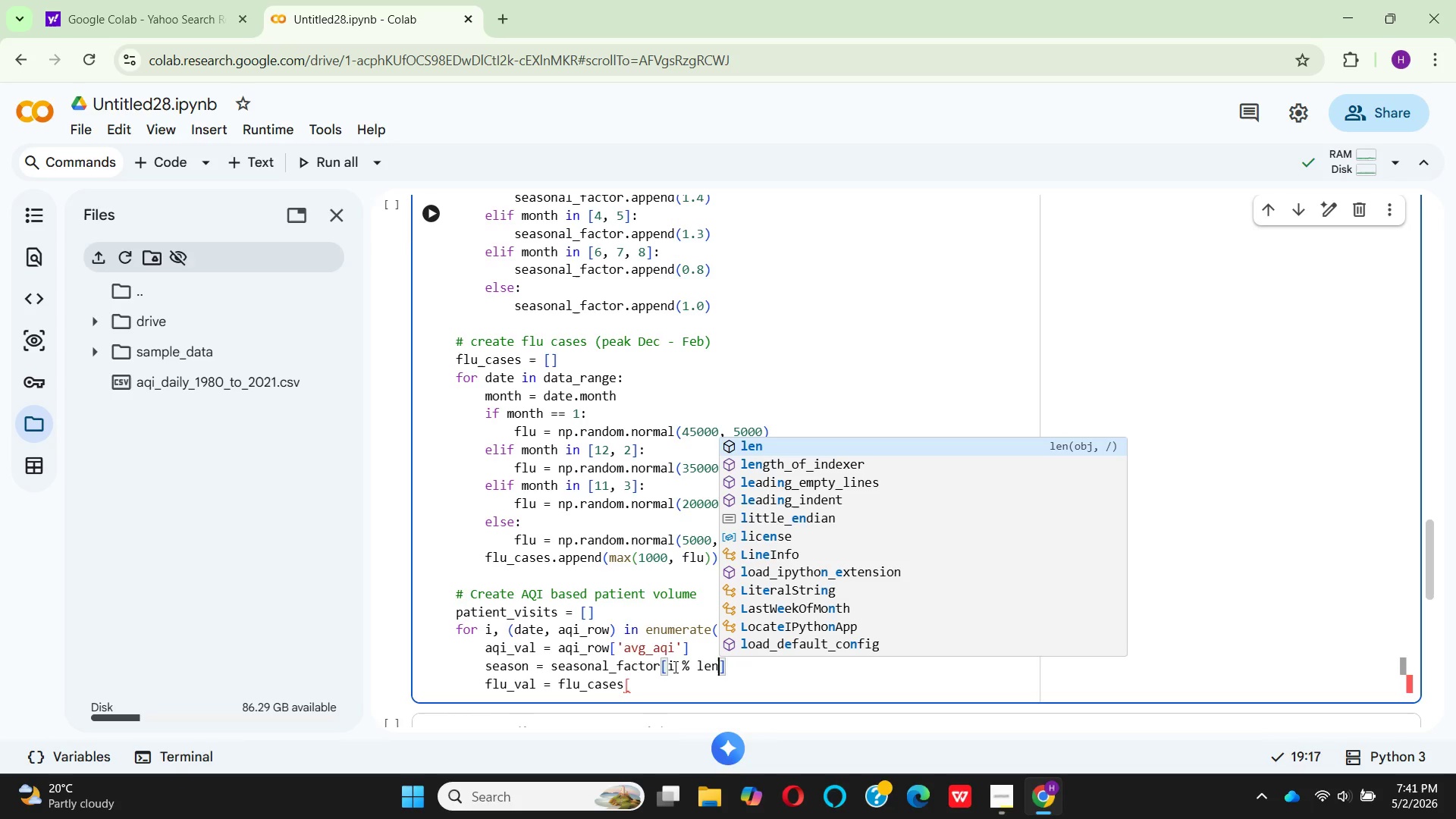 
type((se)
 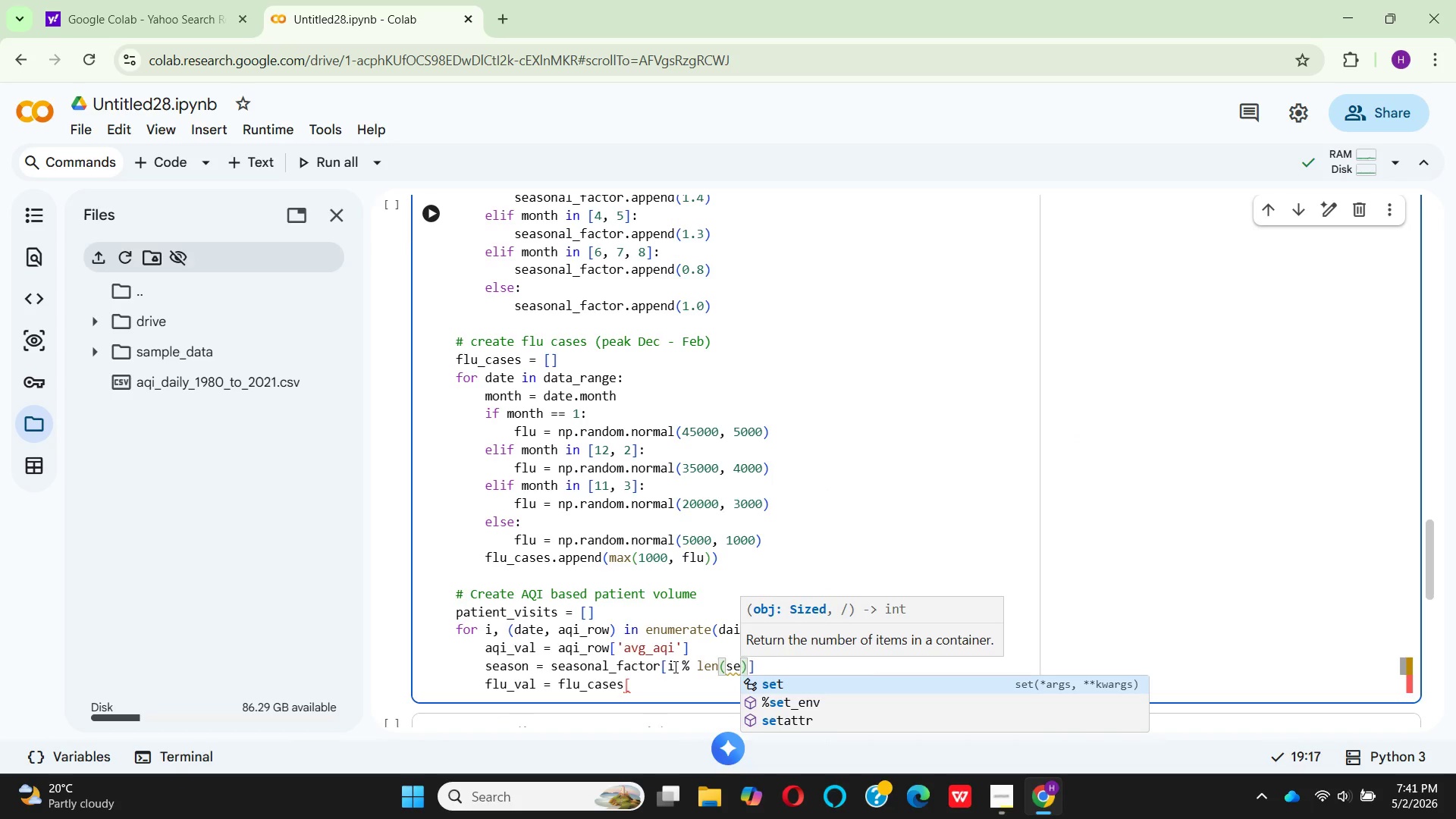 
wait(9.36)
 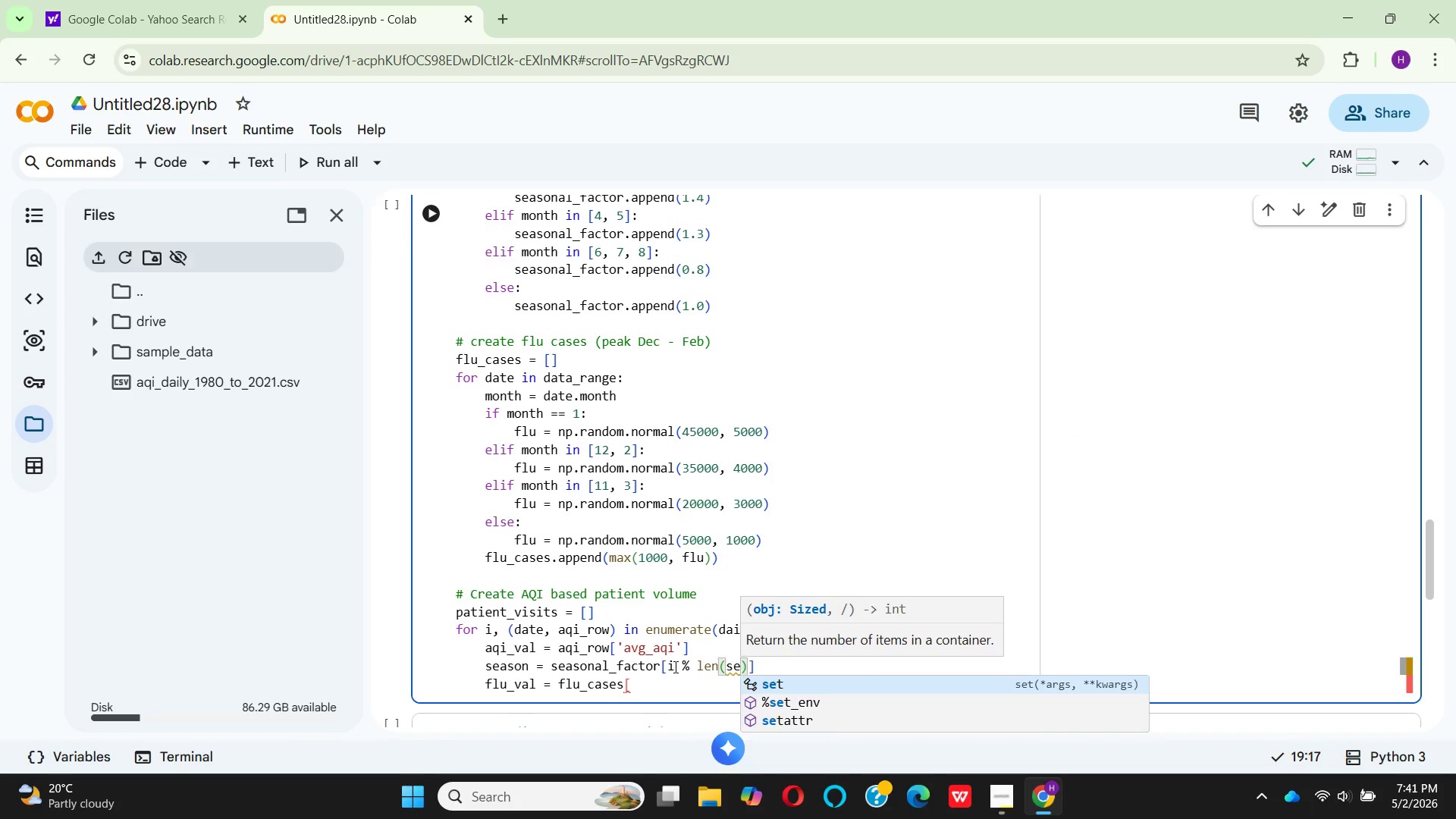 
type(asonal)
 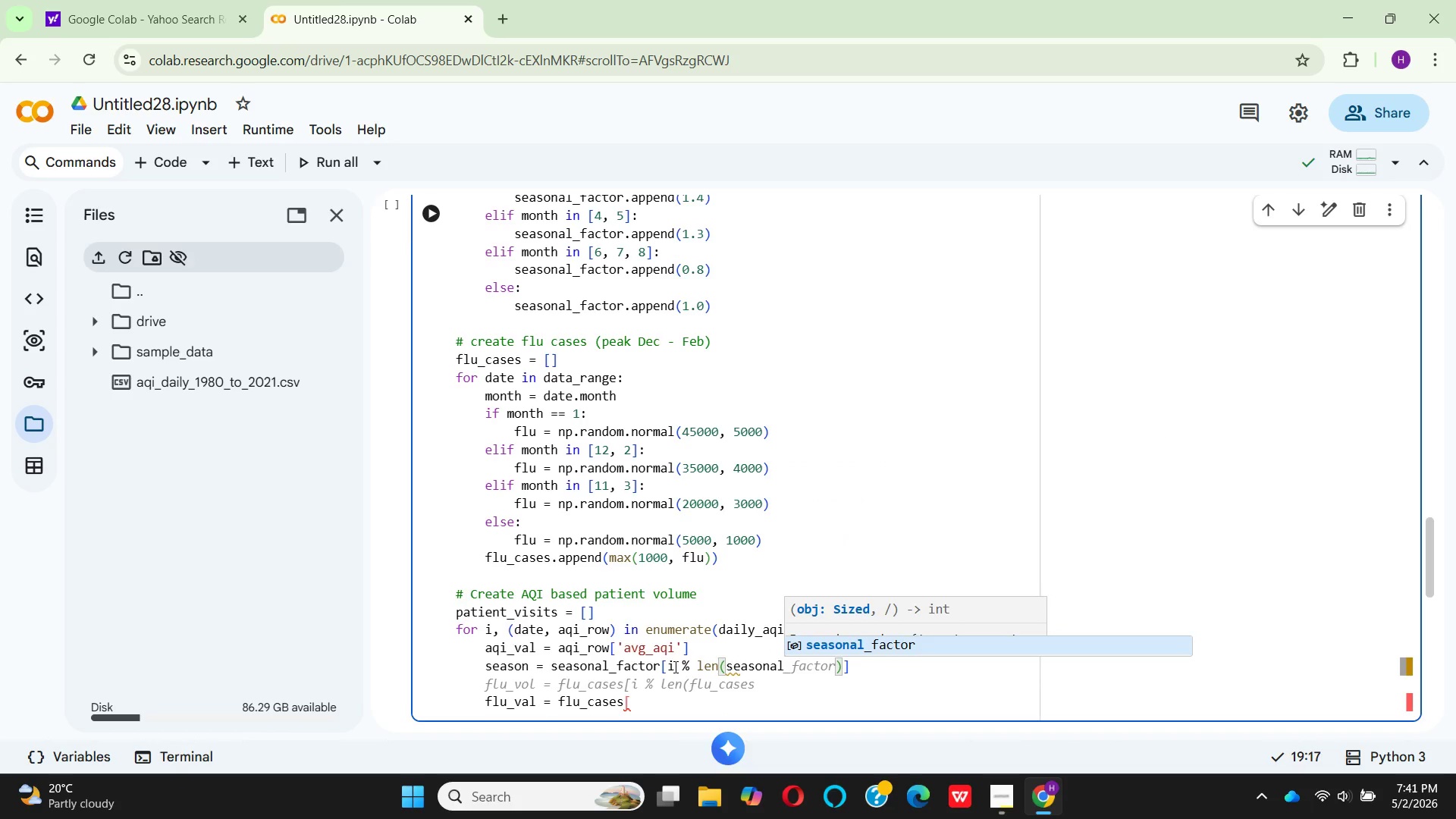 
key(Enter)
 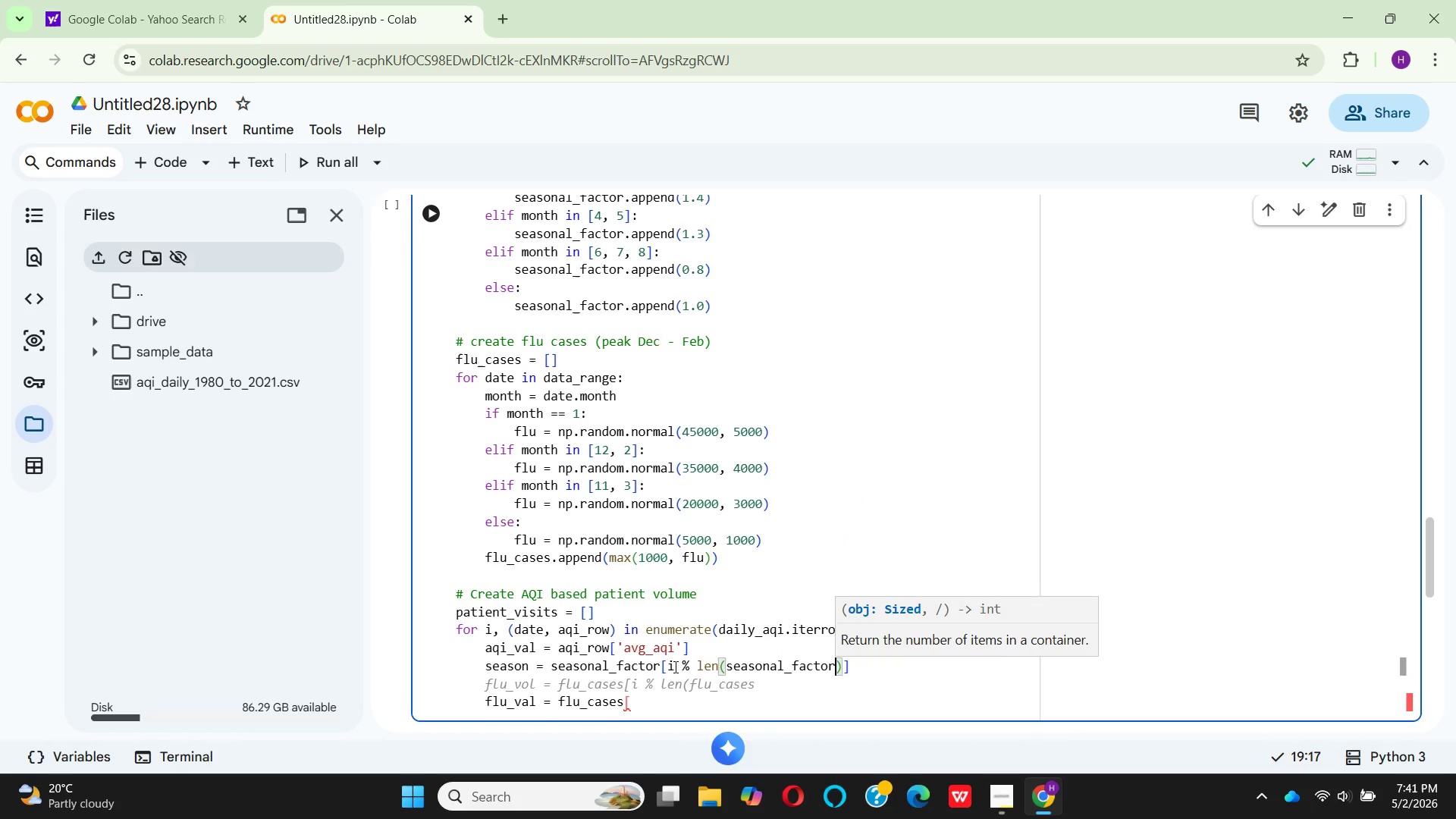 
key(ArrowRight)
 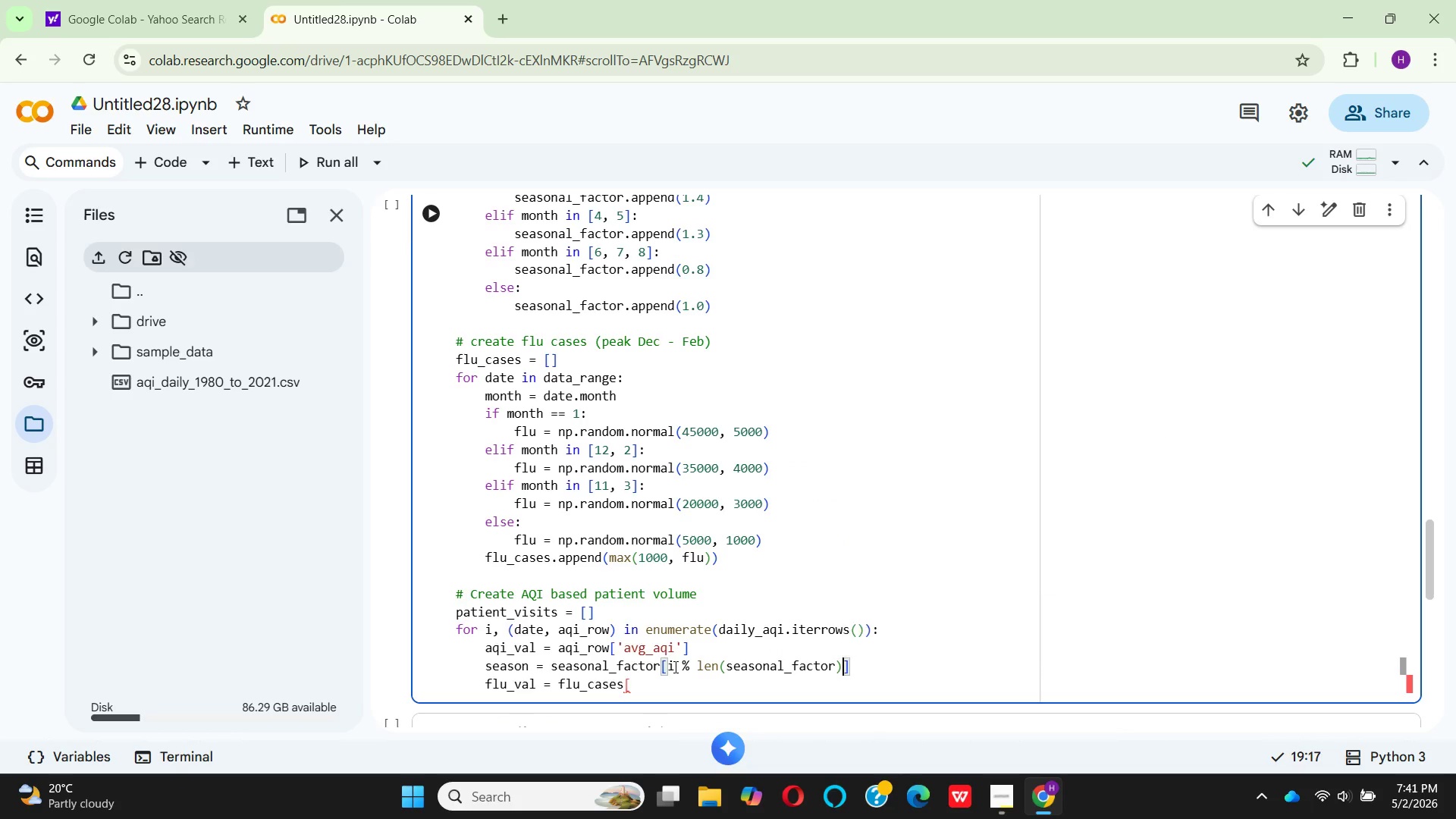 
key(ArrowRight)
 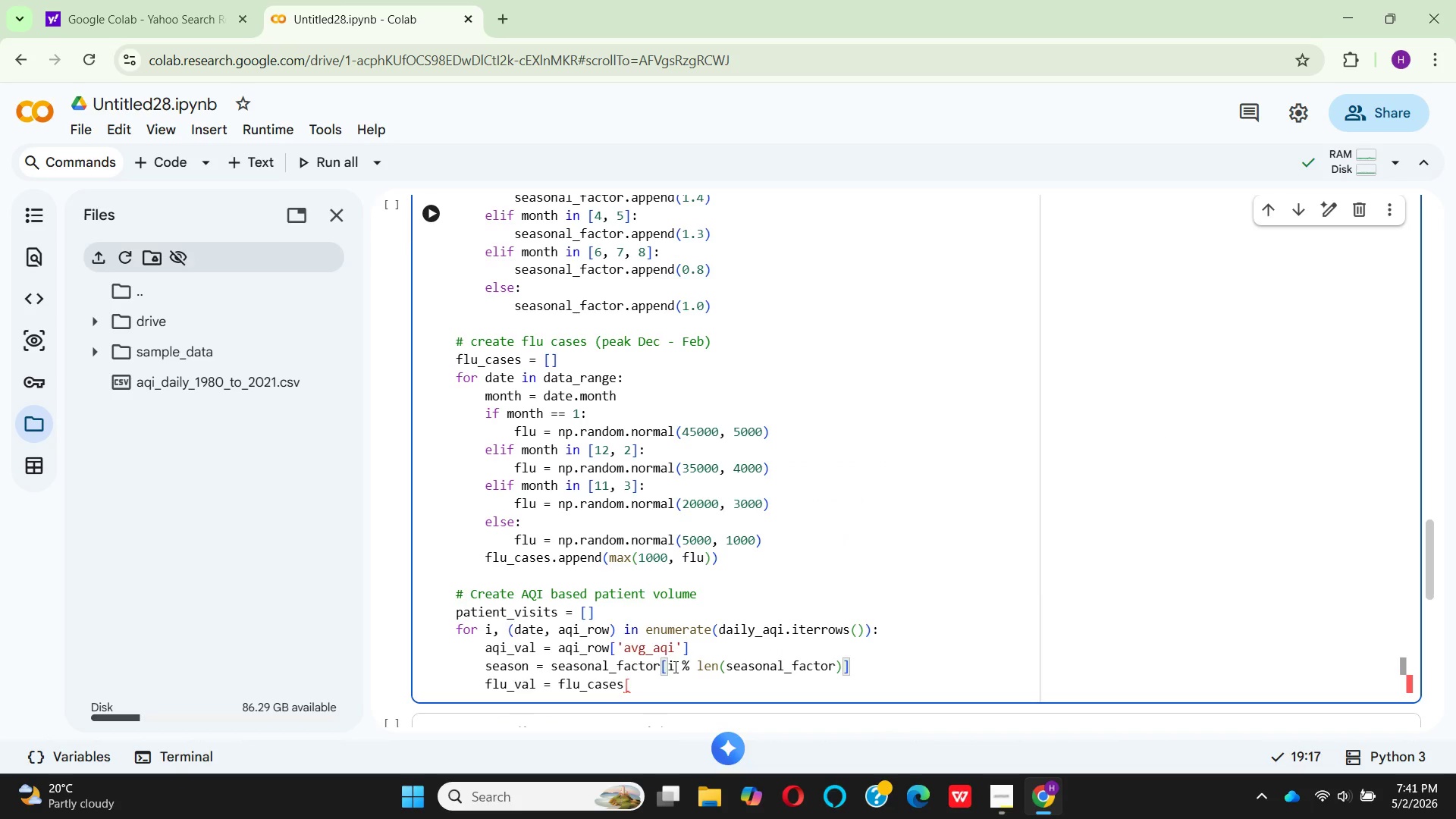 
key(Enter)
 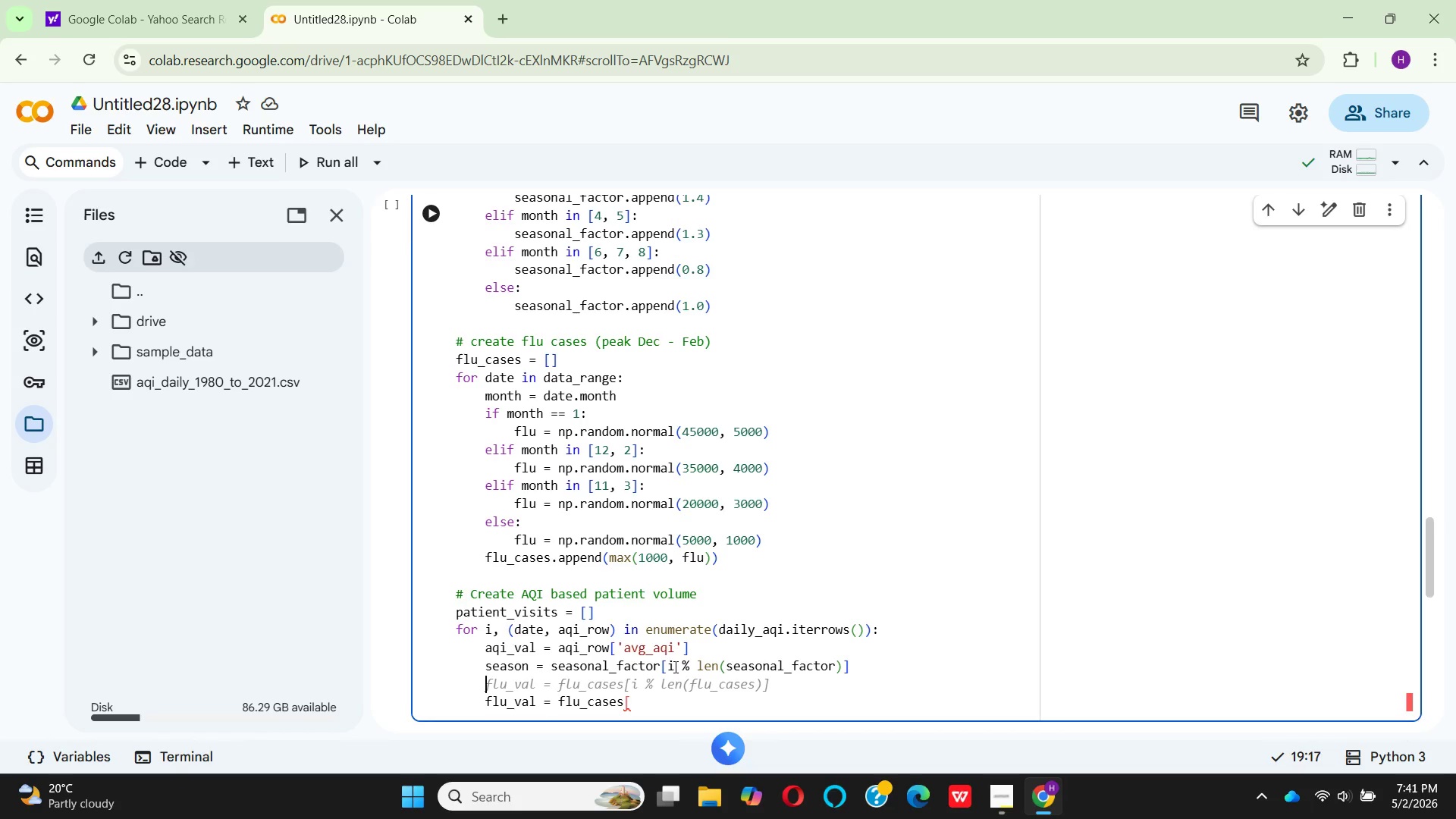 
key(Enter)
 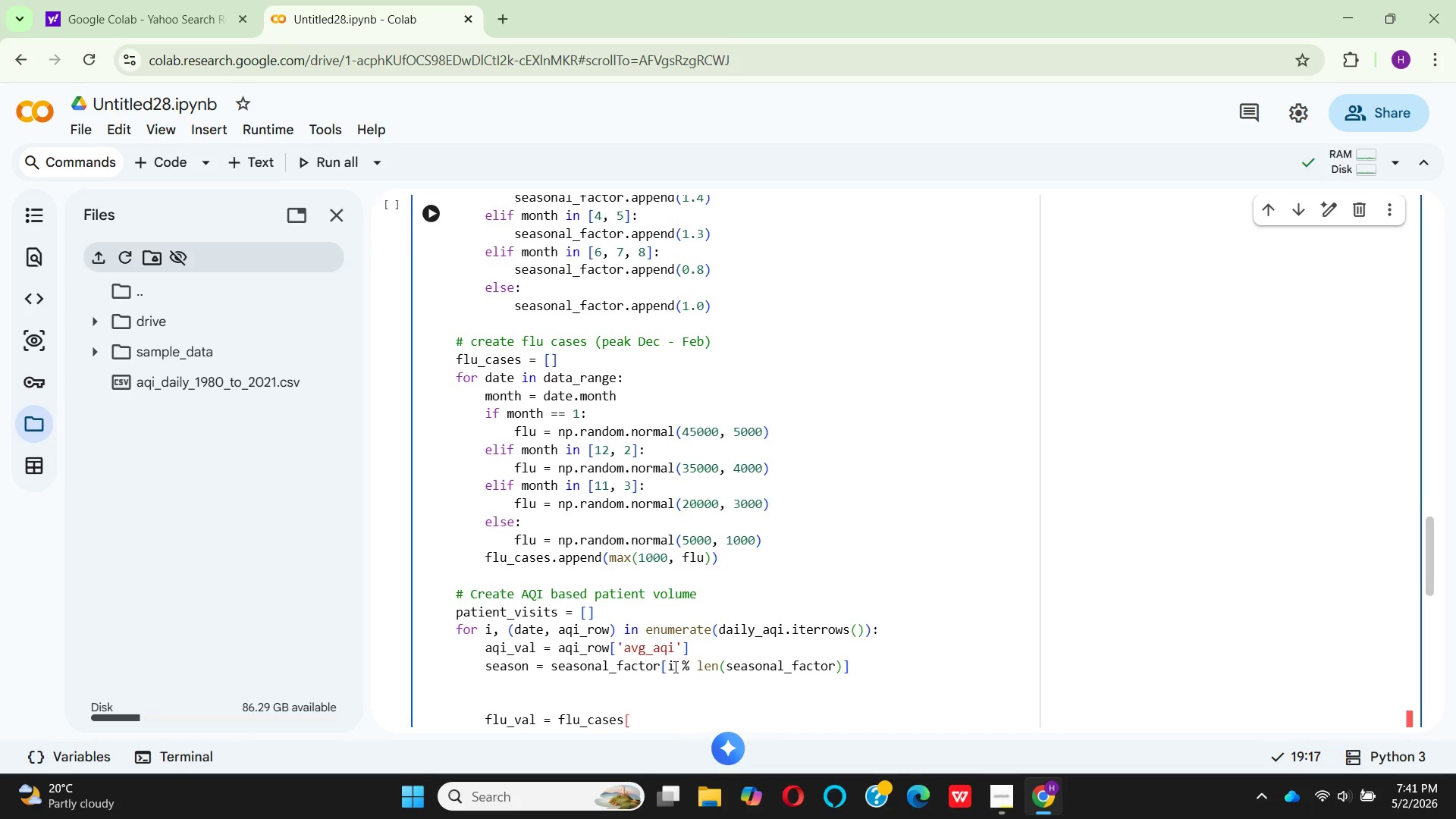 
wait(12.16)
 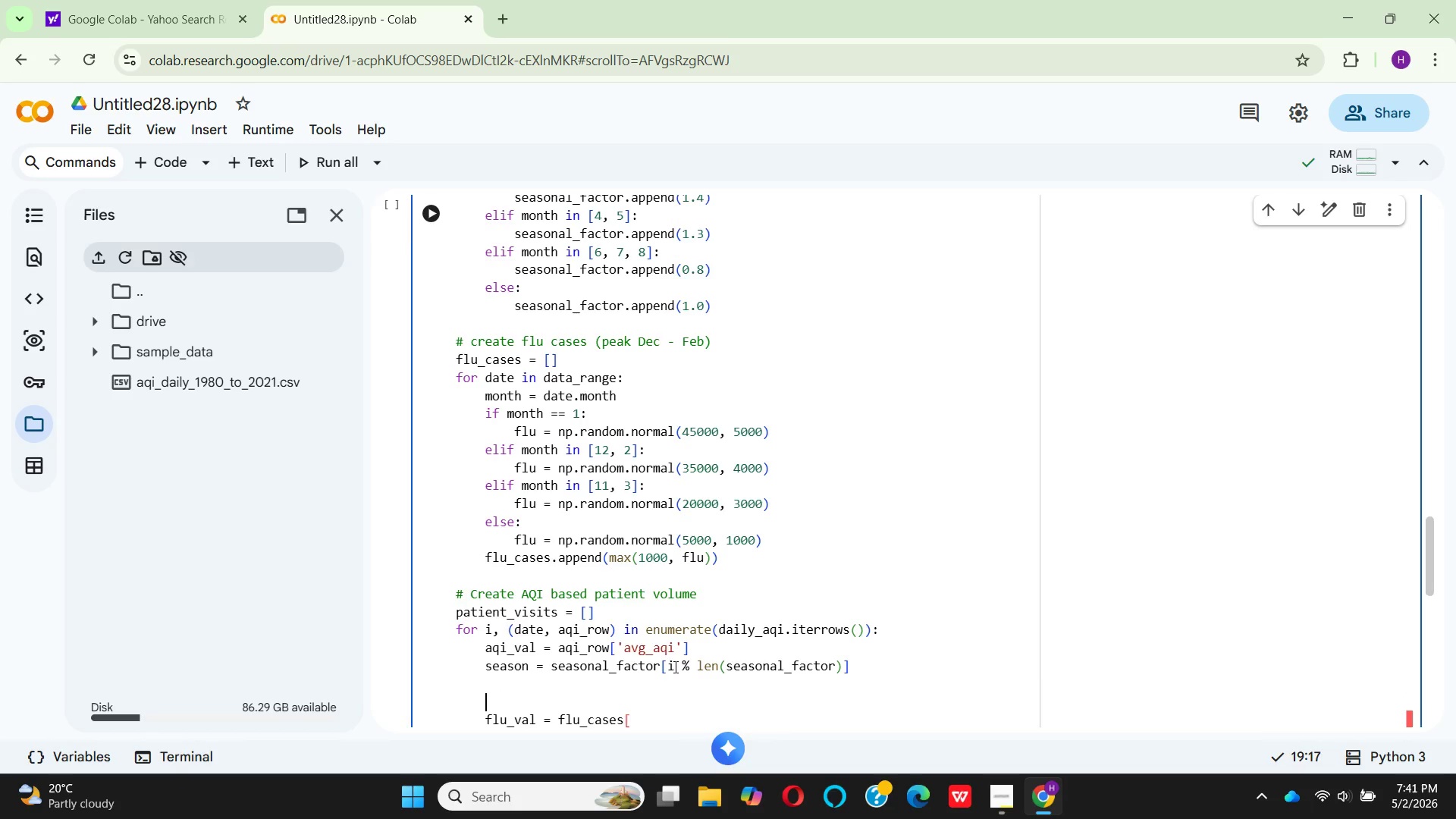 
type(# AQI impact on respiratory issues)
 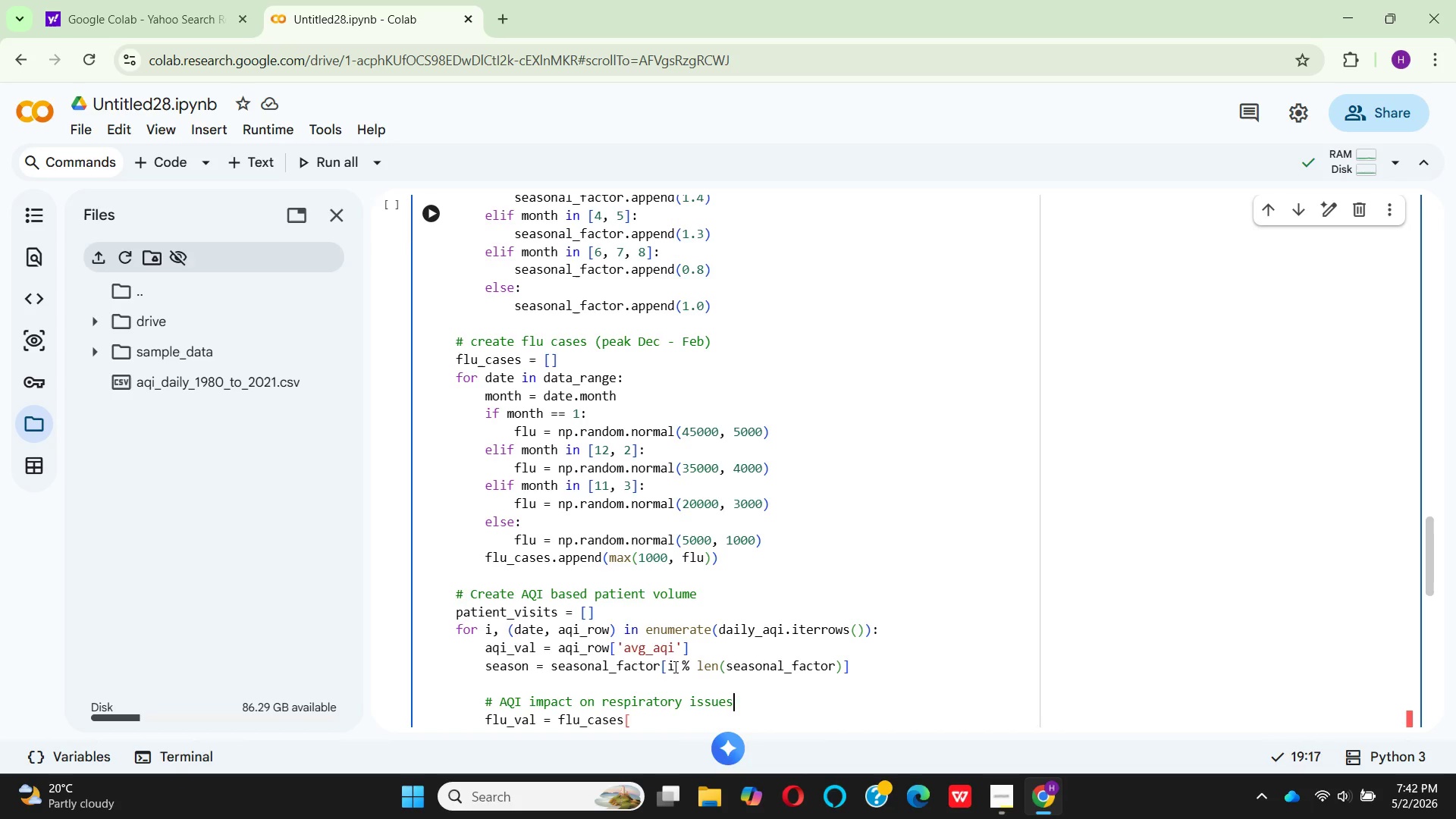 
key(Enter)
 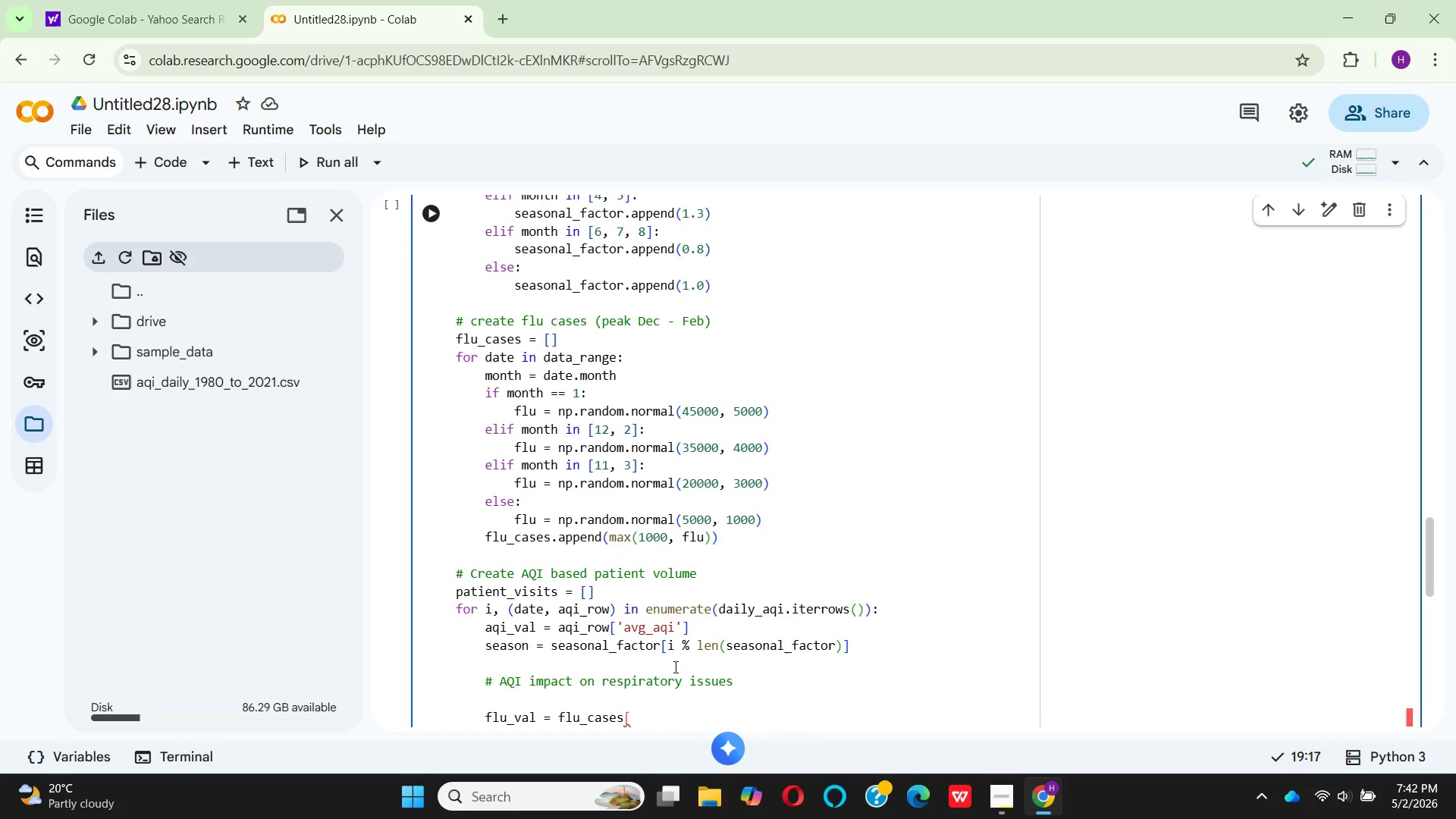 
type(aqi)
 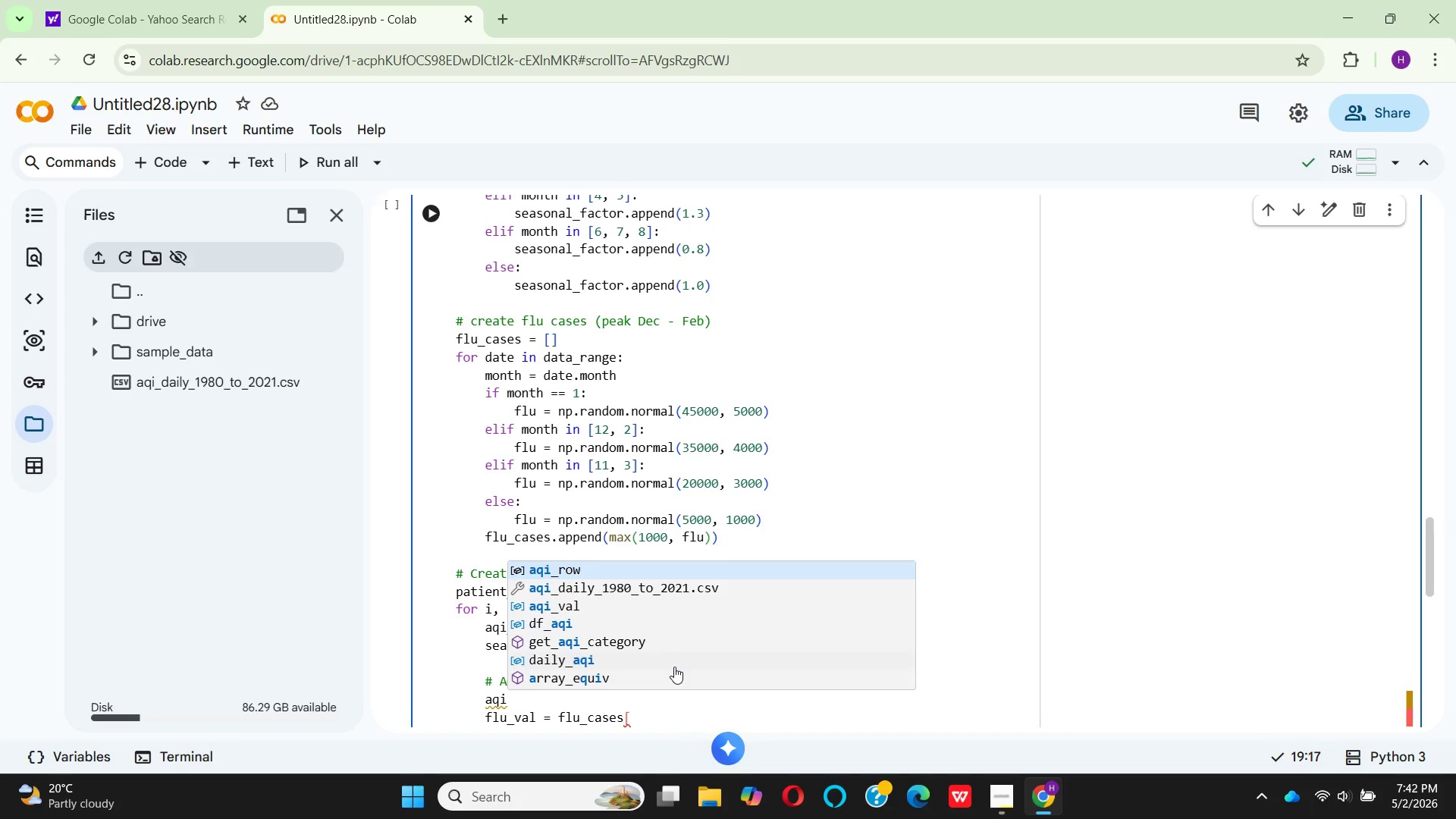 
type(_impact = 1 + ()
 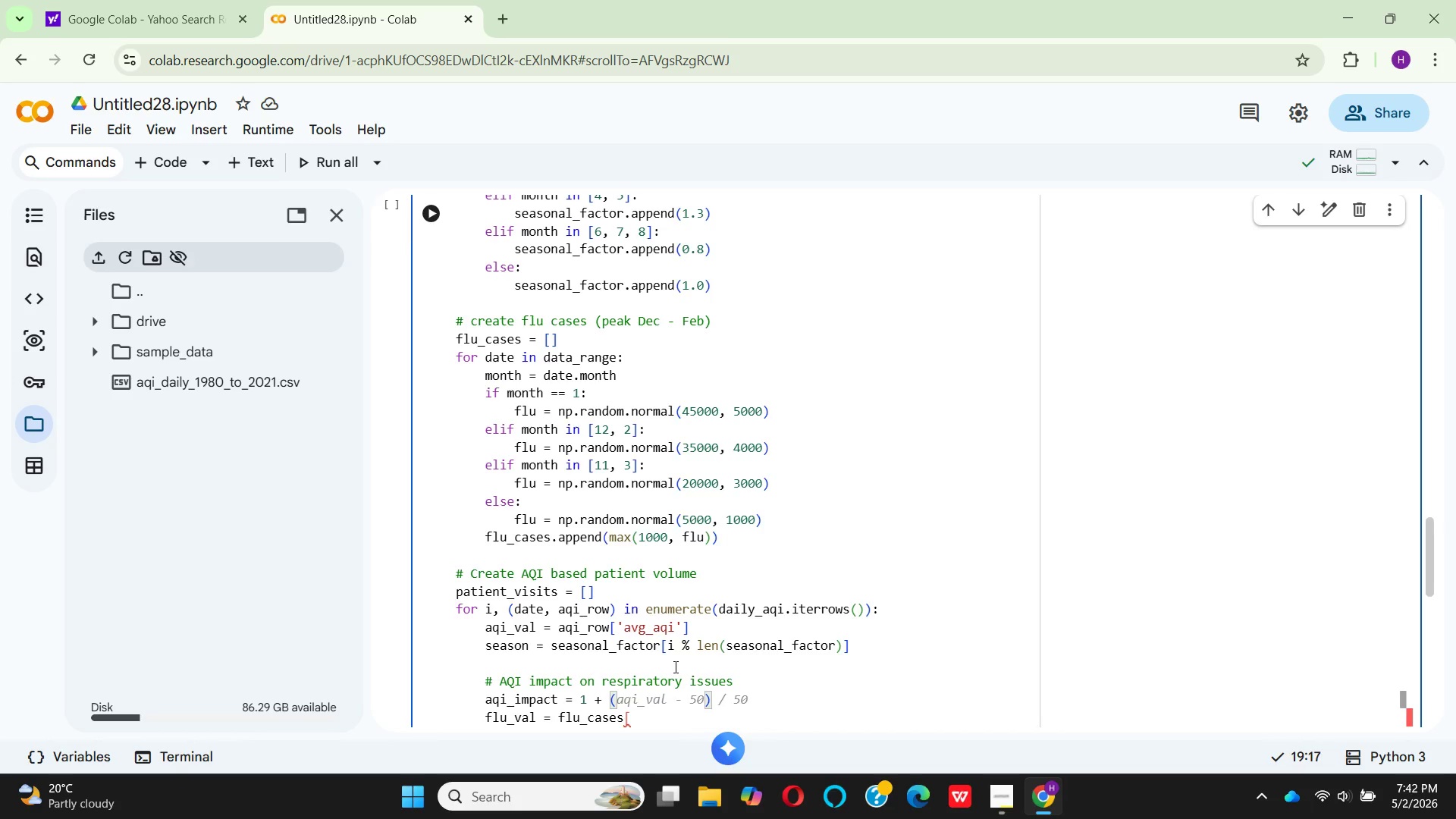 
mouse_move([636, 628])
 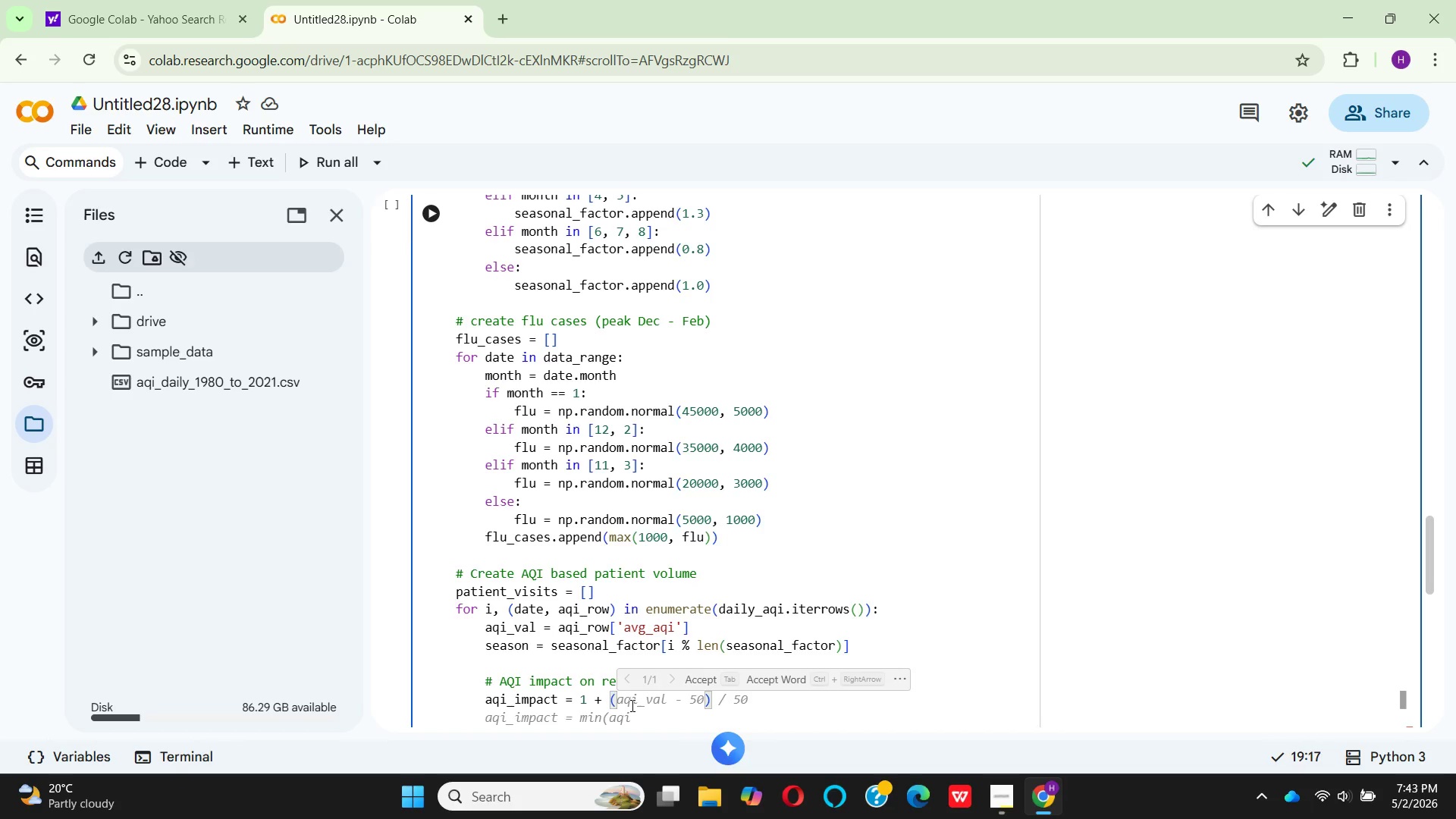 
type(aqi_va)
 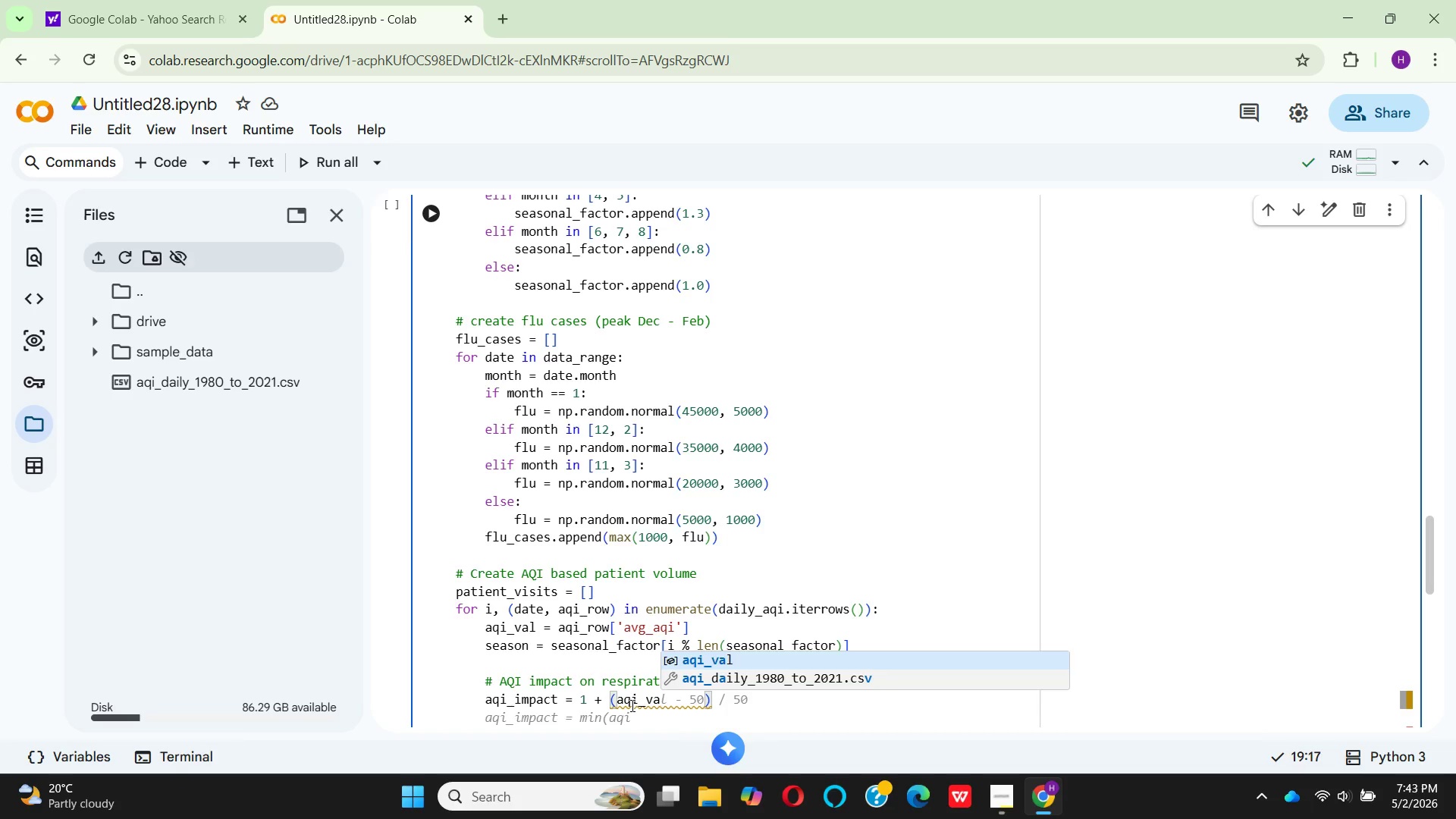 
key(Enter)
 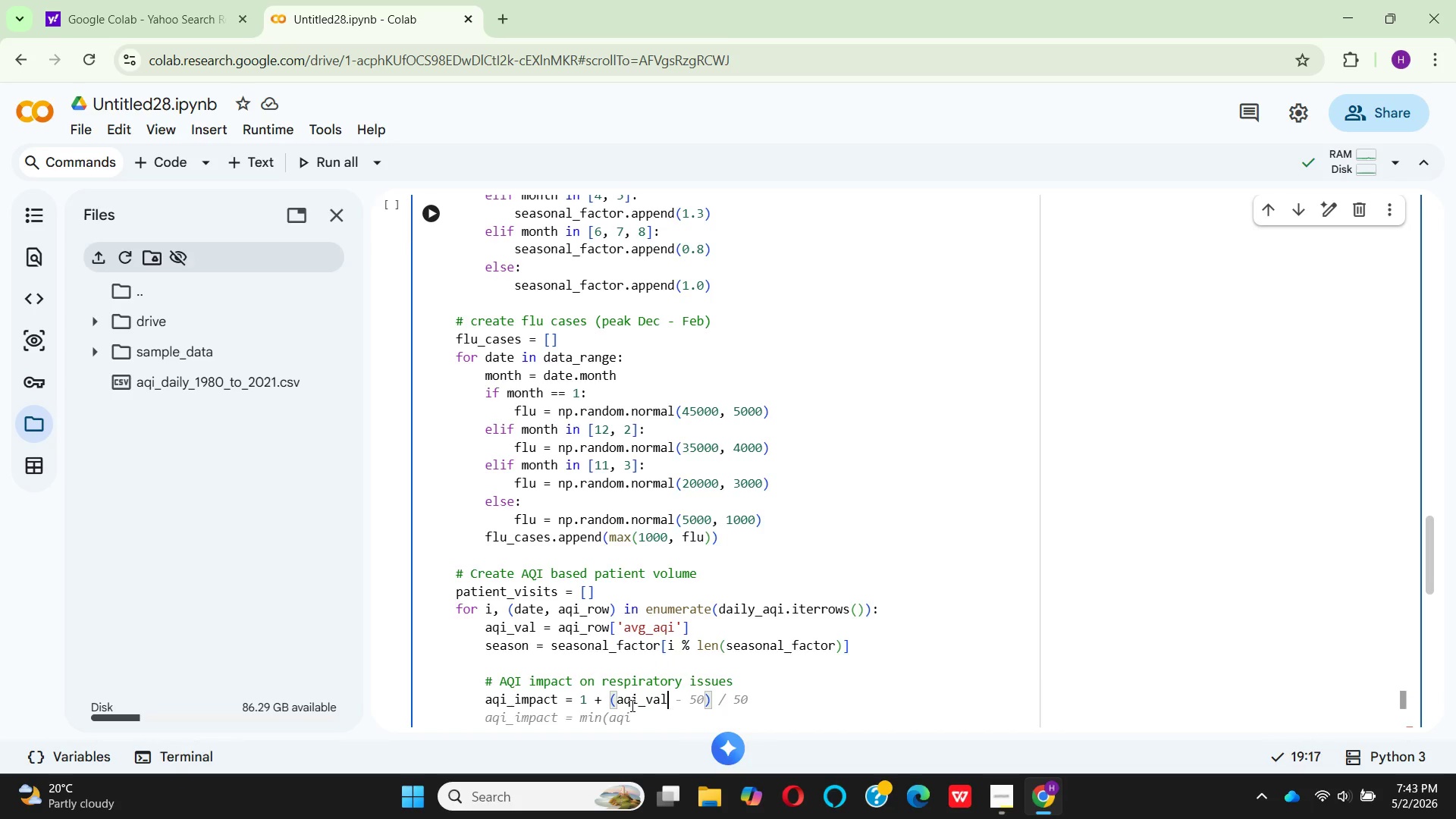 
type( / 200)
 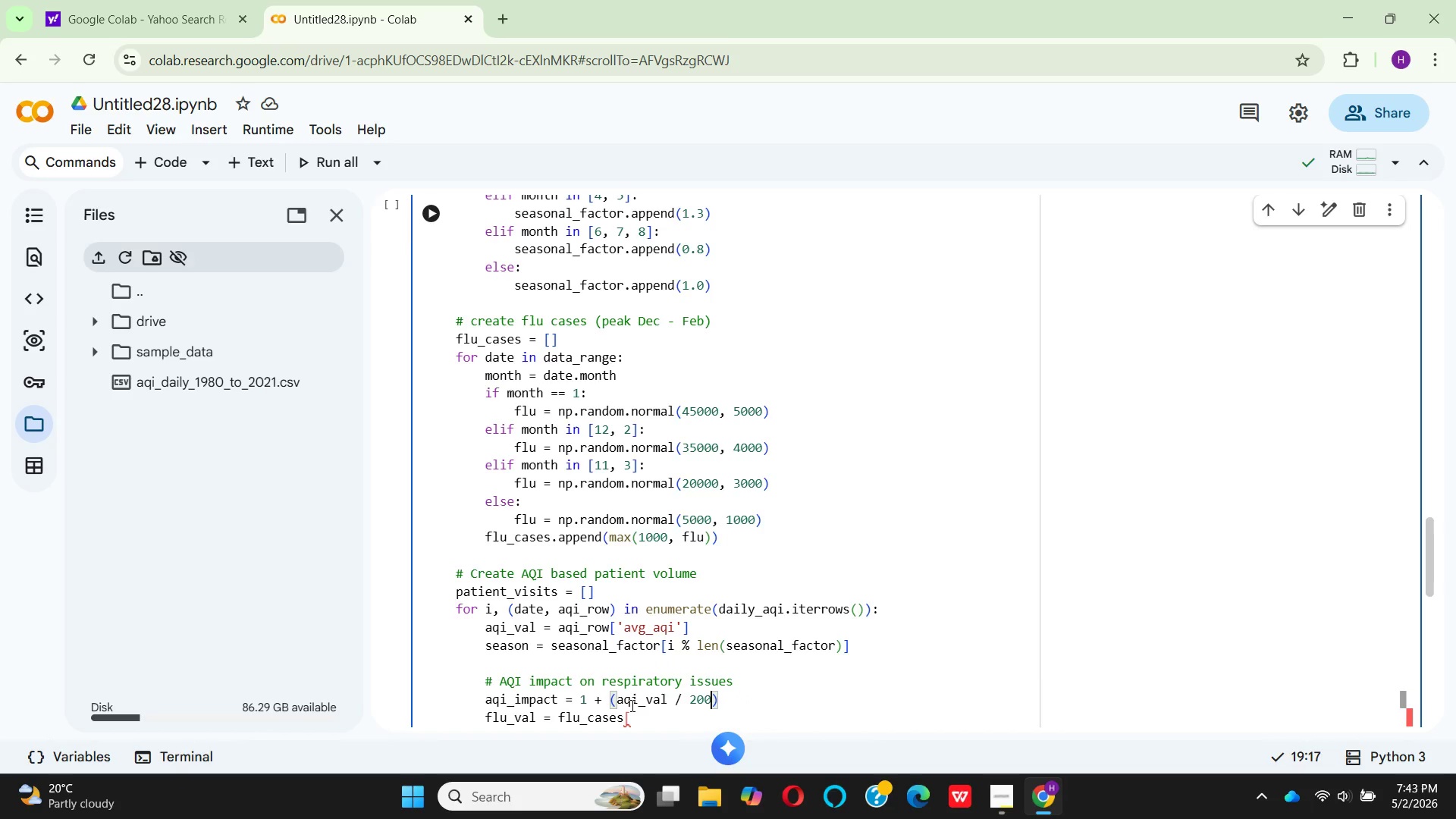 
key(ArrowRight)
 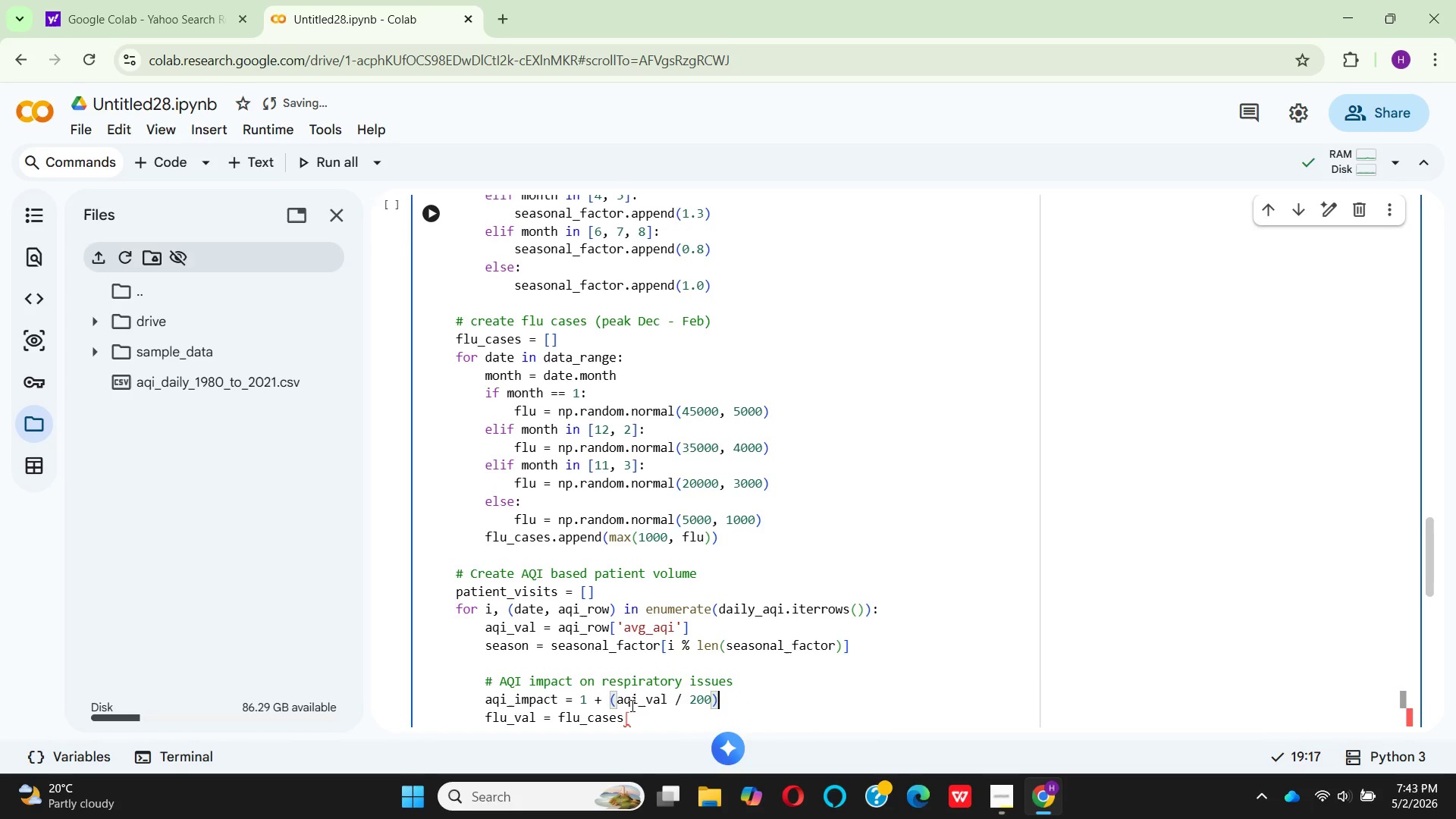 
key(Space)
 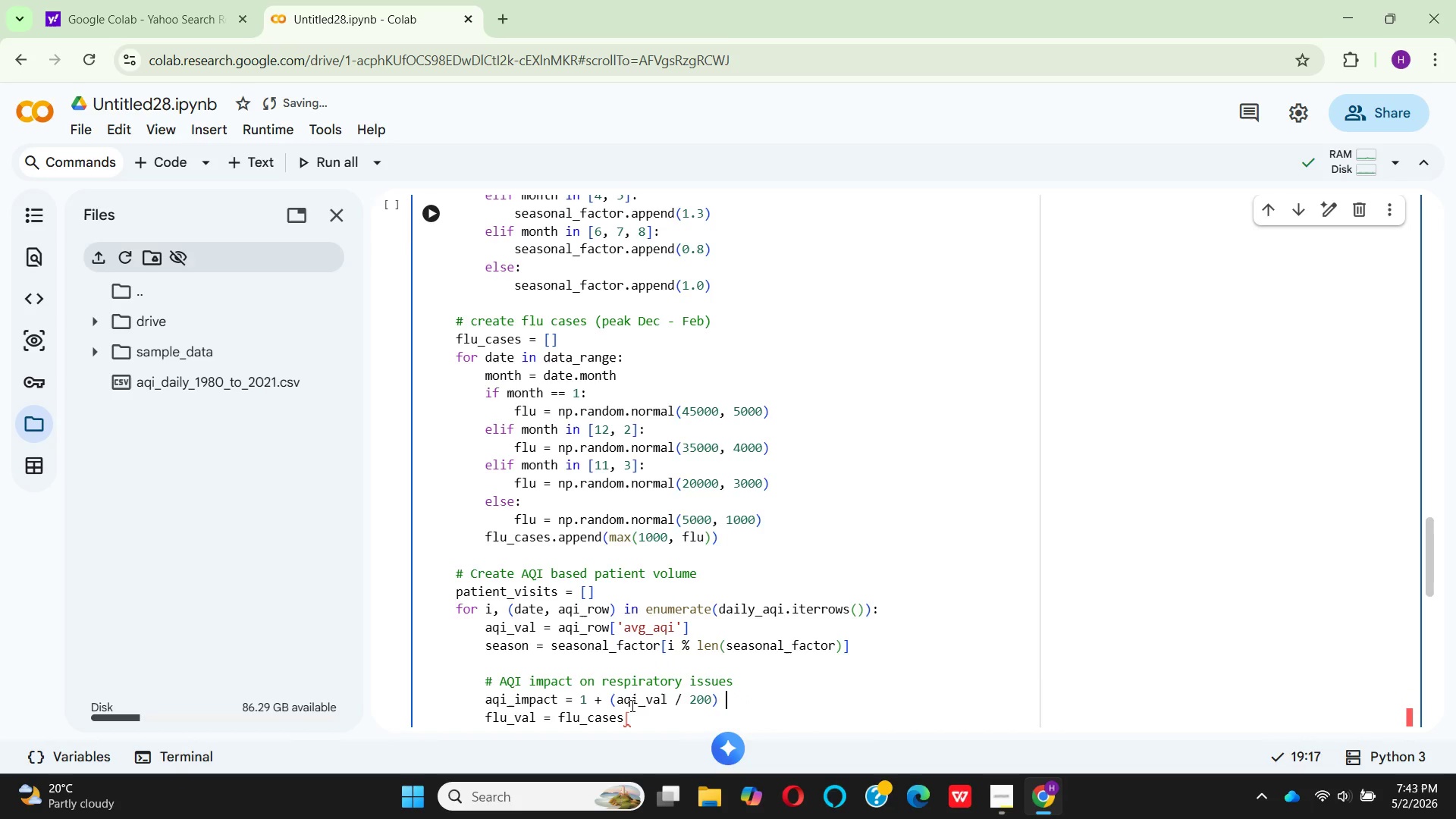 
key(Shift+8)
 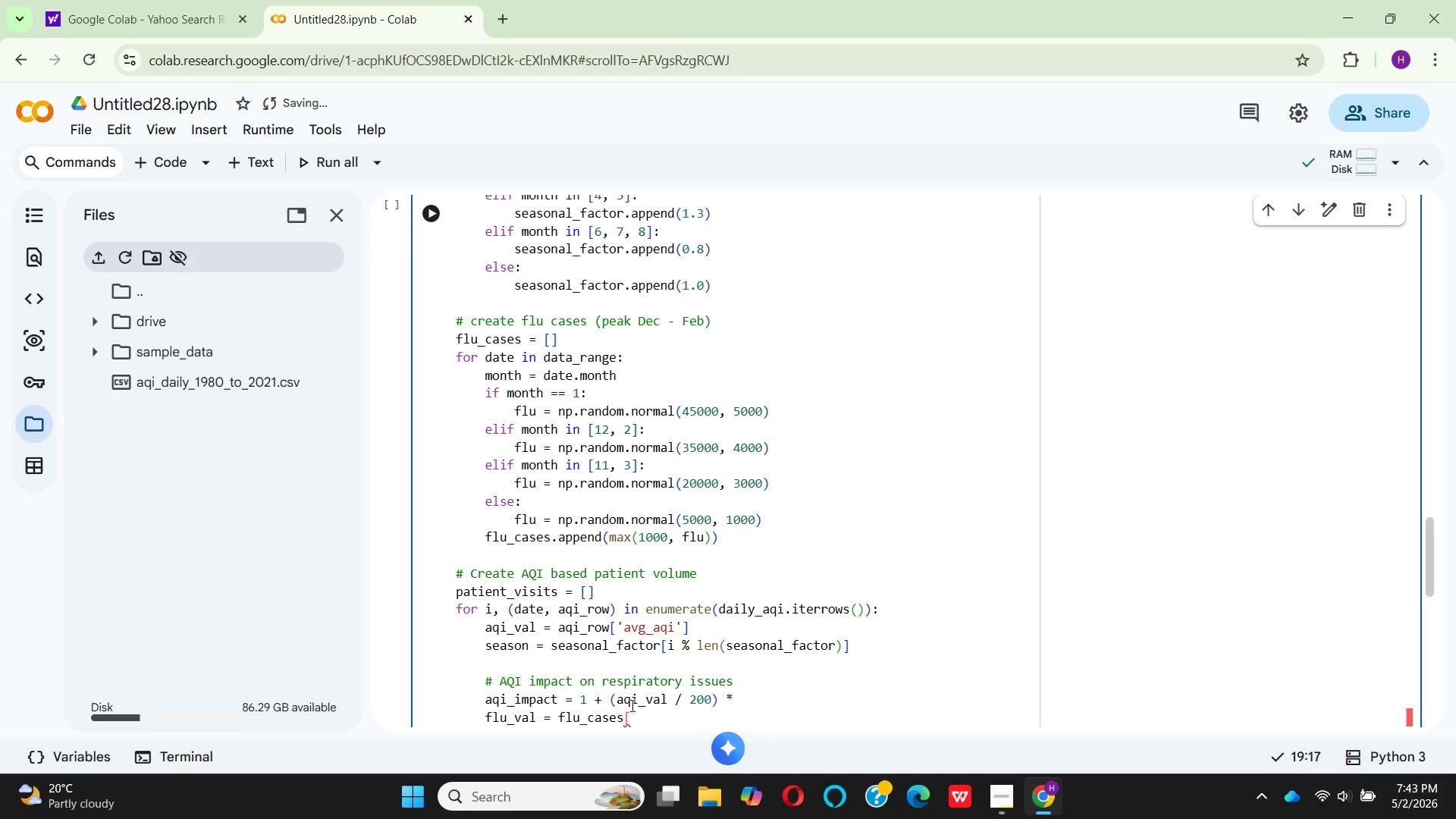 
key(Space)
 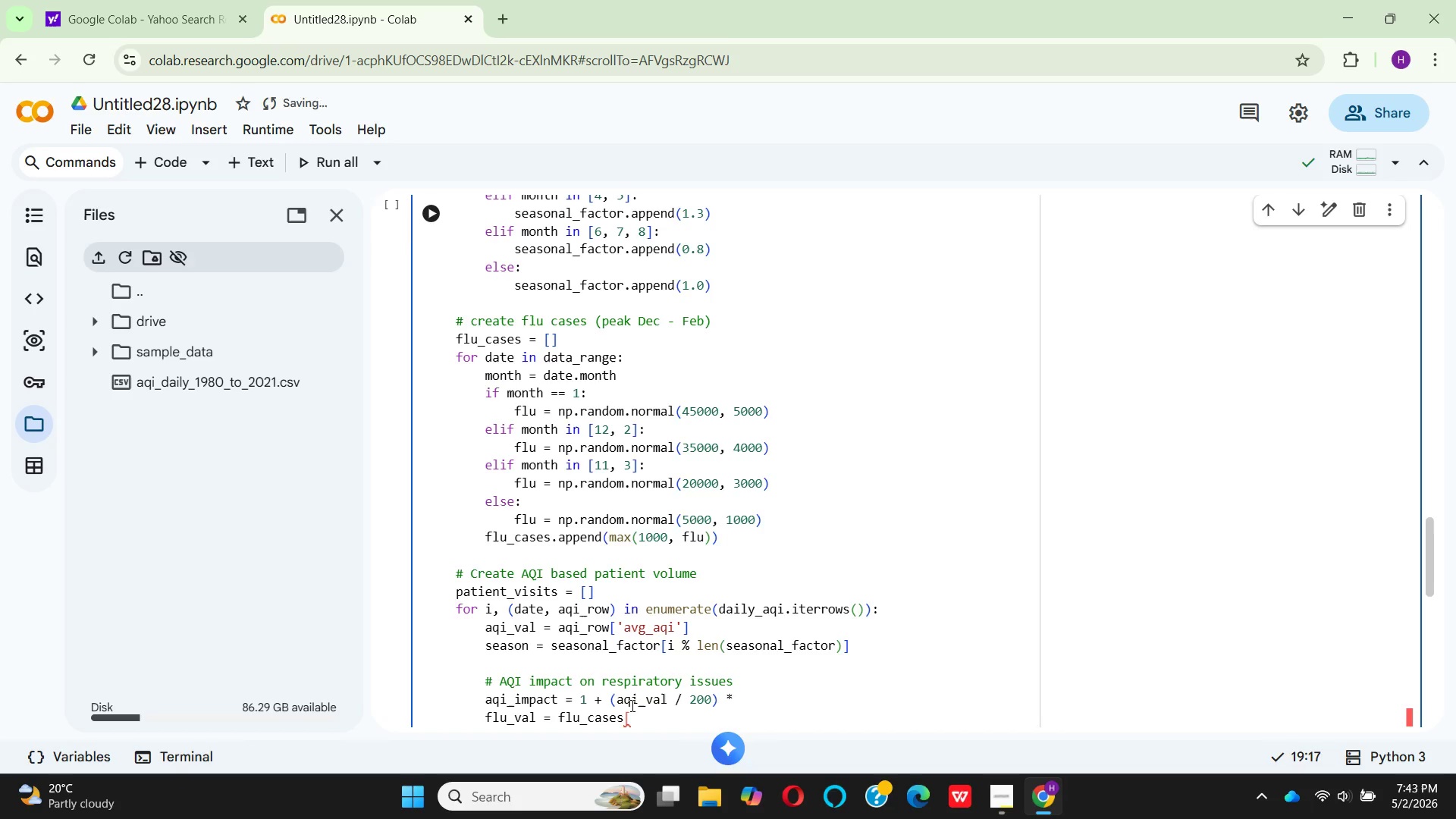 
key(0)
 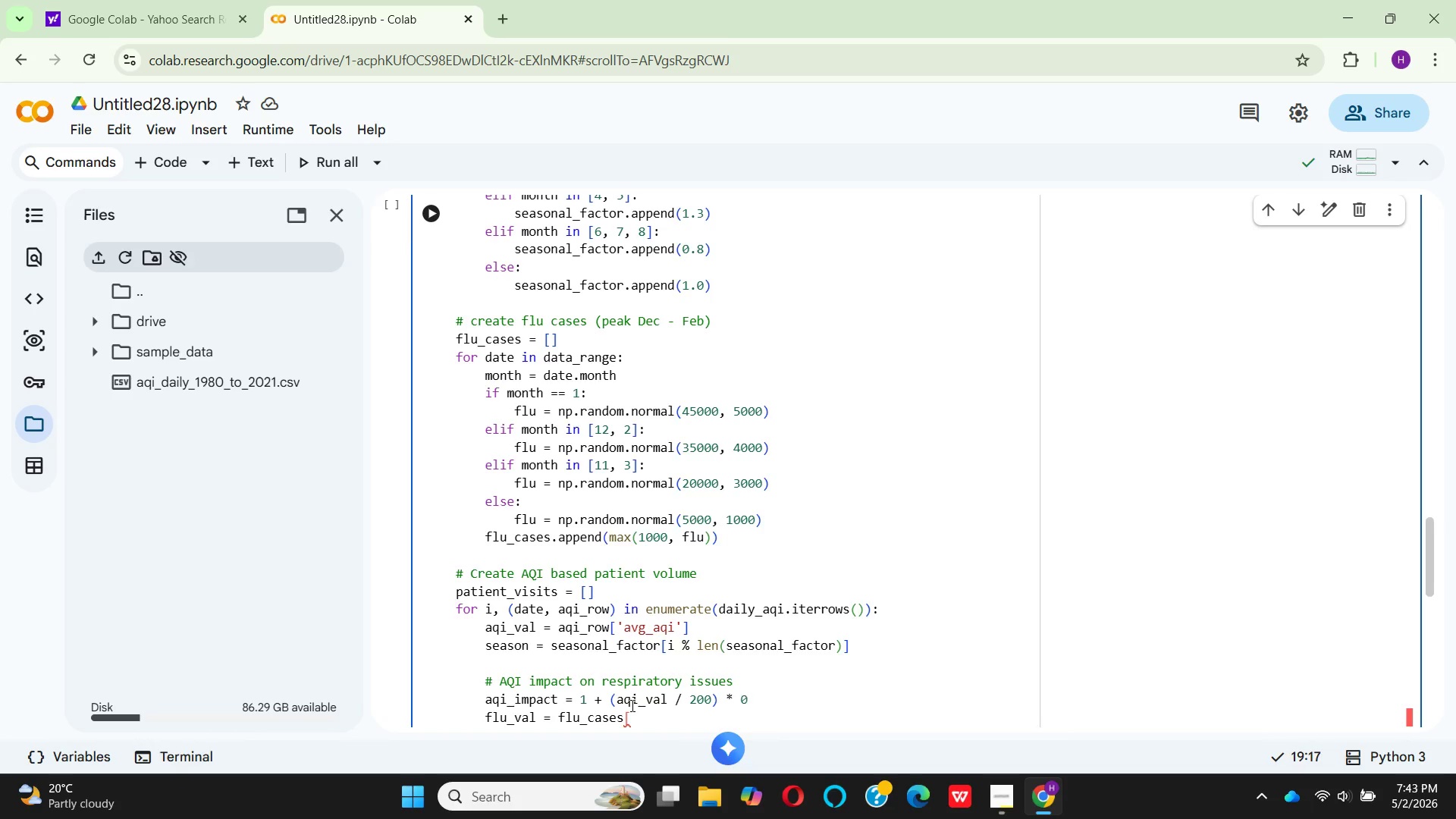 
key(Period)
 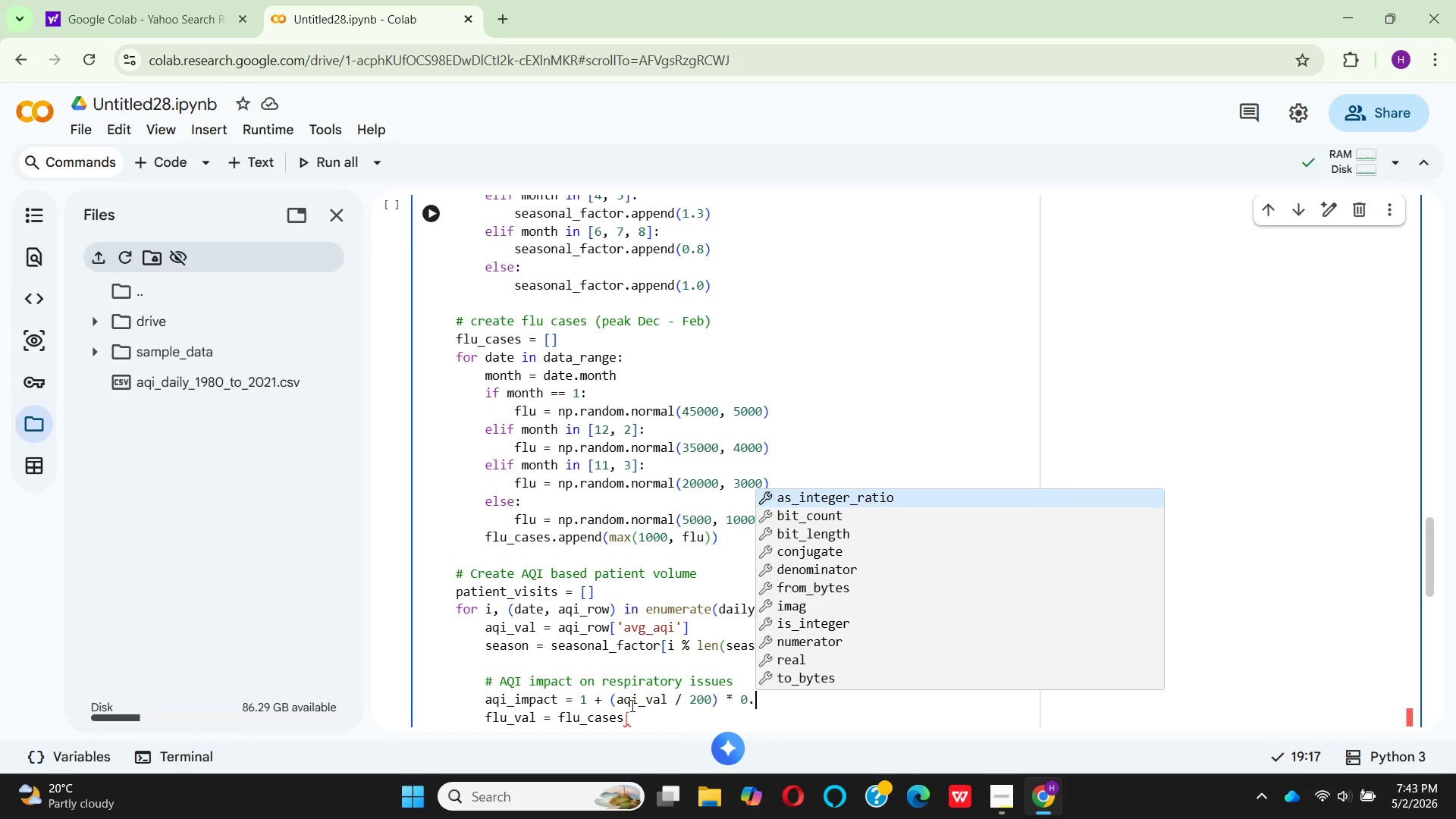 
key(6)
 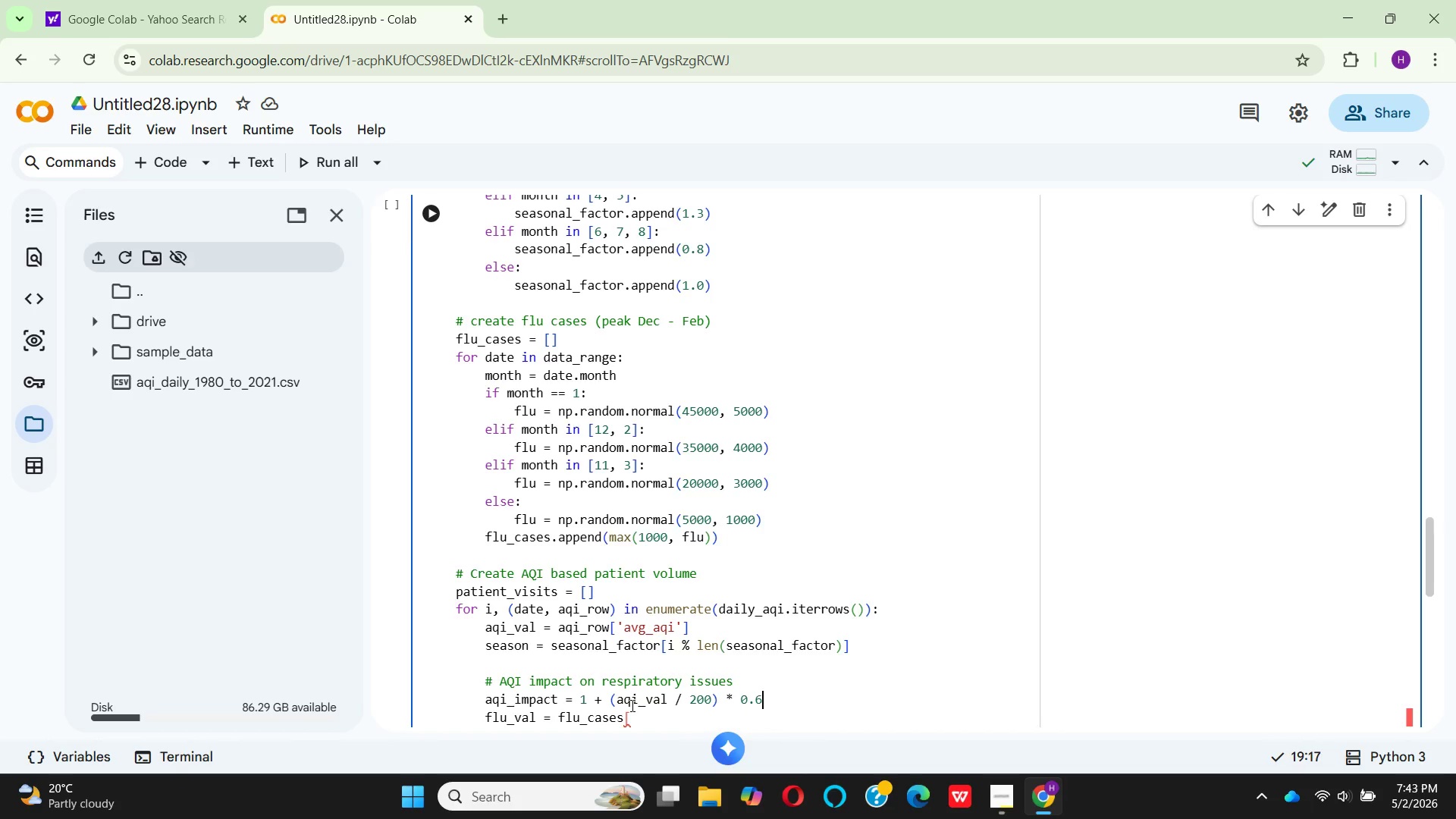 
key(Enter)
 